 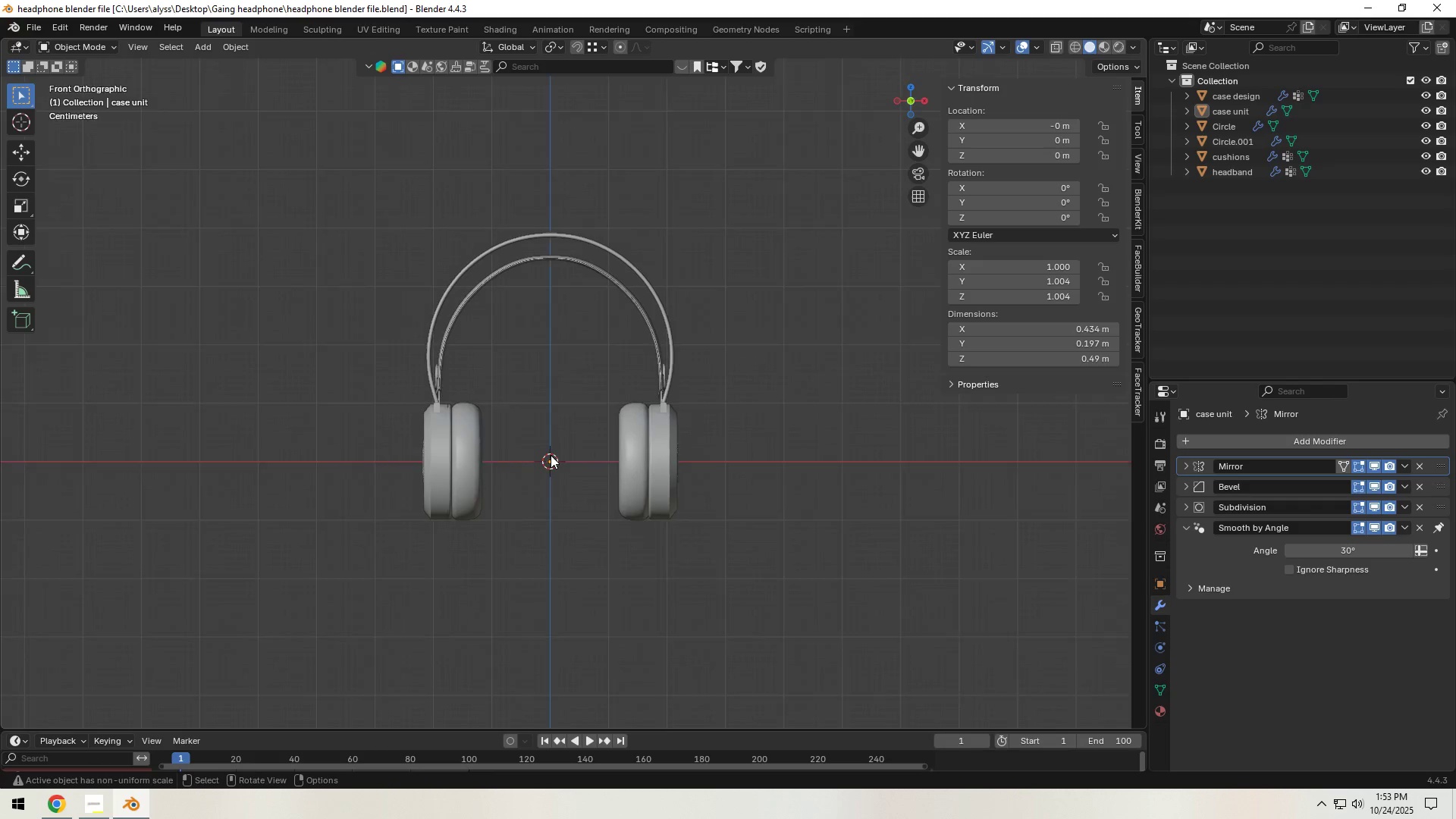 
left_click([485, 509])
 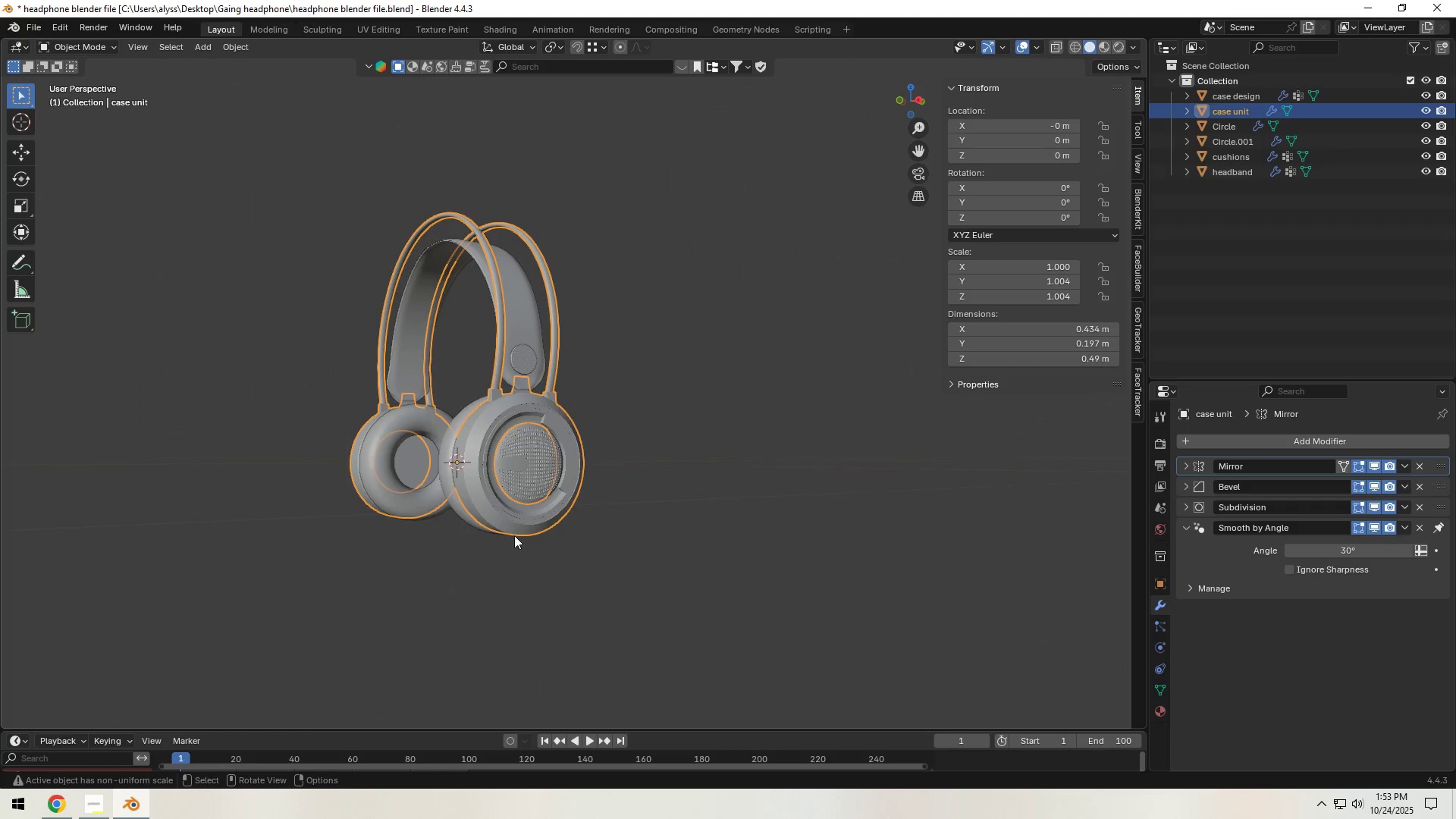 
hold_key(key=ShiftLeft, duration=0.37)
 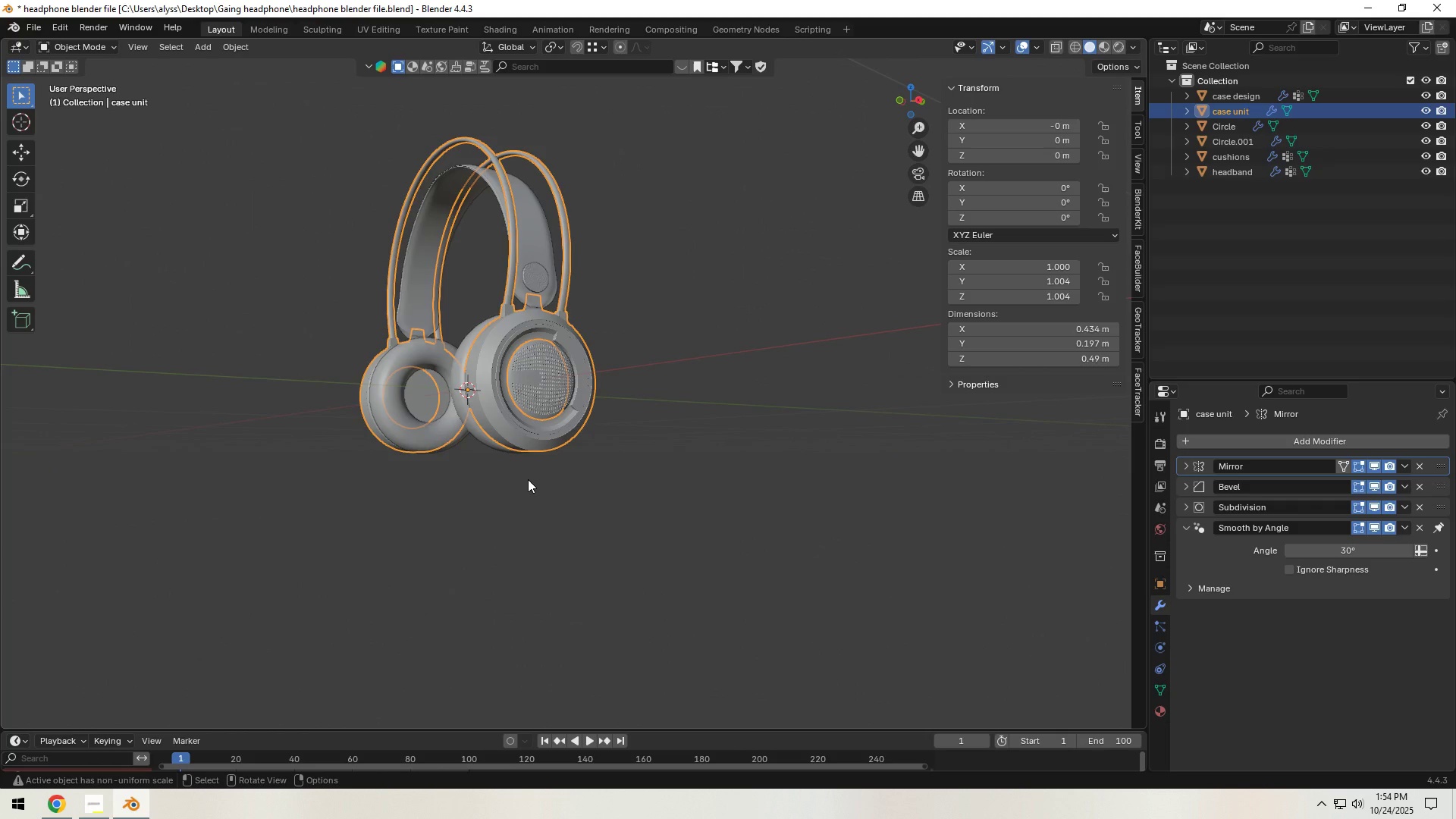 
wait(14.44)
 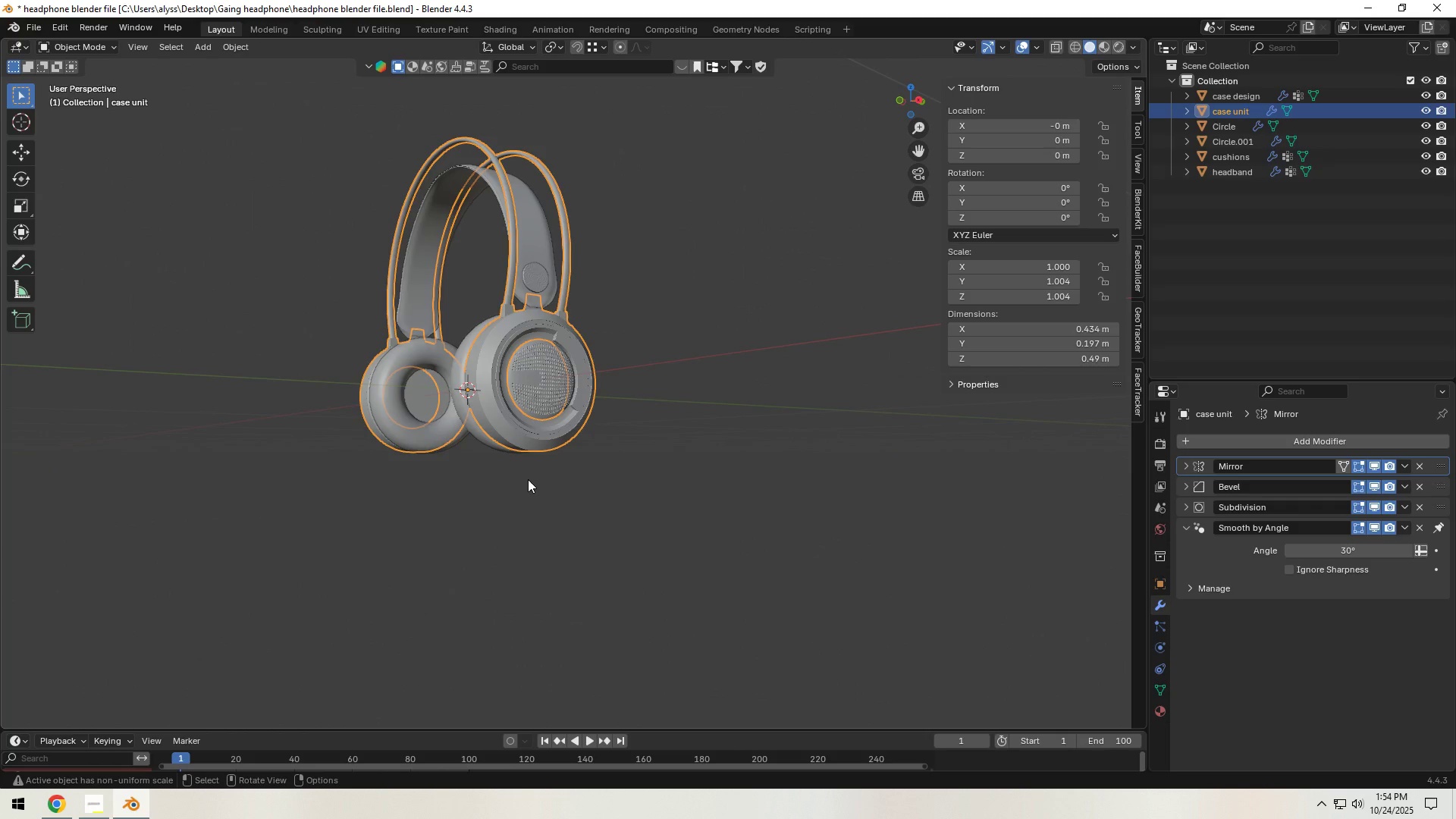 
left_click([666, 466])
 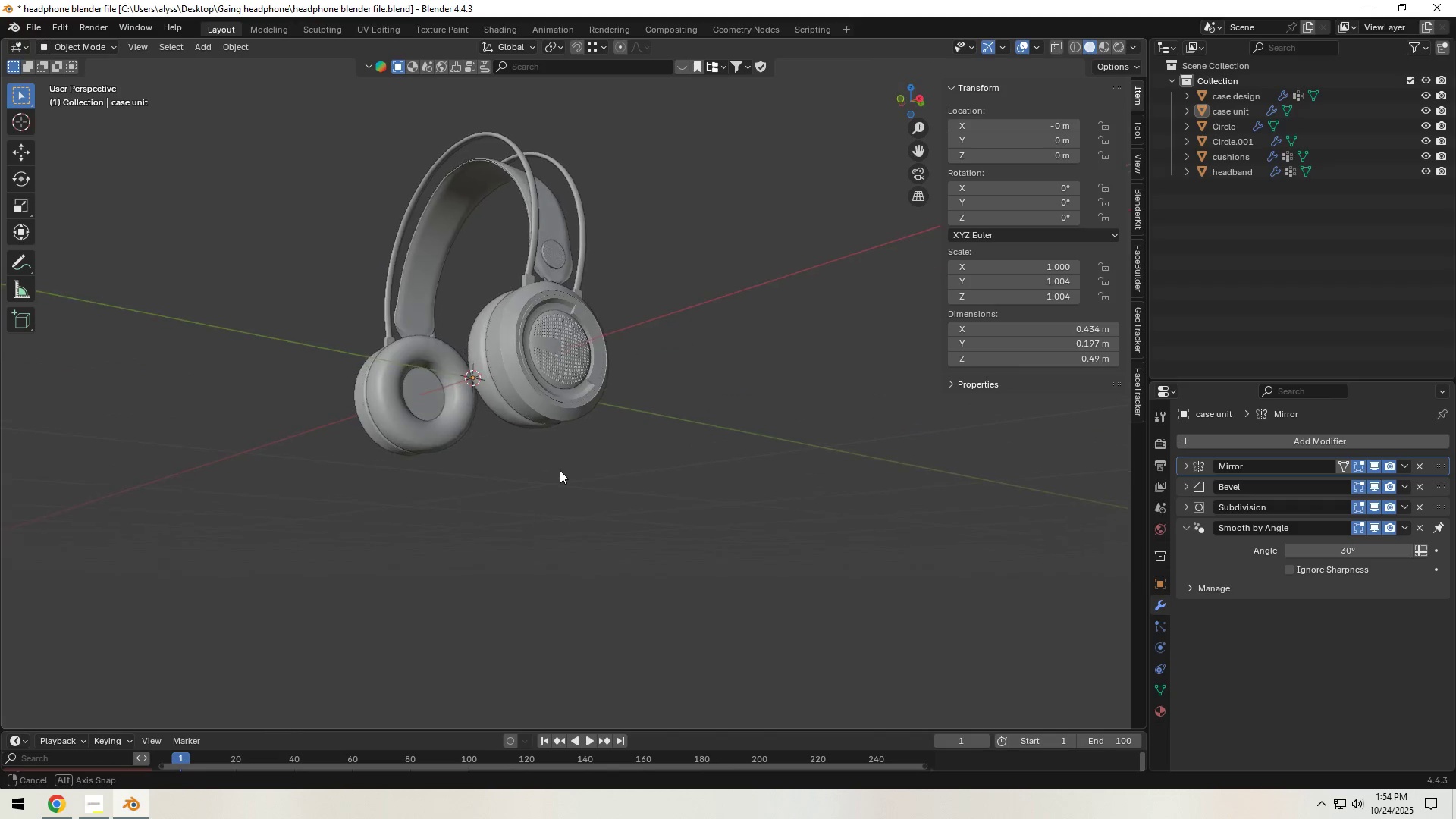 
scroll: coordinate [566, 459], scroll_direction: up, amount: 3.0
 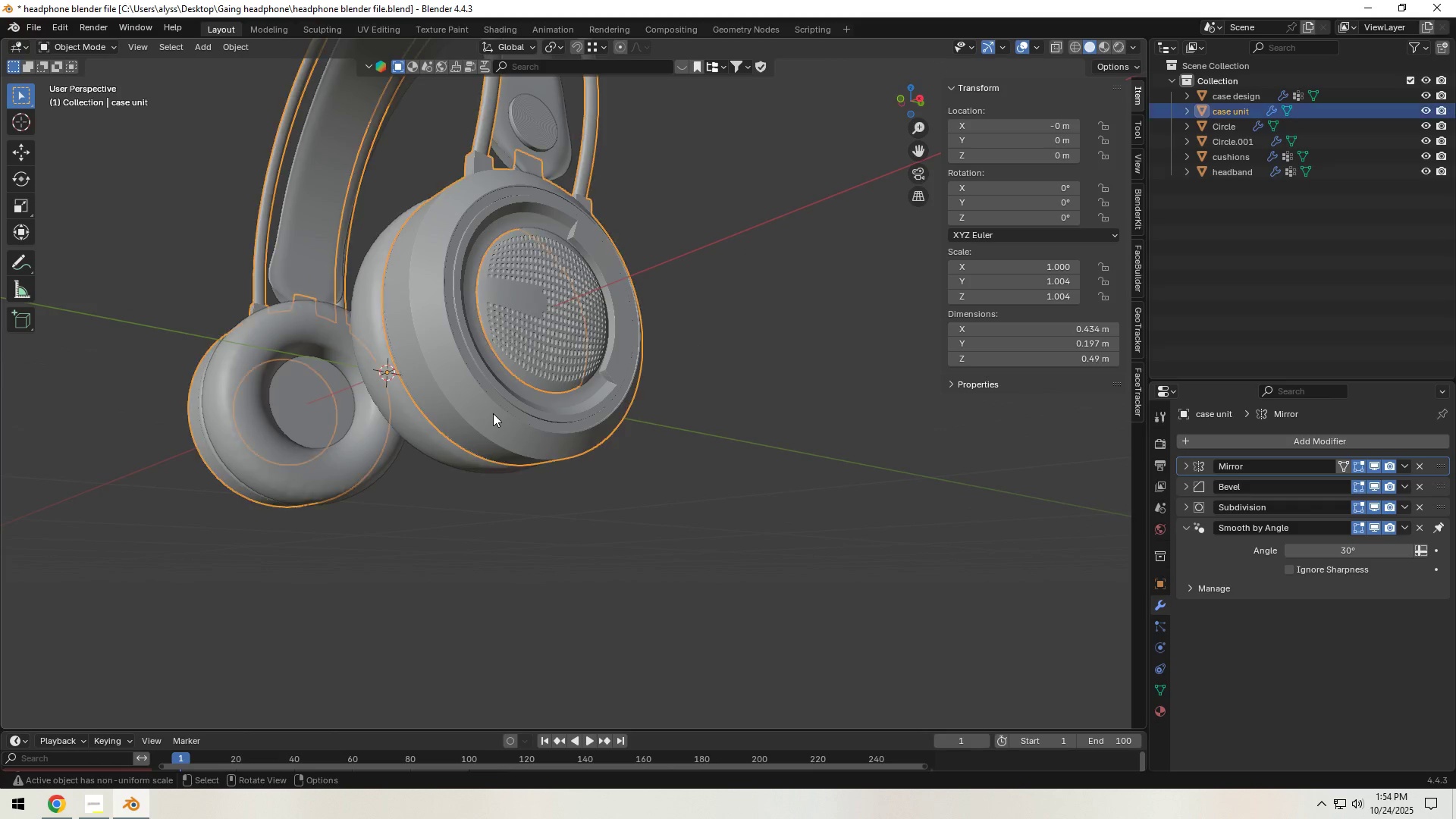 
key(Tab)
 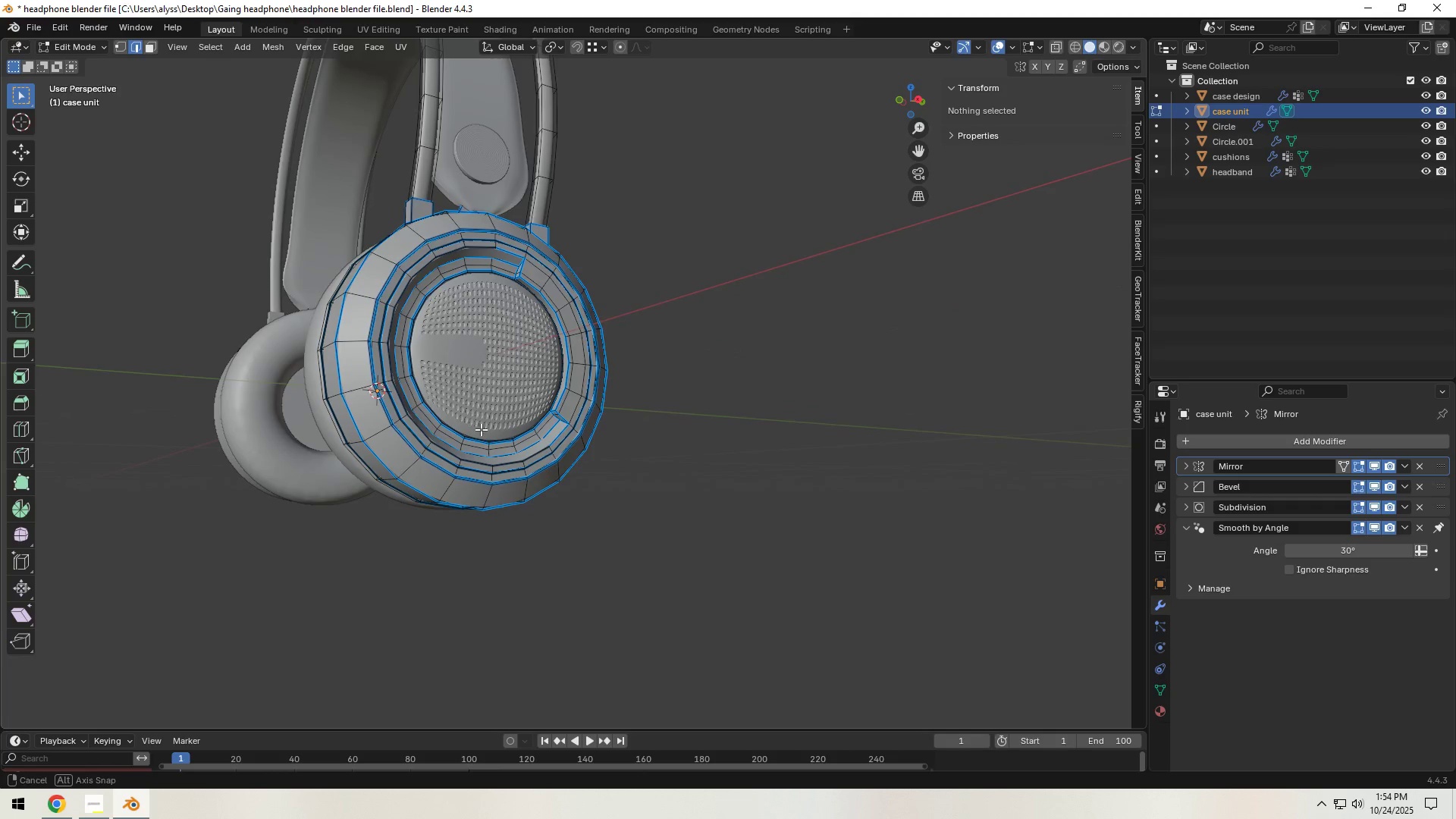 
scroll: coordinate [518, 405], scroll_direction: up, amount: 1.0
 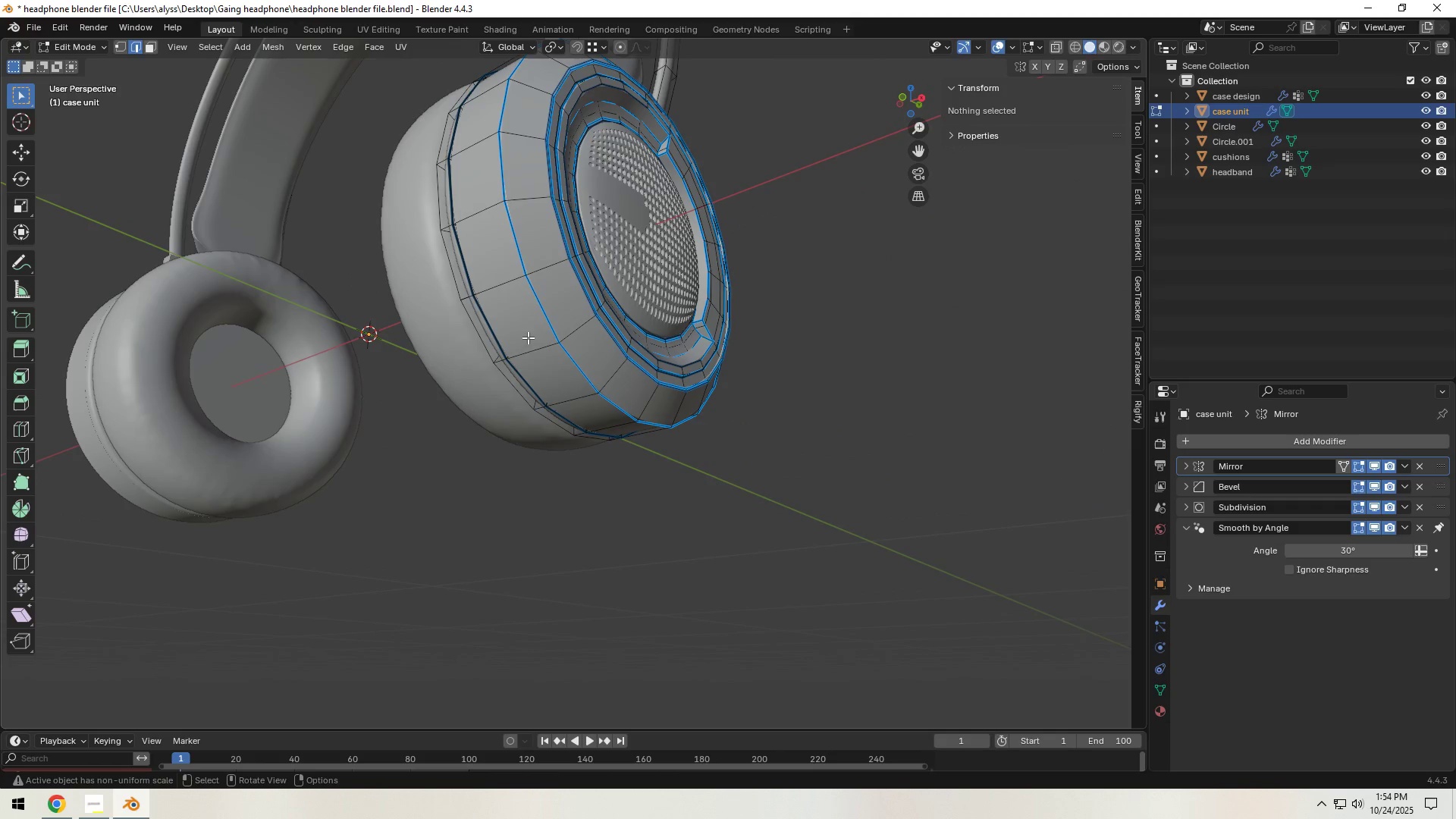 
key(3)
 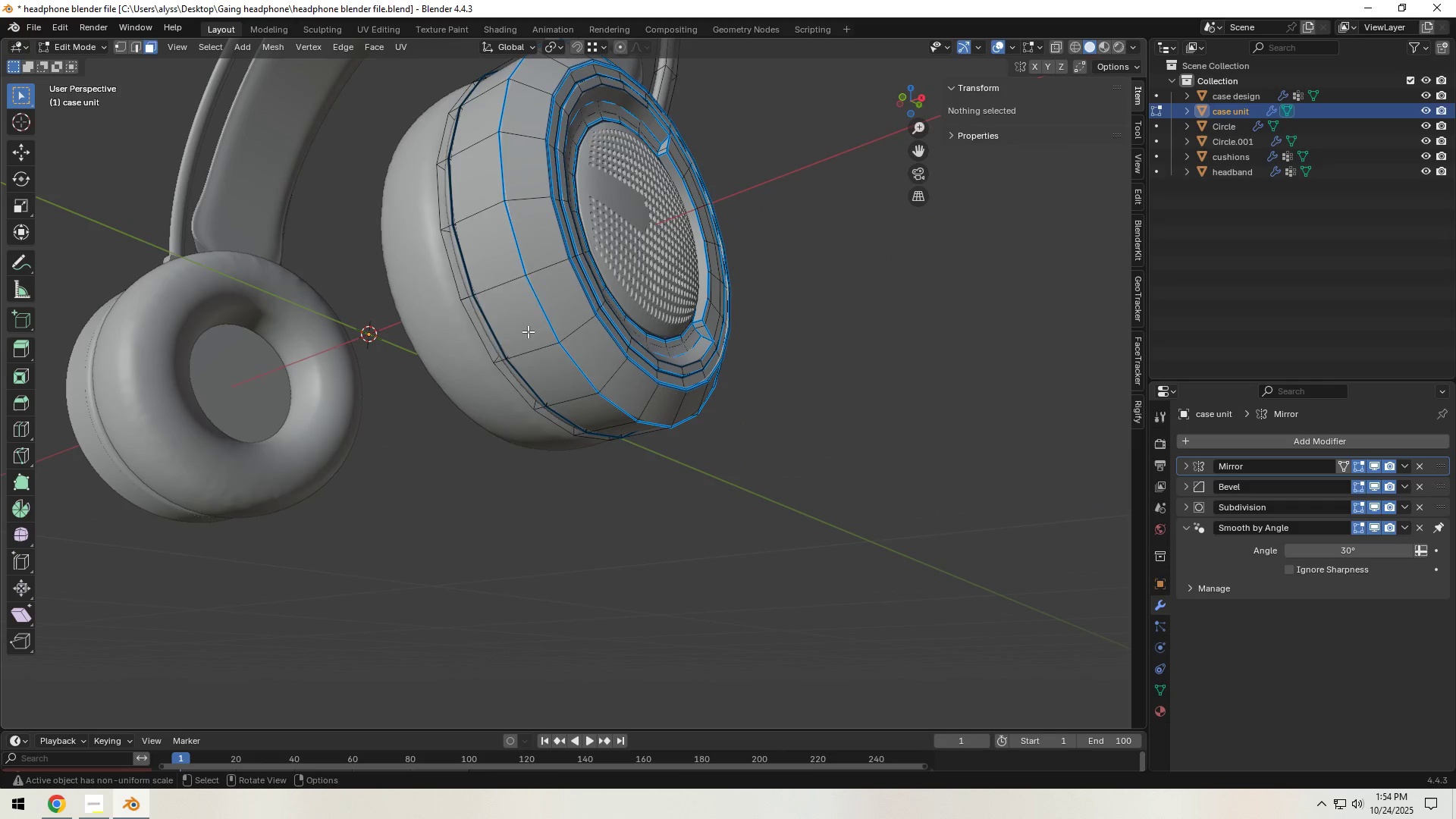 
left_click([528, 331])
 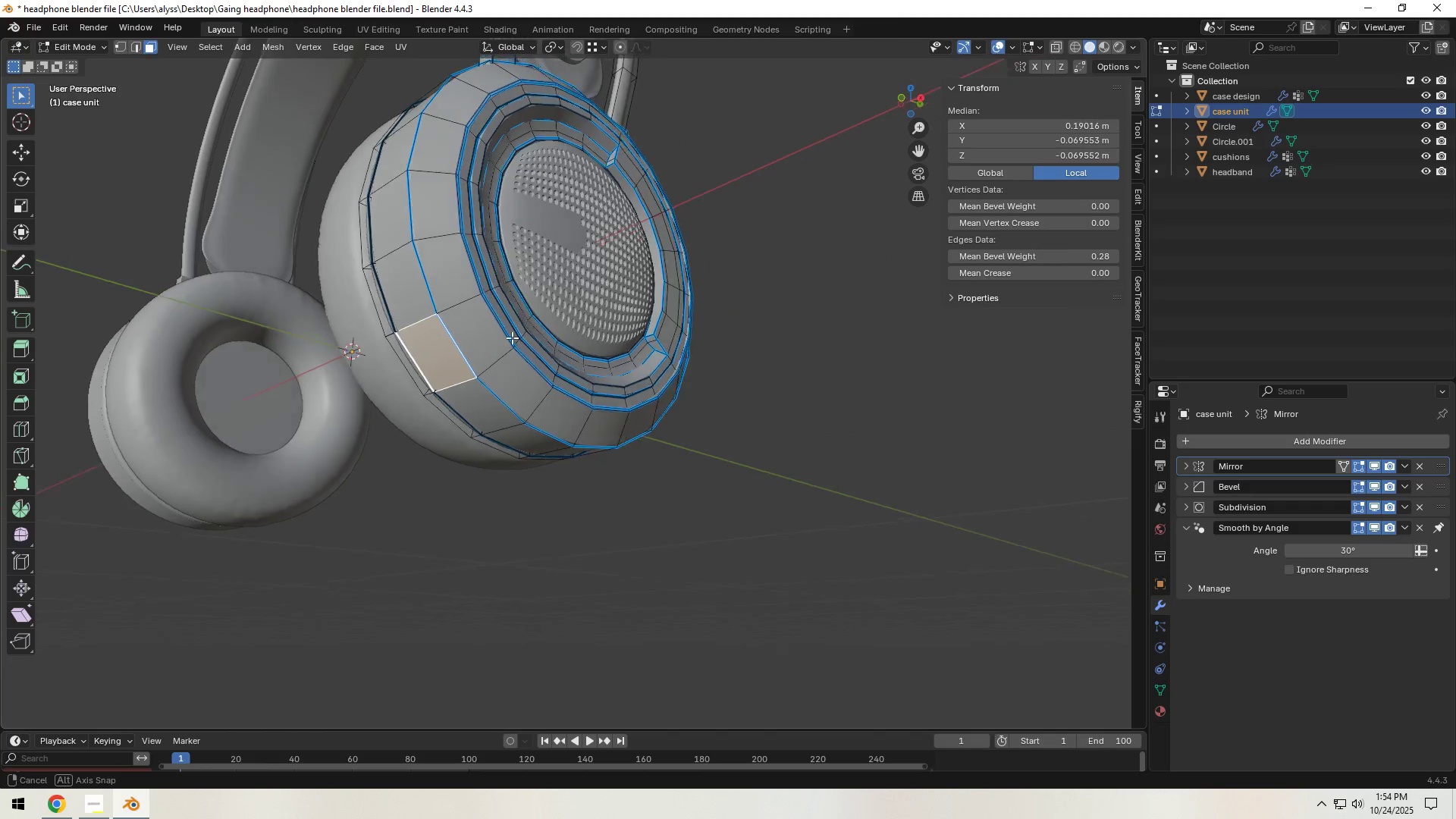 
scroll: coordinate [502, 344], scroll_direction: up, amount: 1.0
 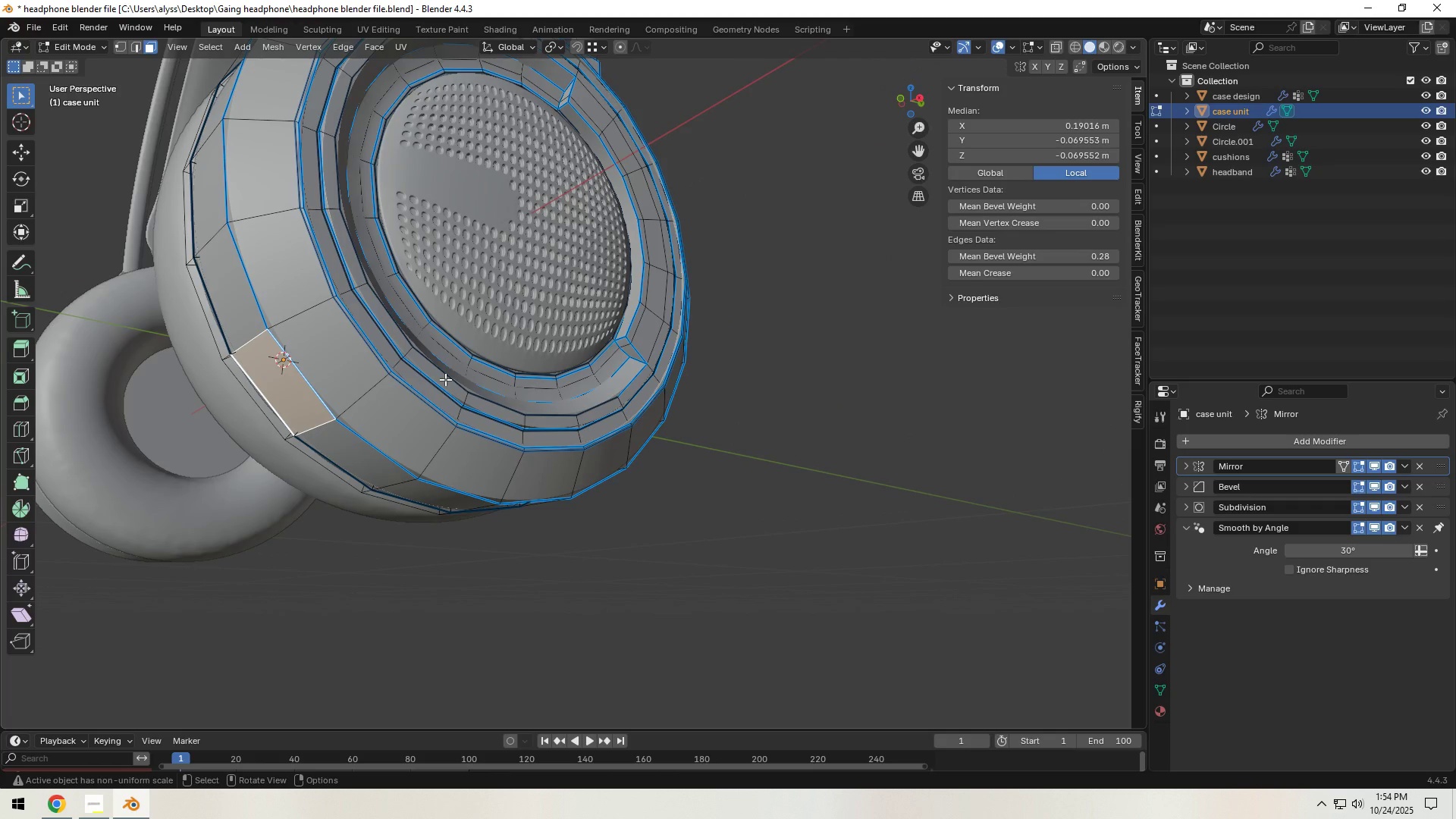 
hold_key(key=ShiftLeft, duration=0.43)
 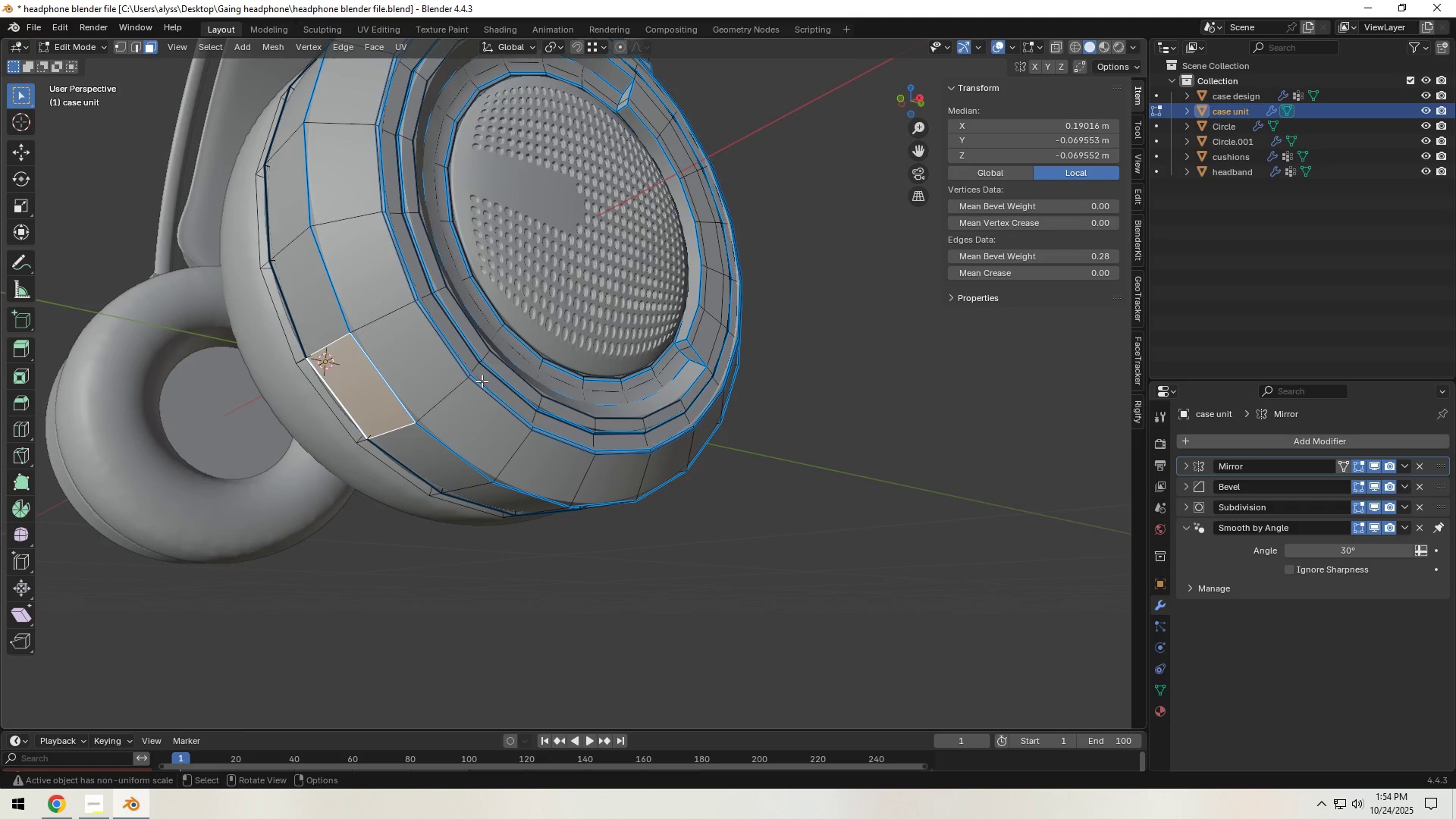 
key(Shift+ShiftLeft)
 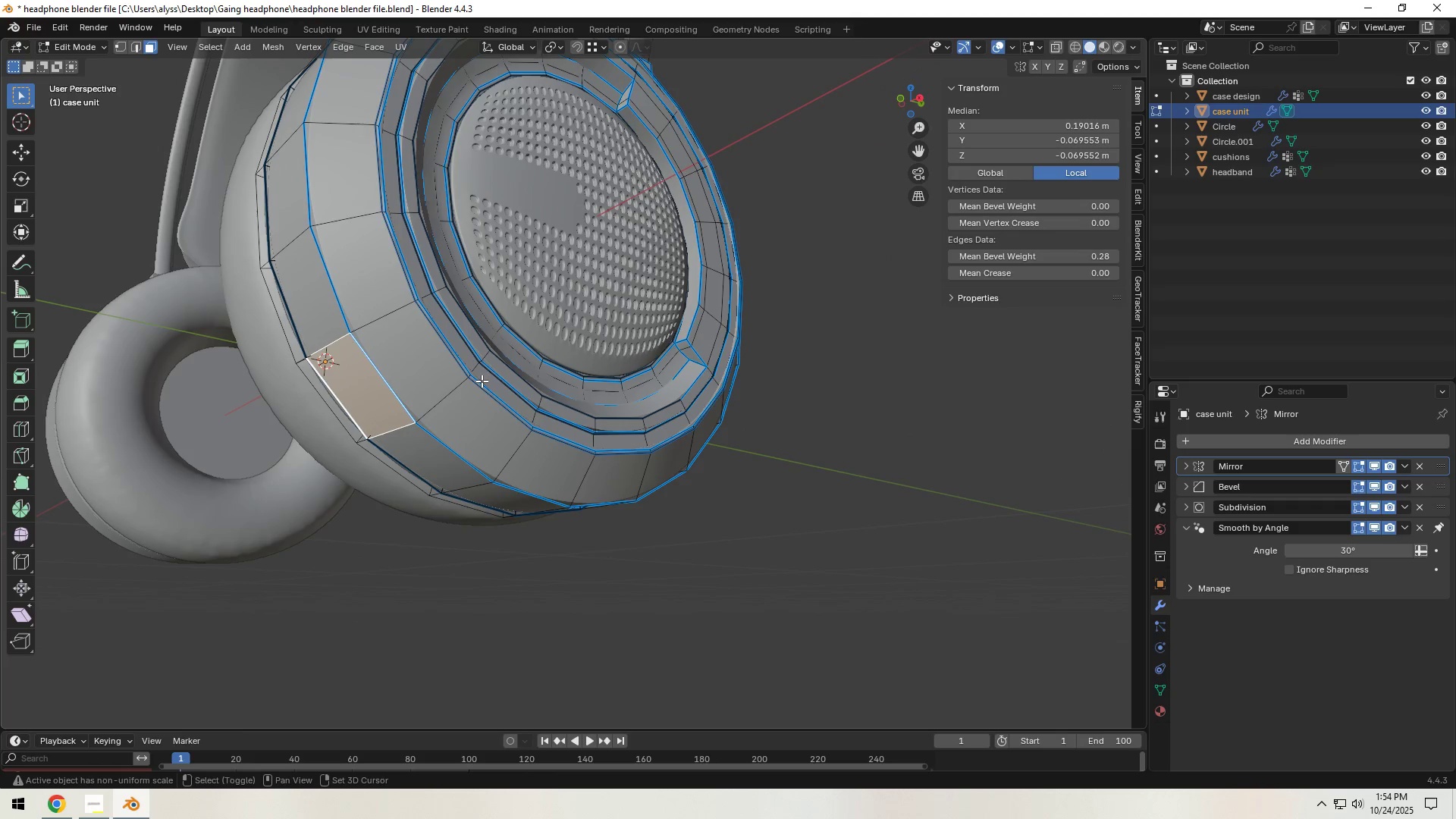 
key(Shift+D)
 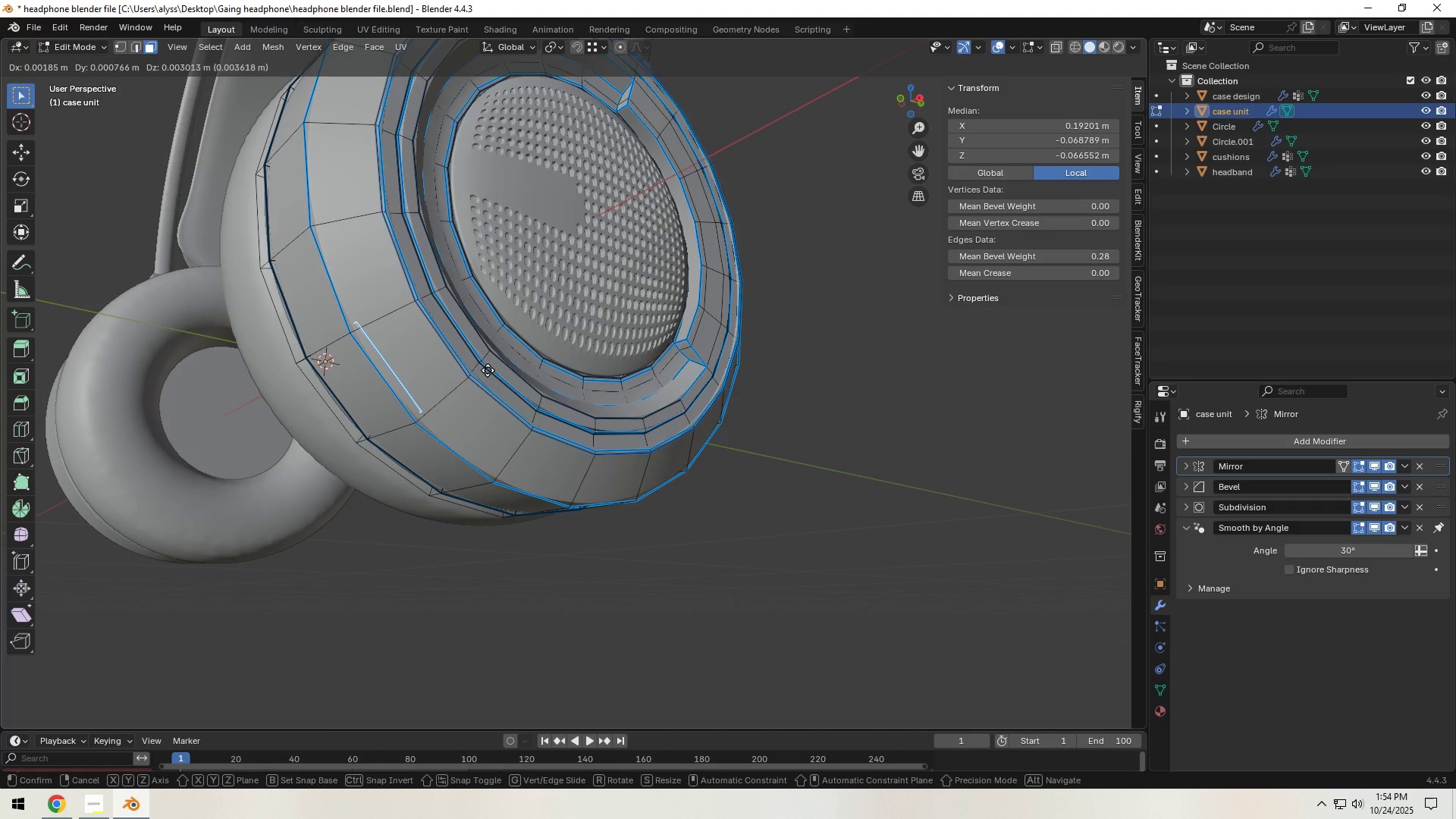 
right_click([488, 370])
 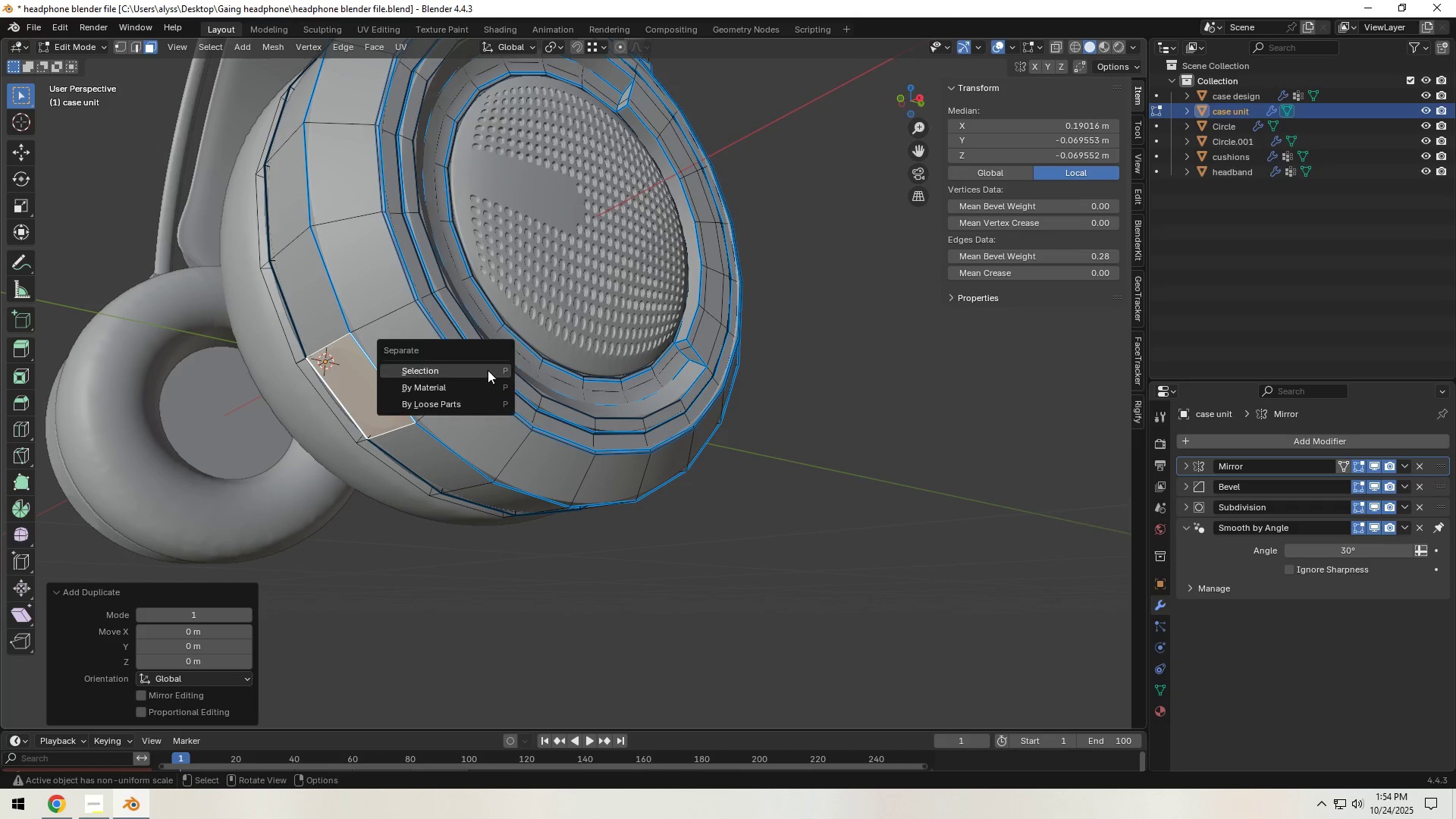 
key(P)
 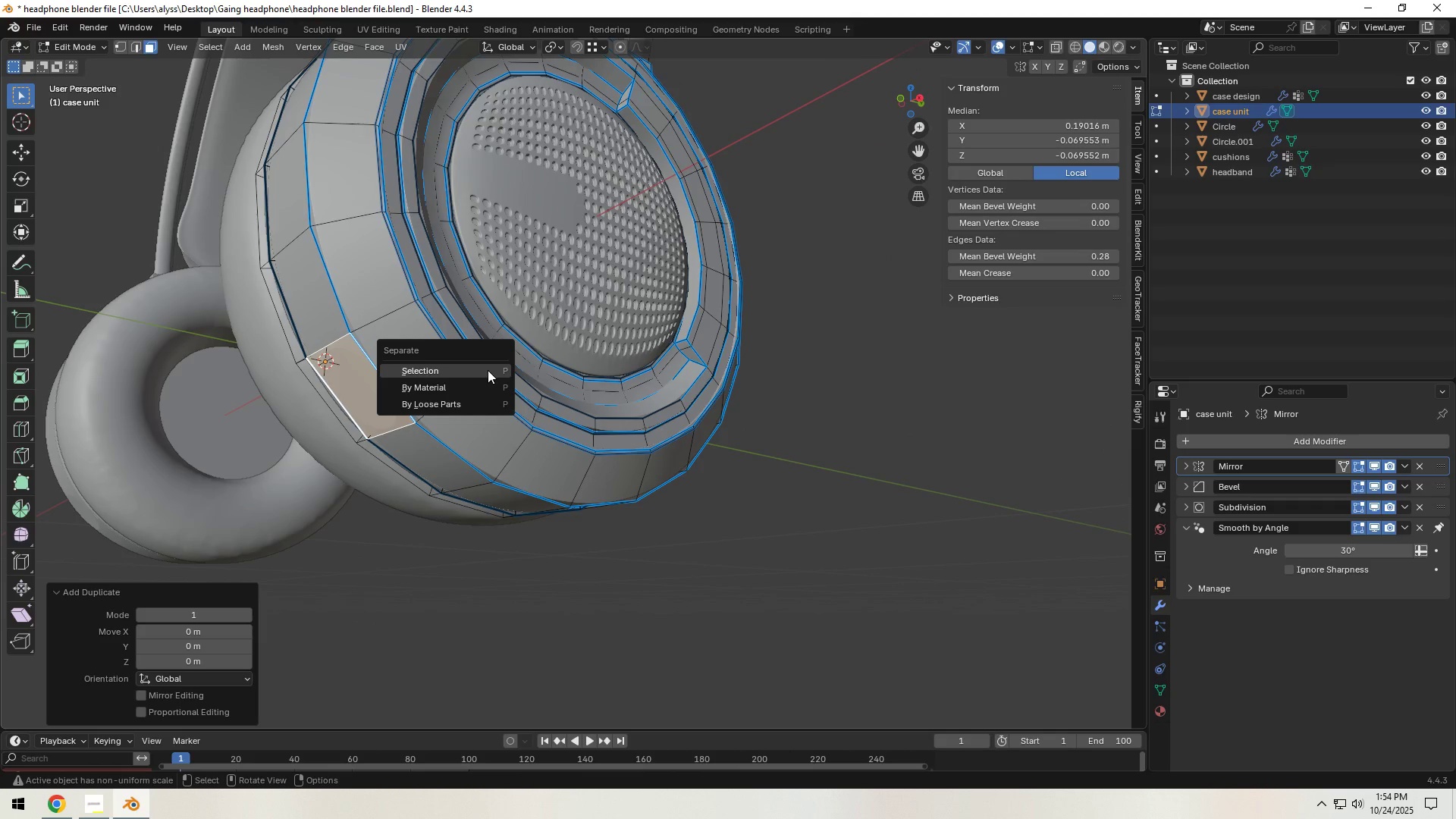 
left_click([488, 370])
 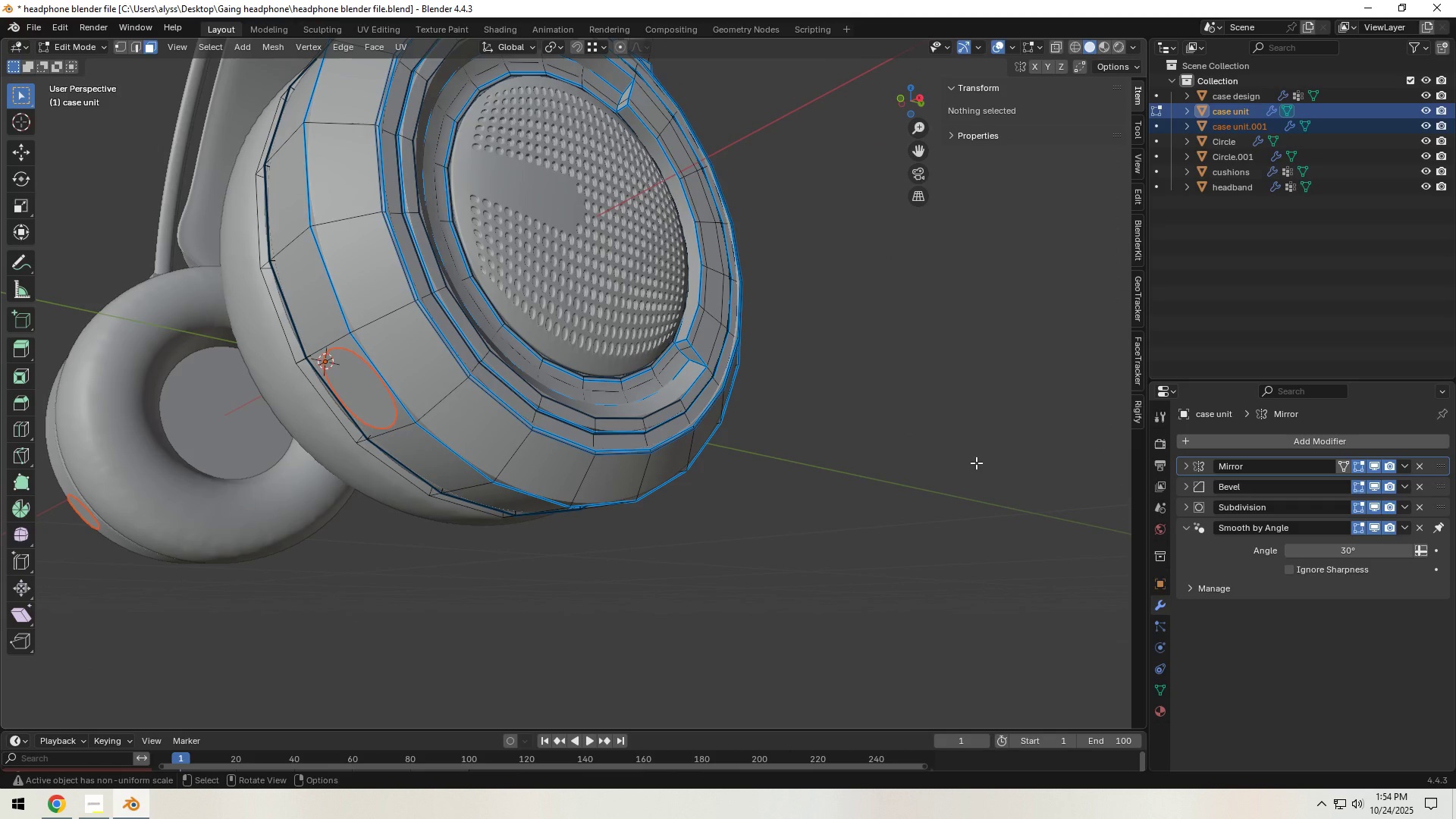 
left_click([976, 463])
 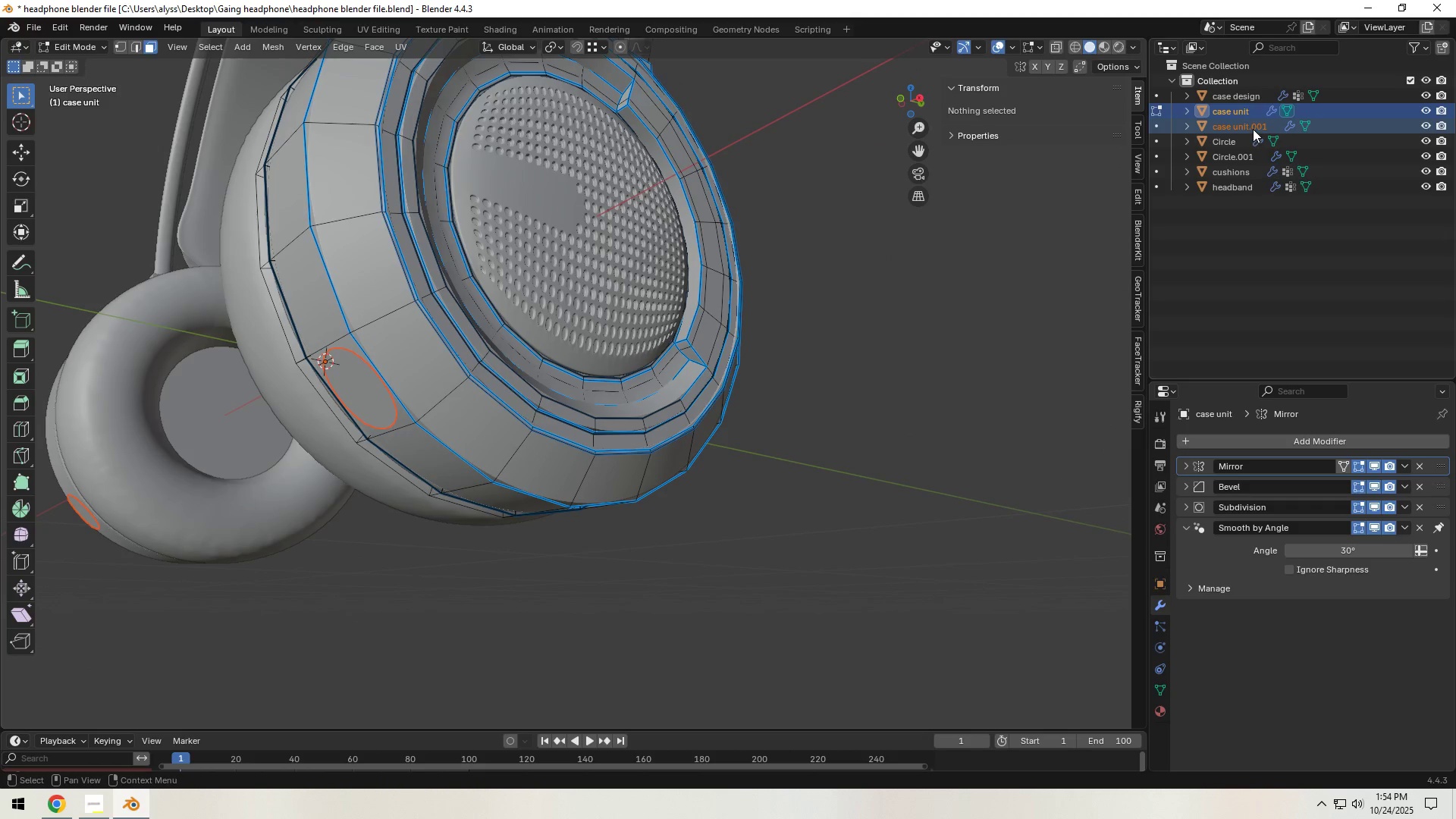 
double_click([1253, 129])
 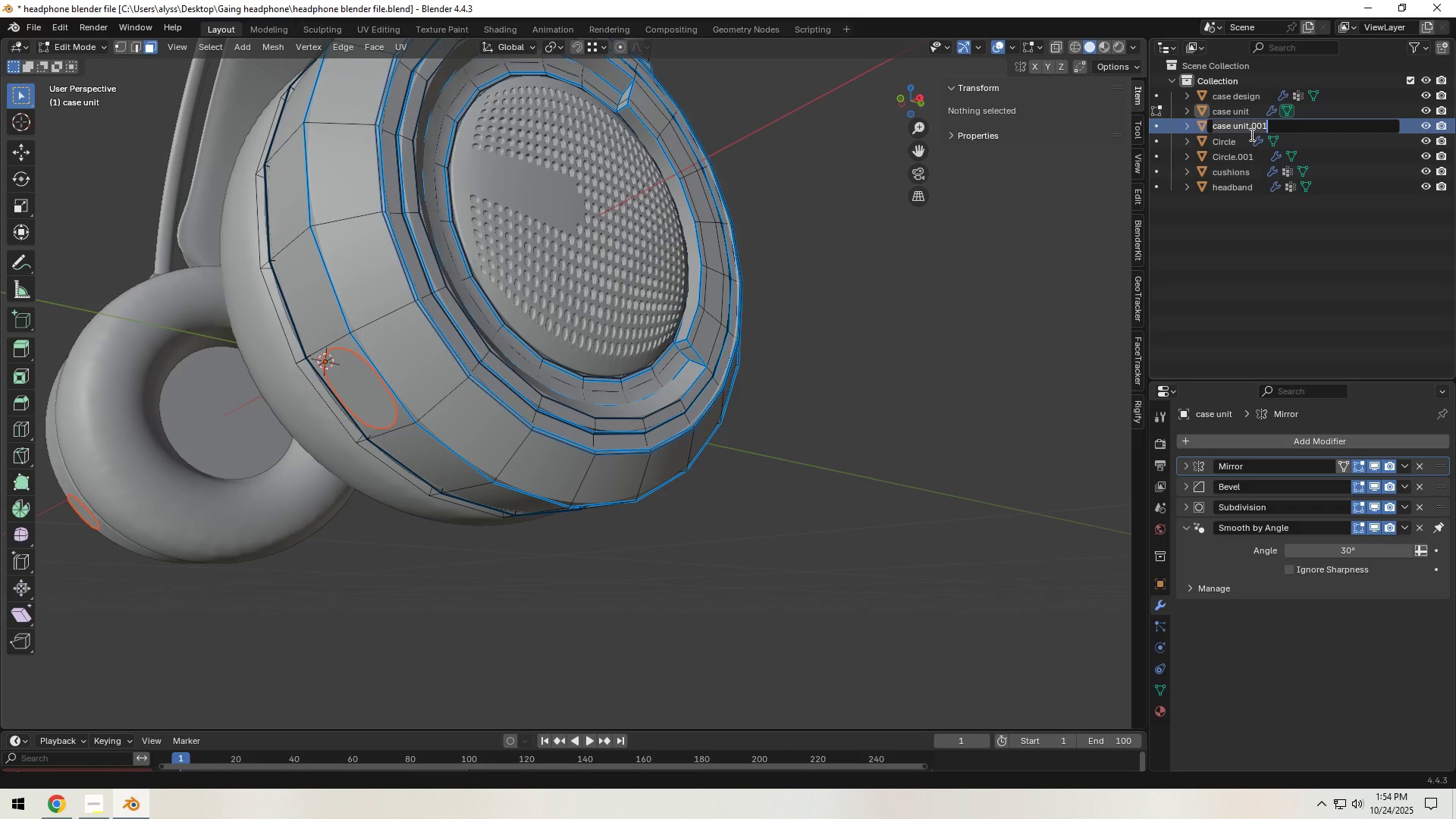 
type(mic)
 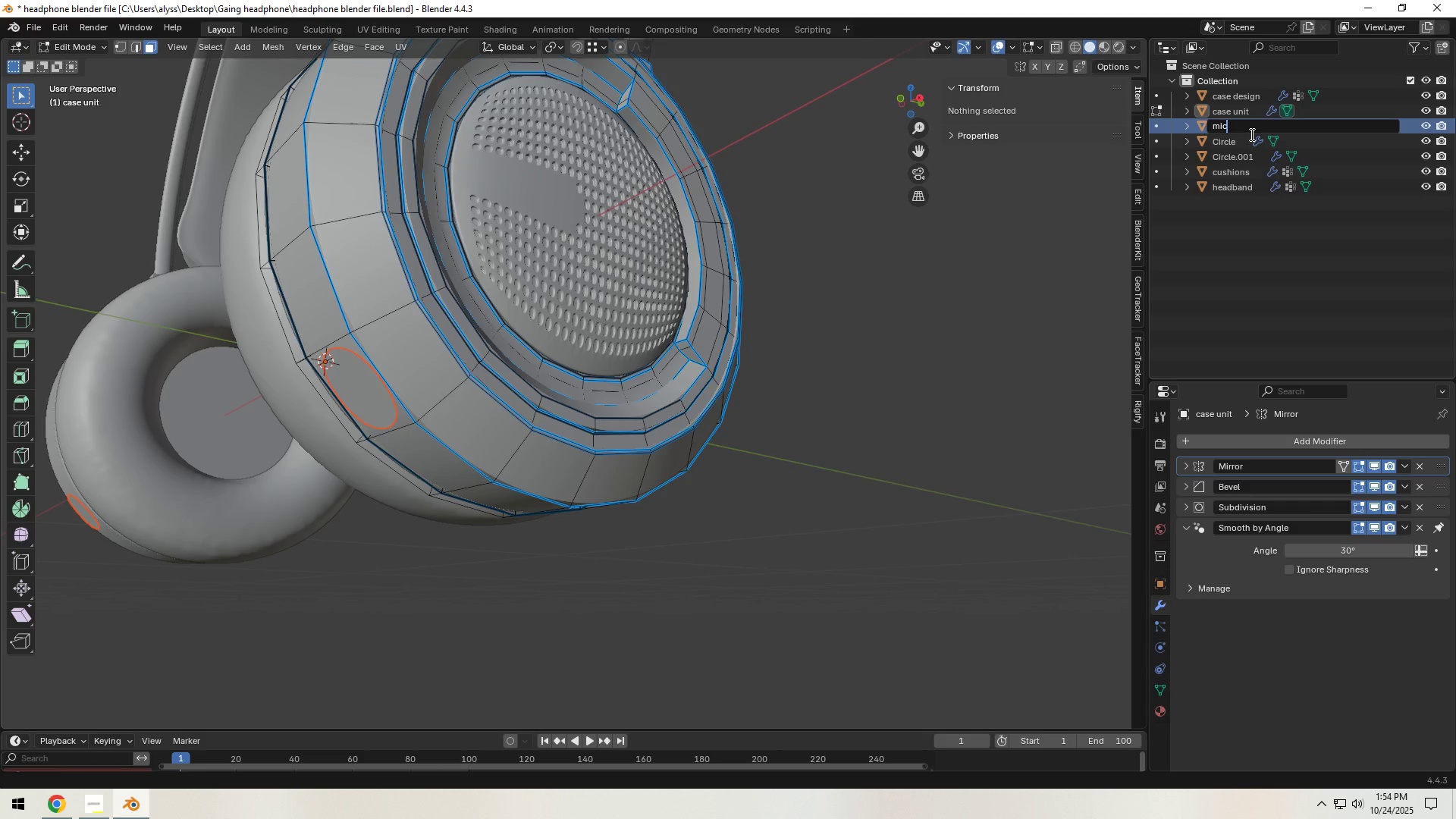 
key(Enter)
 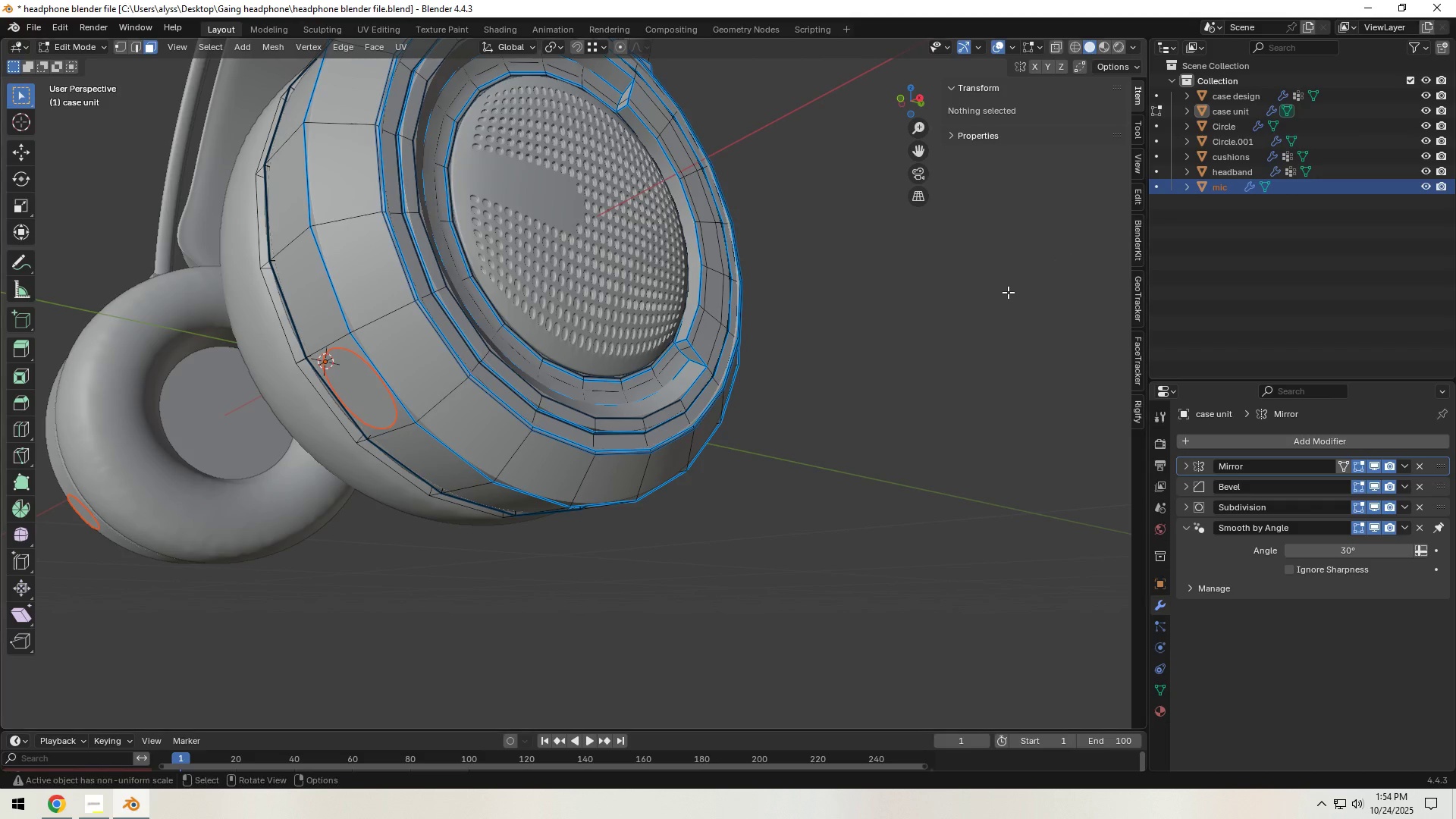 
left_click([974, 307])
 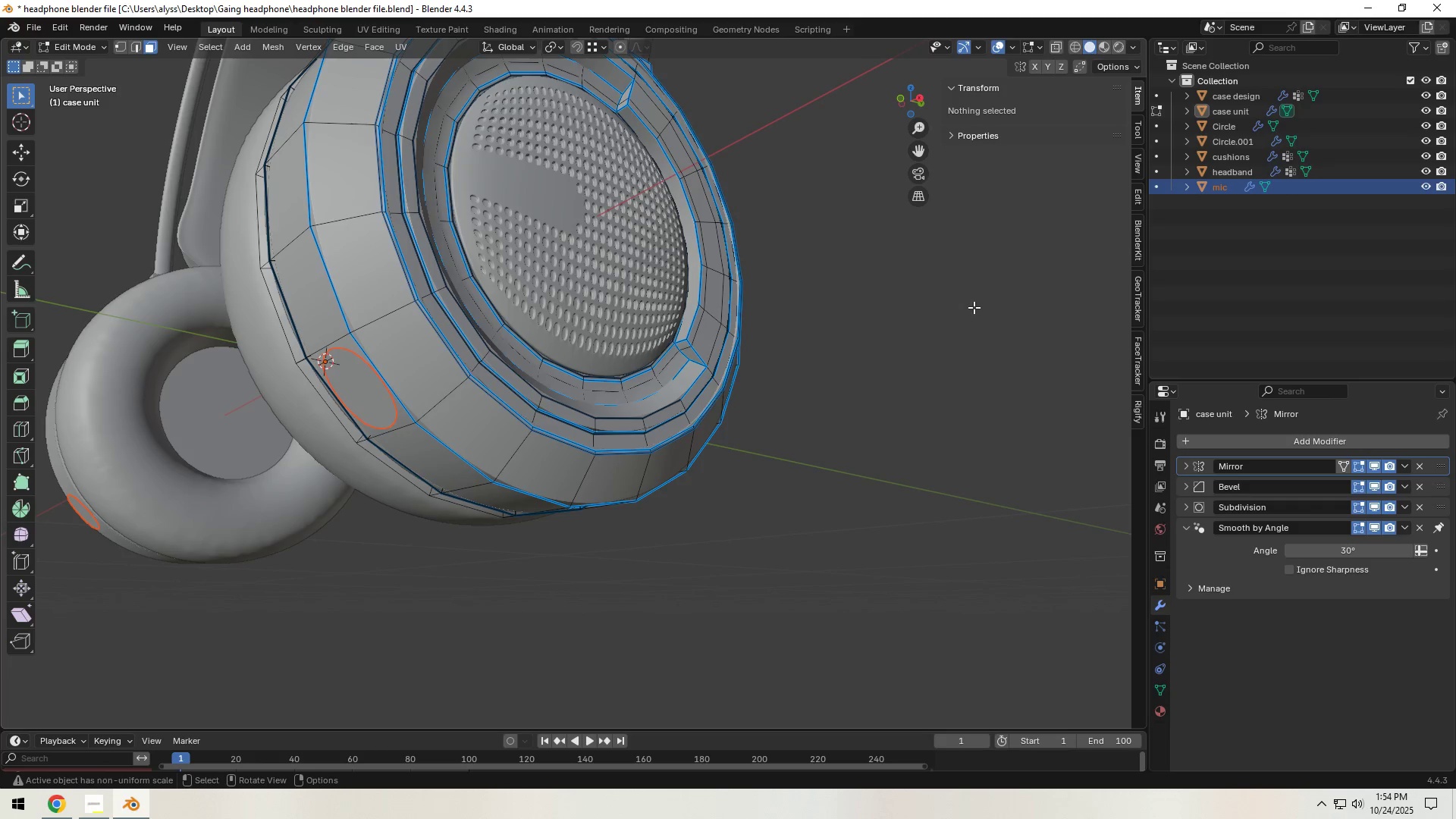 
key(Tab)
 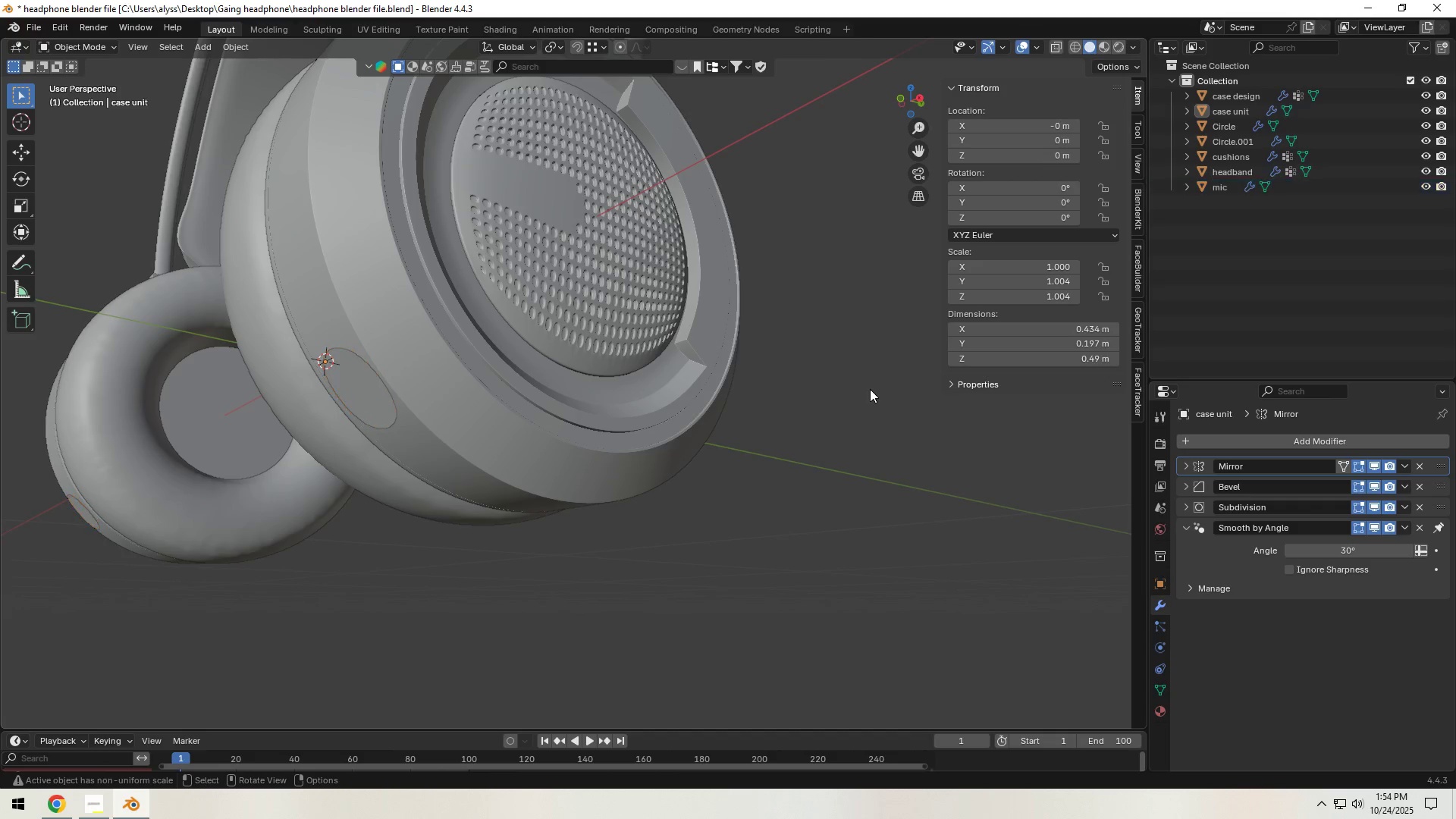 
key(Control+S)
 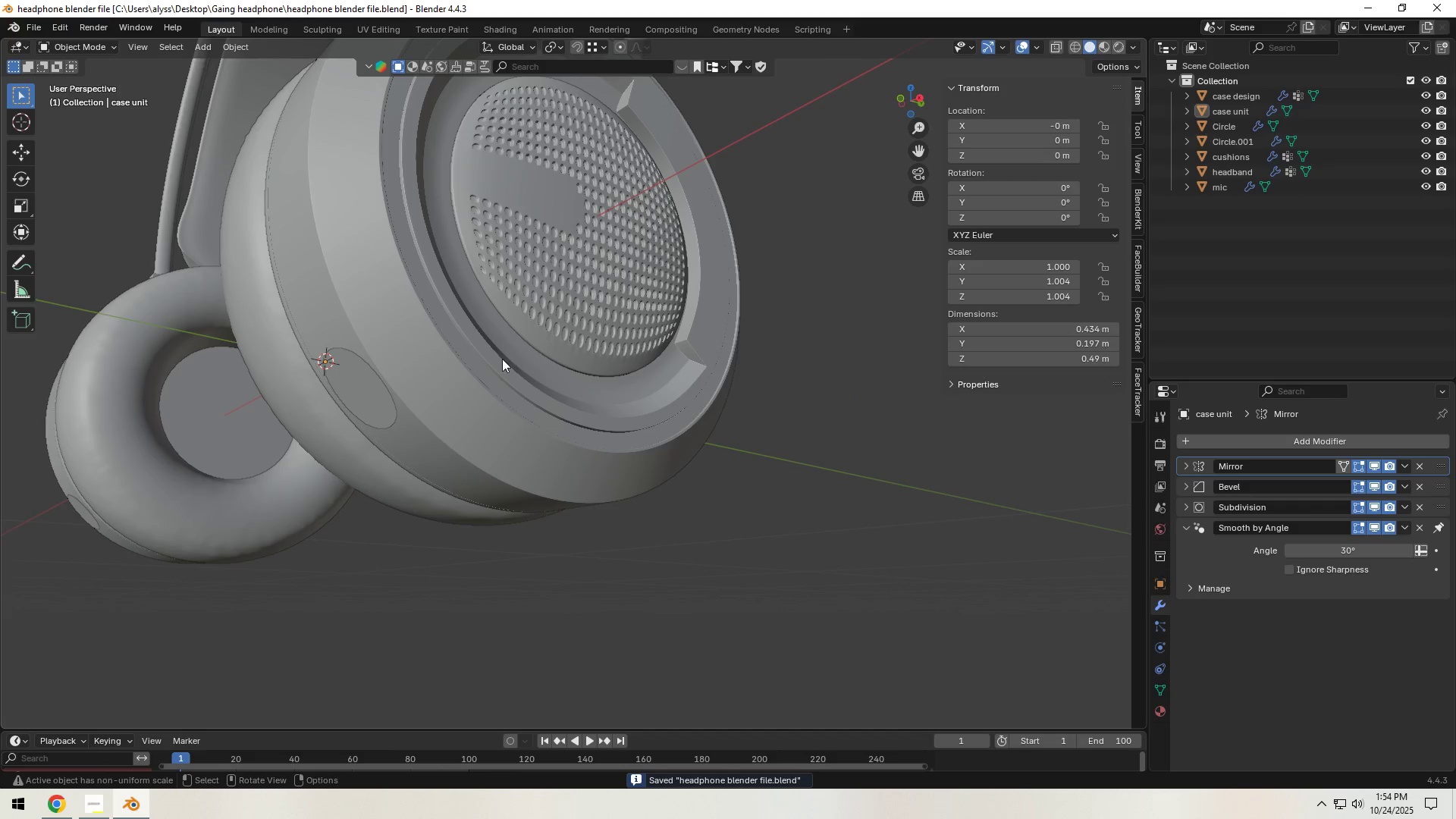 
left_click([453, 369])
 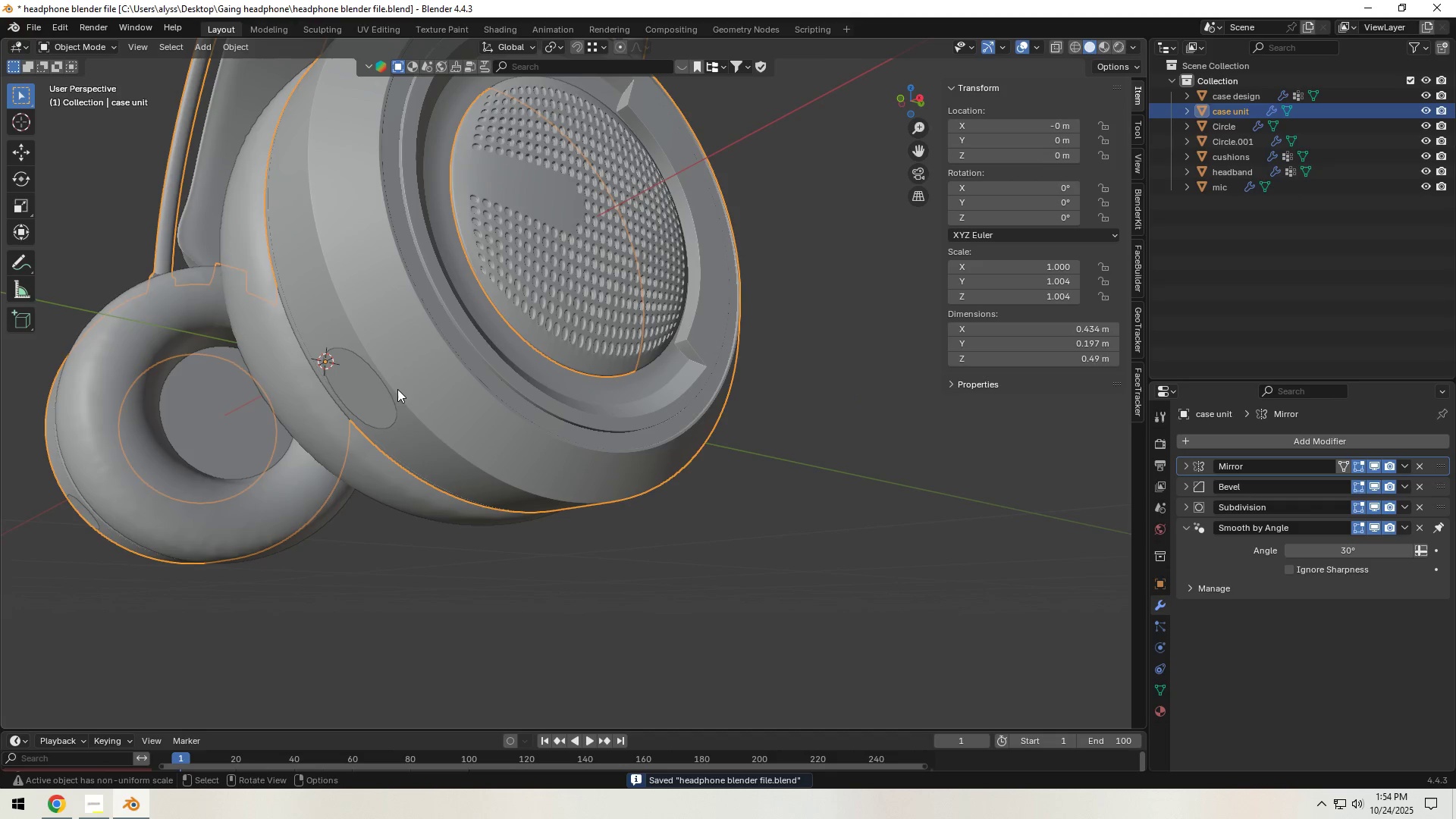 
hold_key(key=ShiftLeft, duration=0.46)
left_click([378, 397])
 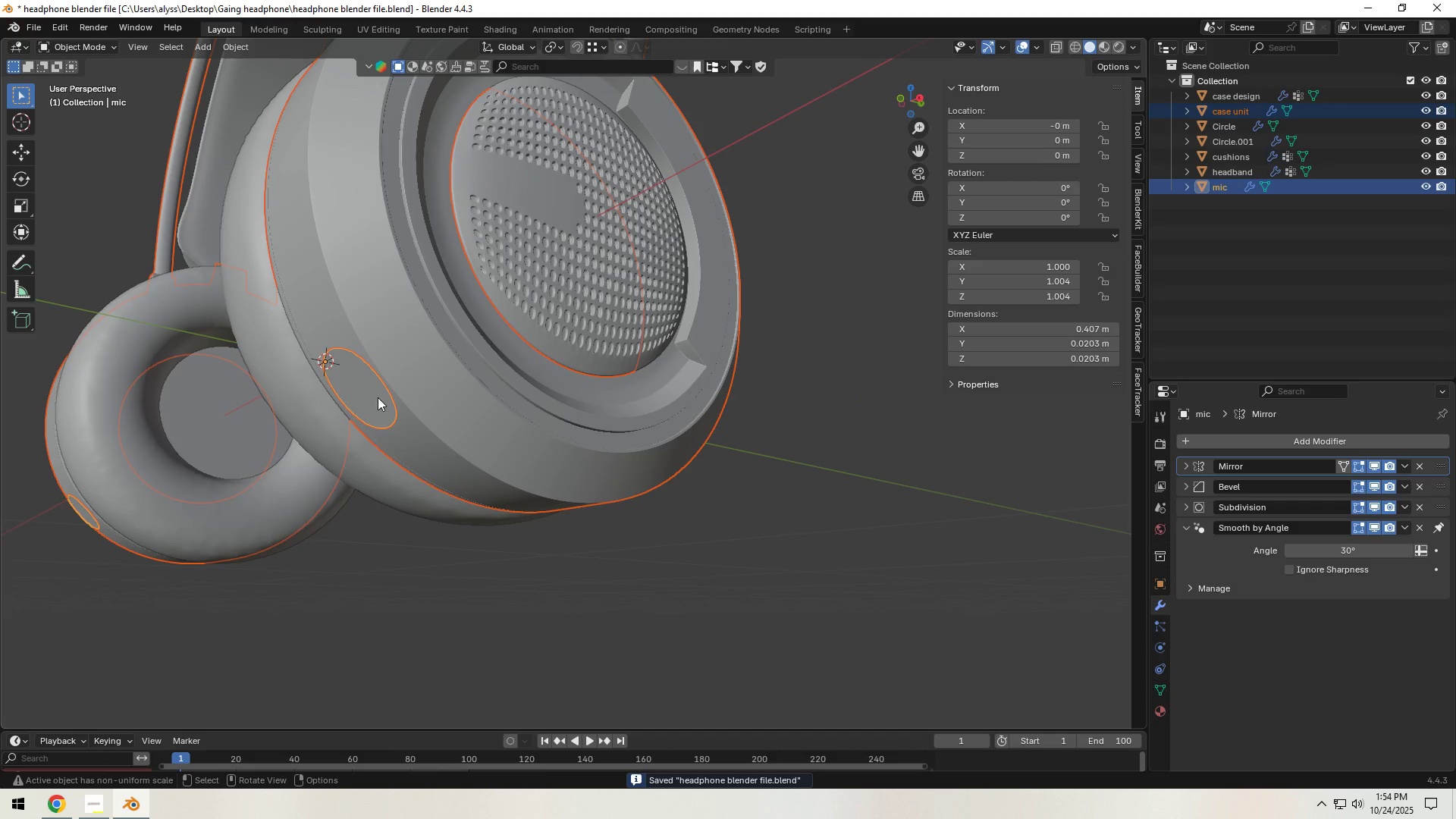 
key(Control+ControlLeft)
 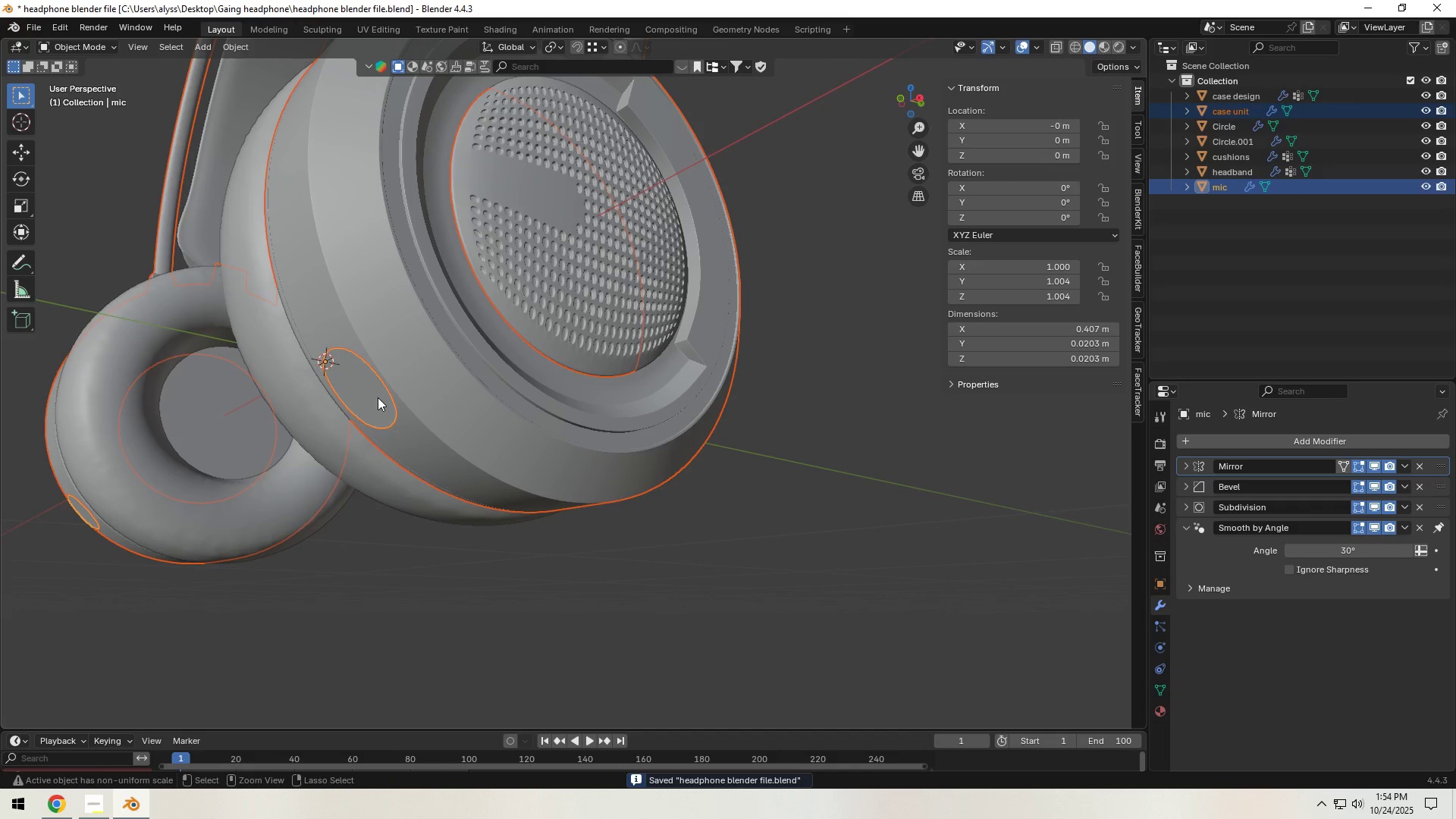 
key(Control+I)
 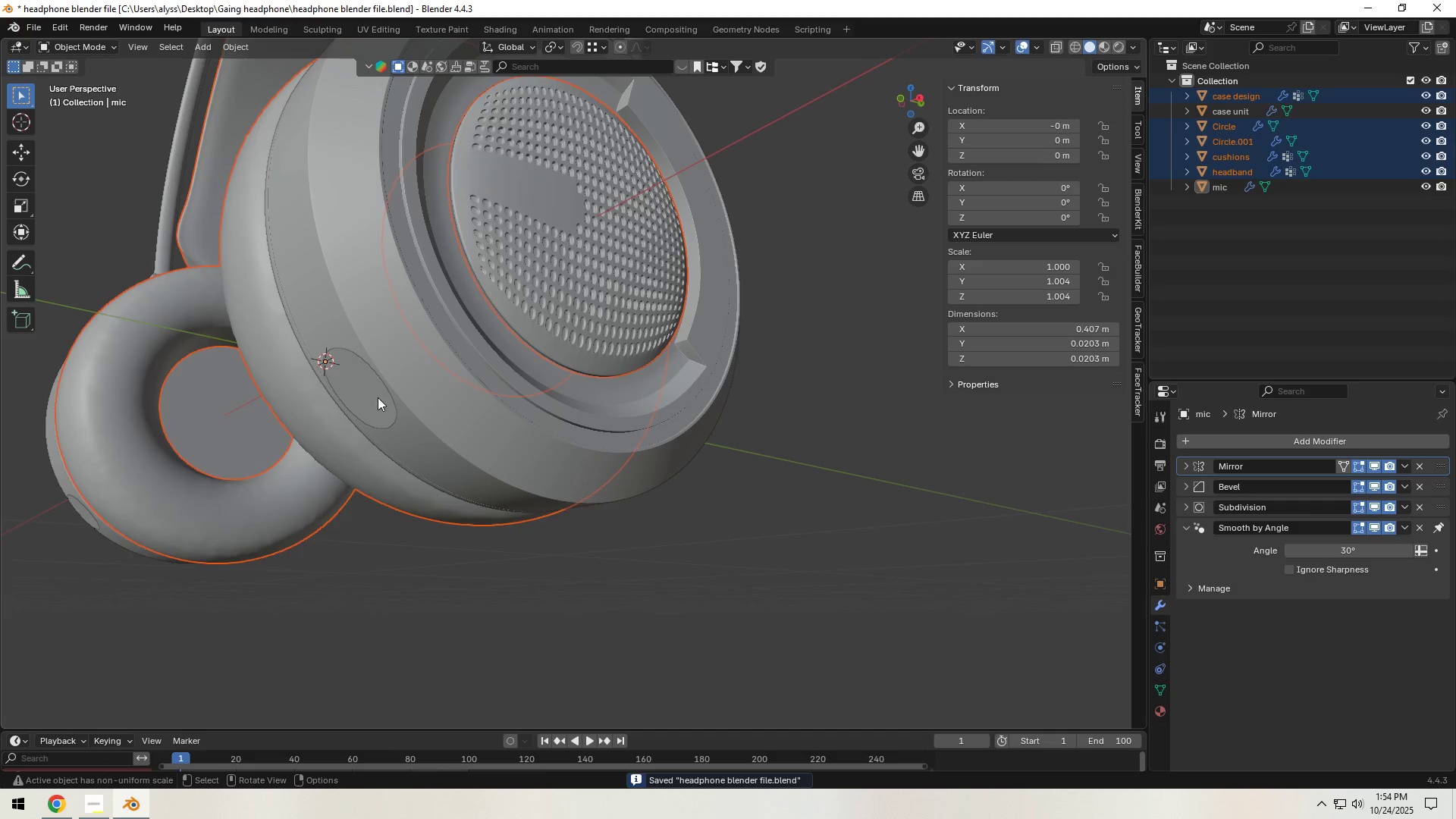 
key(H)
 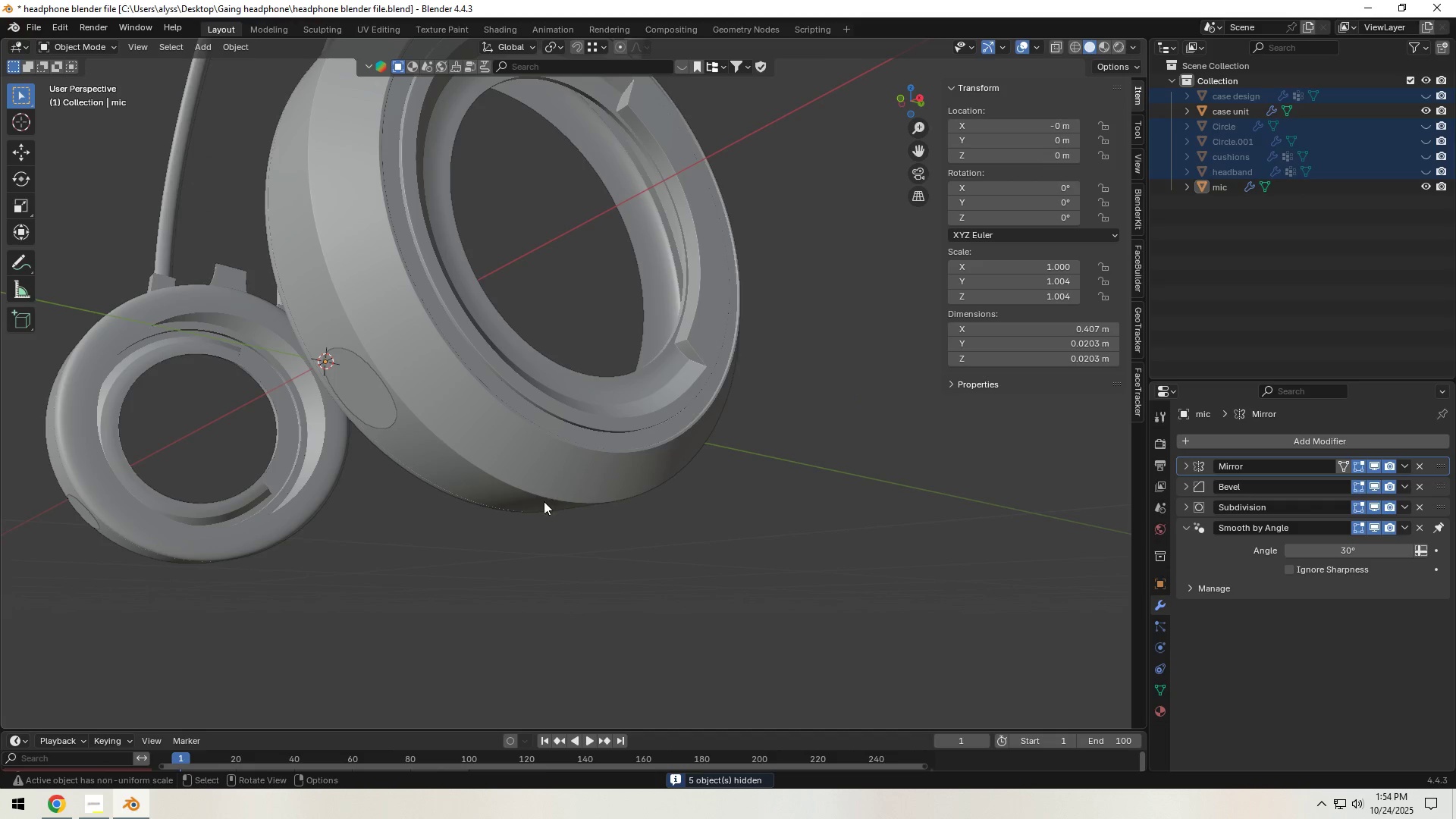 
left_click([777, 585])
 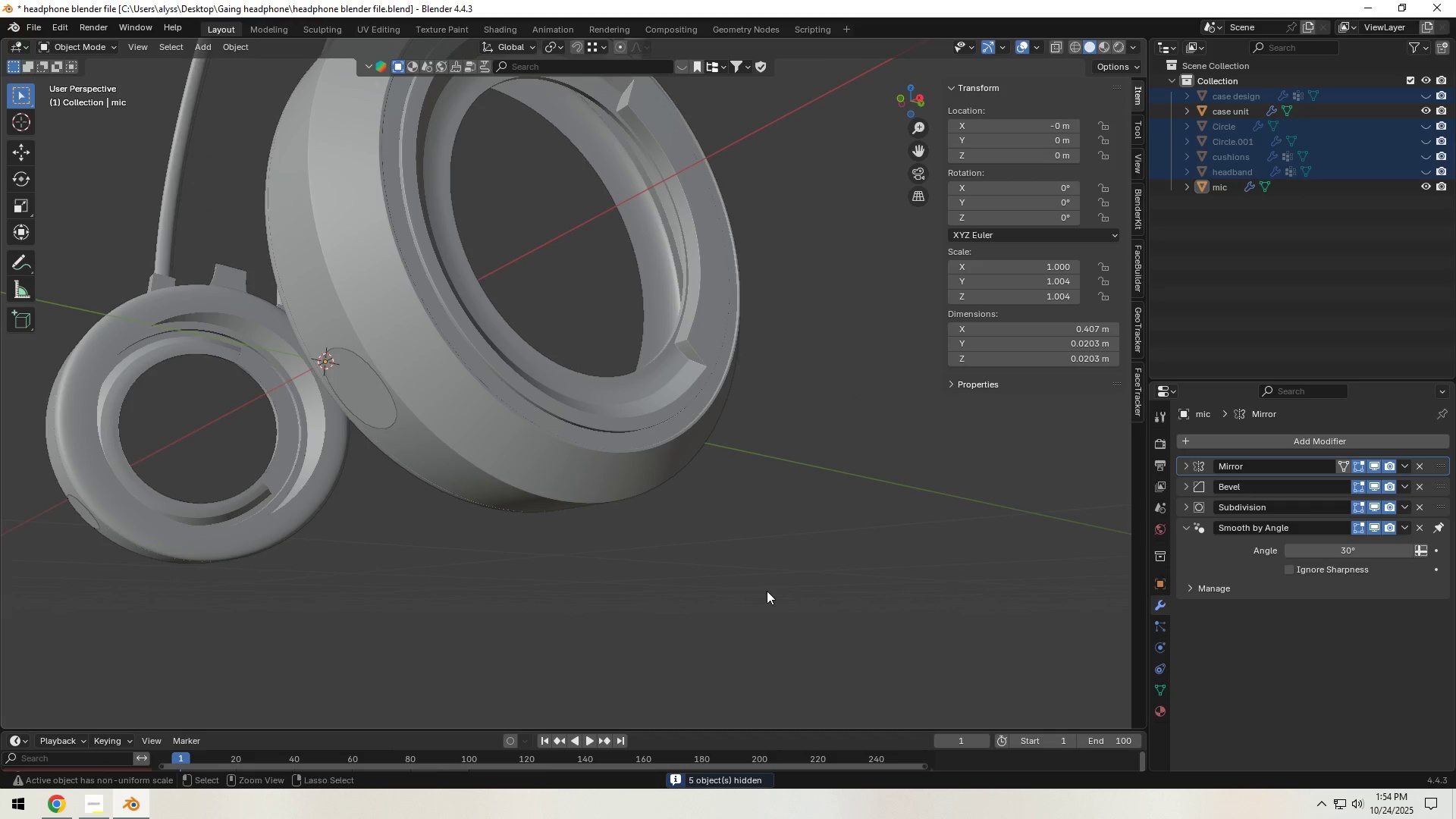 
key(Control+S)
 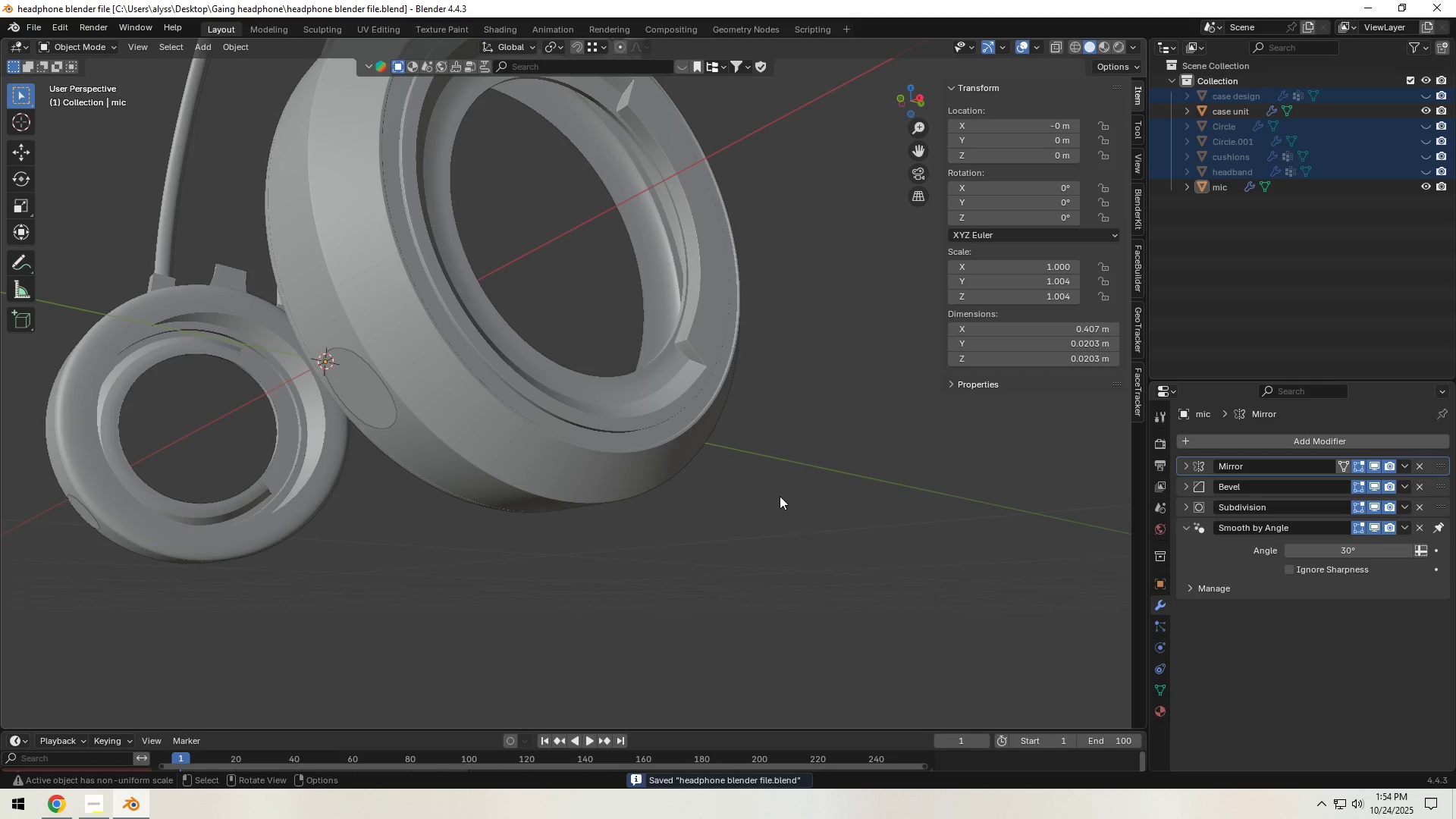 
scroll: coordinate [743, 467], scroll_direction: down, amount: 4.0
 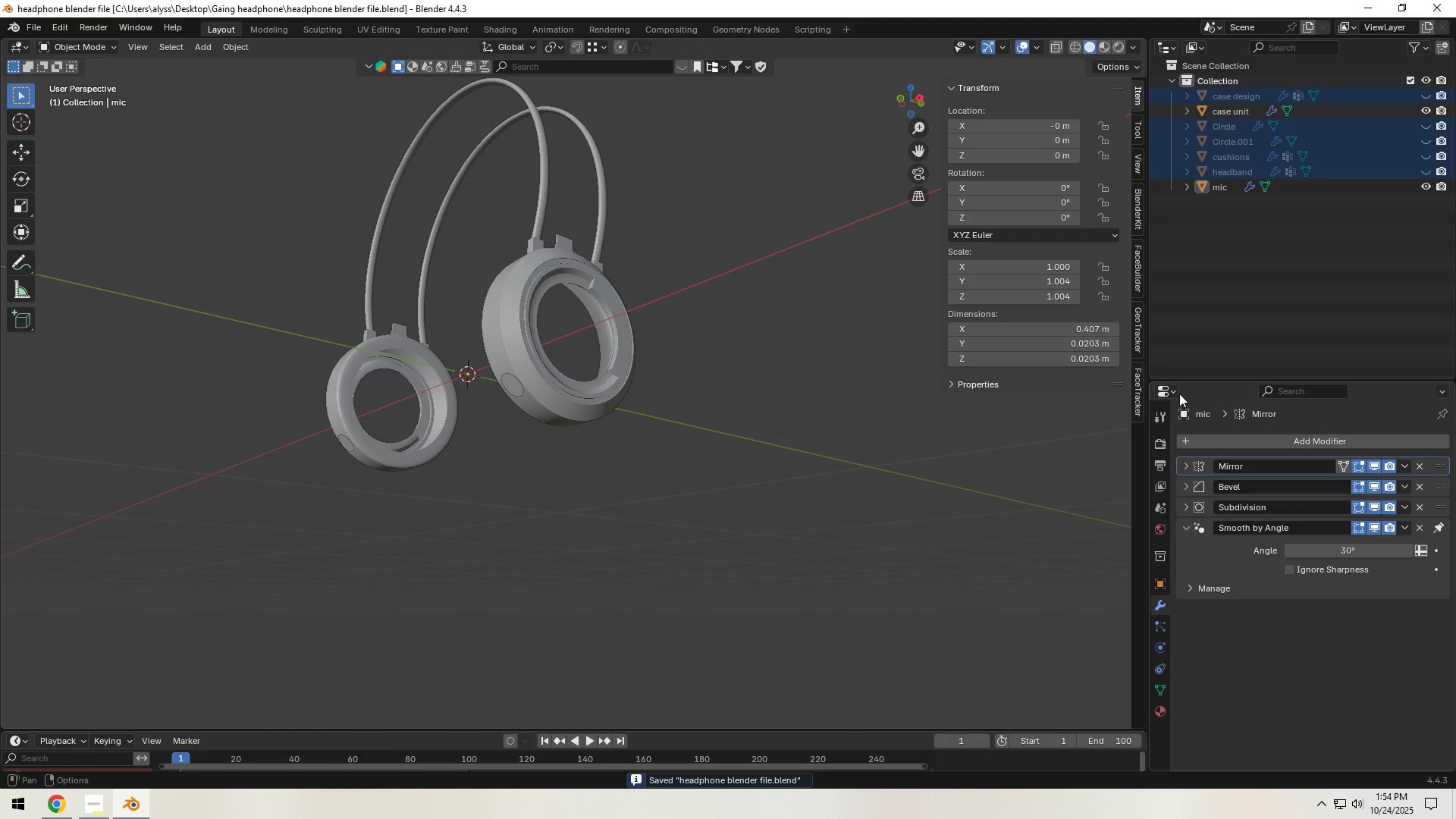 
left_click([758, 438])
 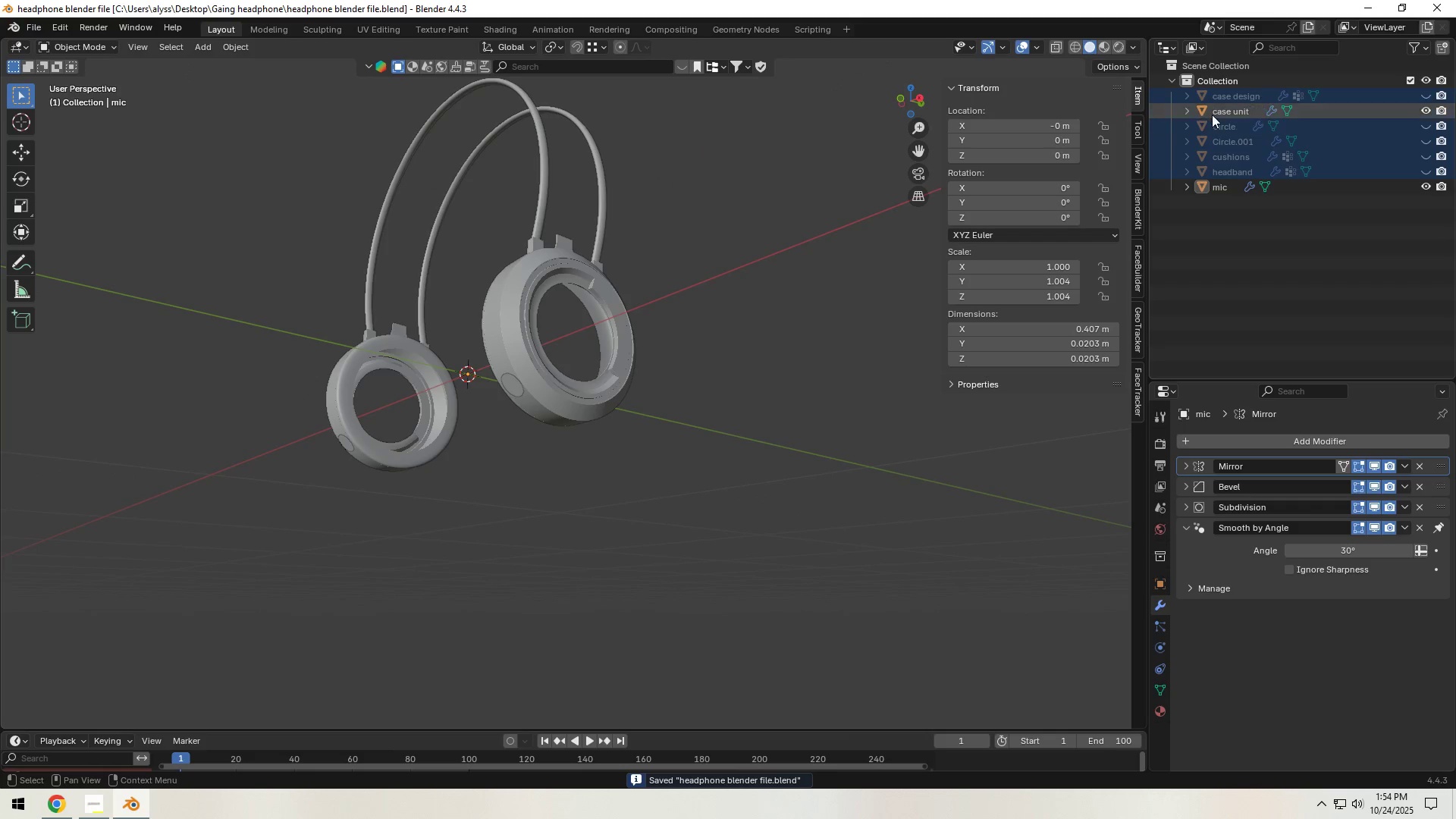 
left_click([1215, 114])
 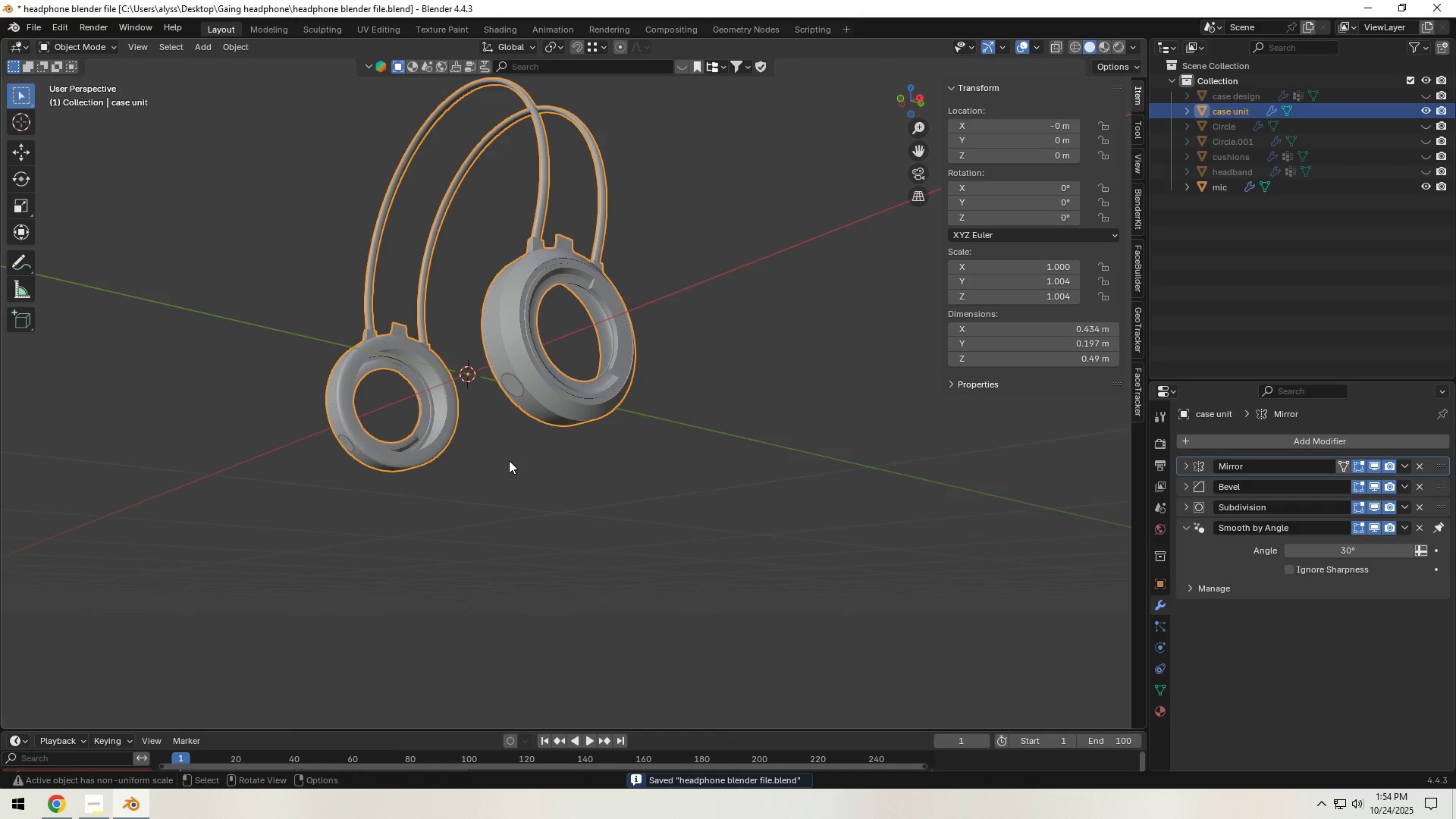 
scroll: coordinate [545, 448], scroll_direction: up, amount: 3.0
 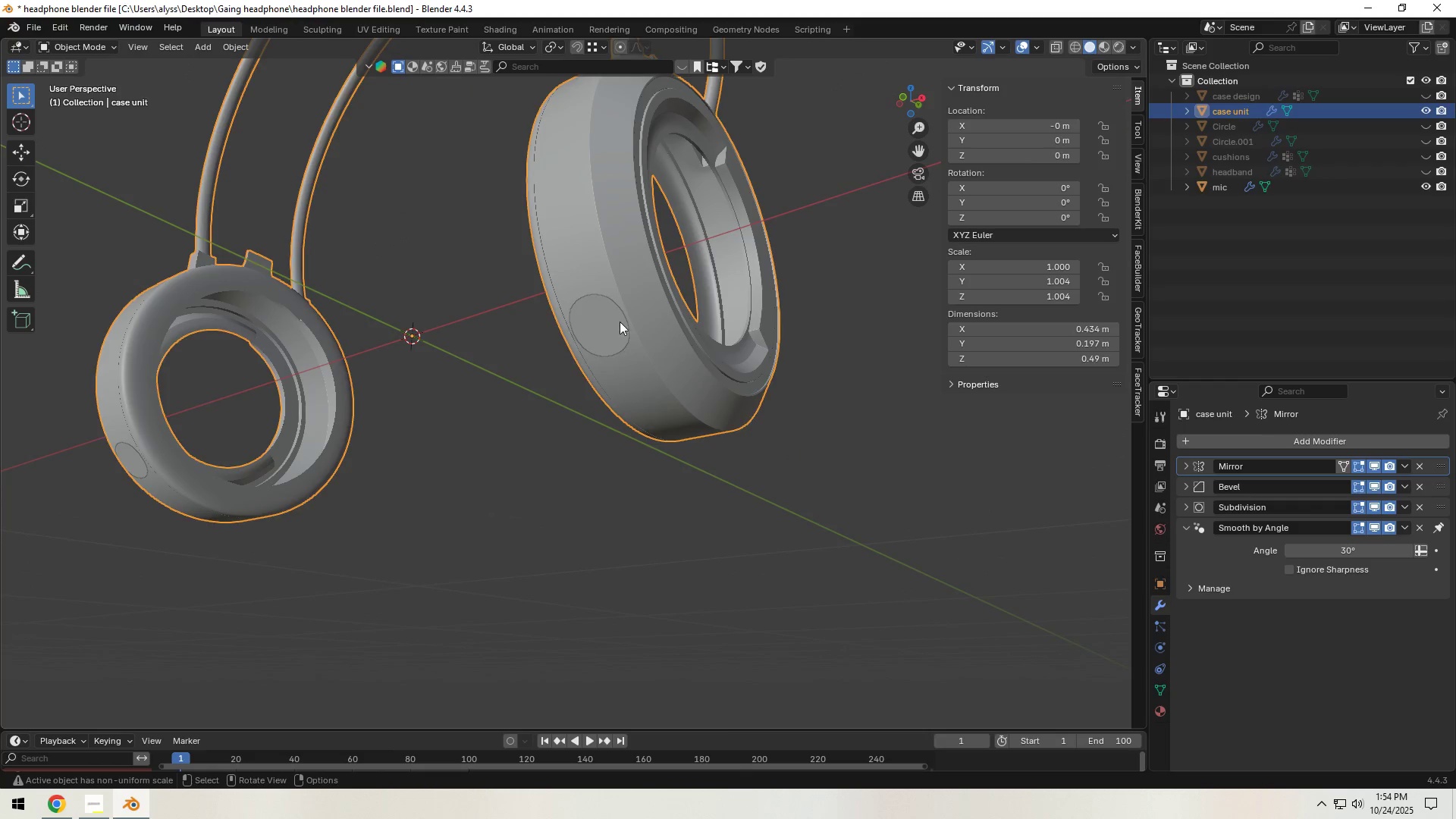 
left_click([618, 317])
 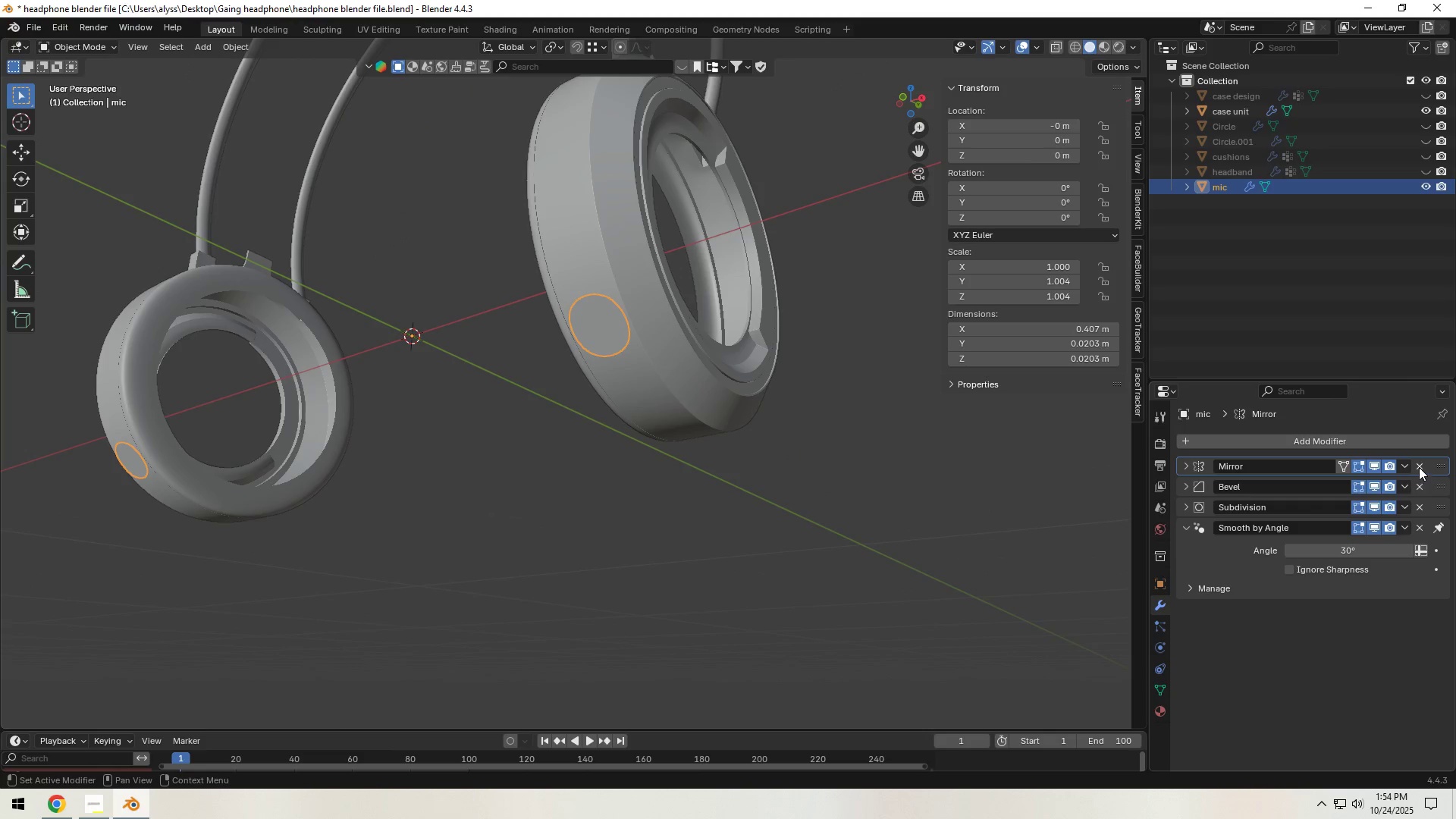 
left_click([1419, 466])
 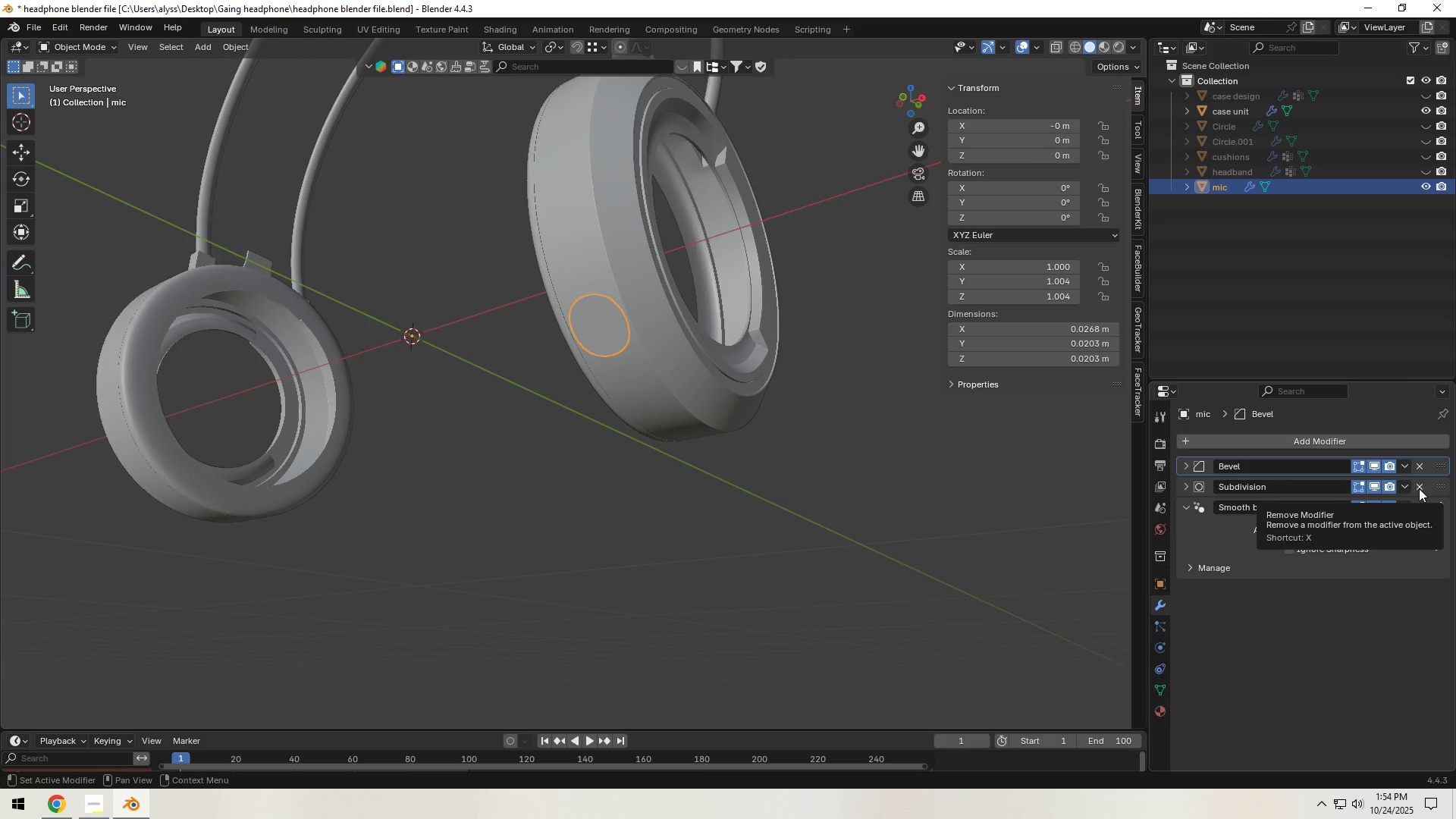 
left_click([604, 327])
 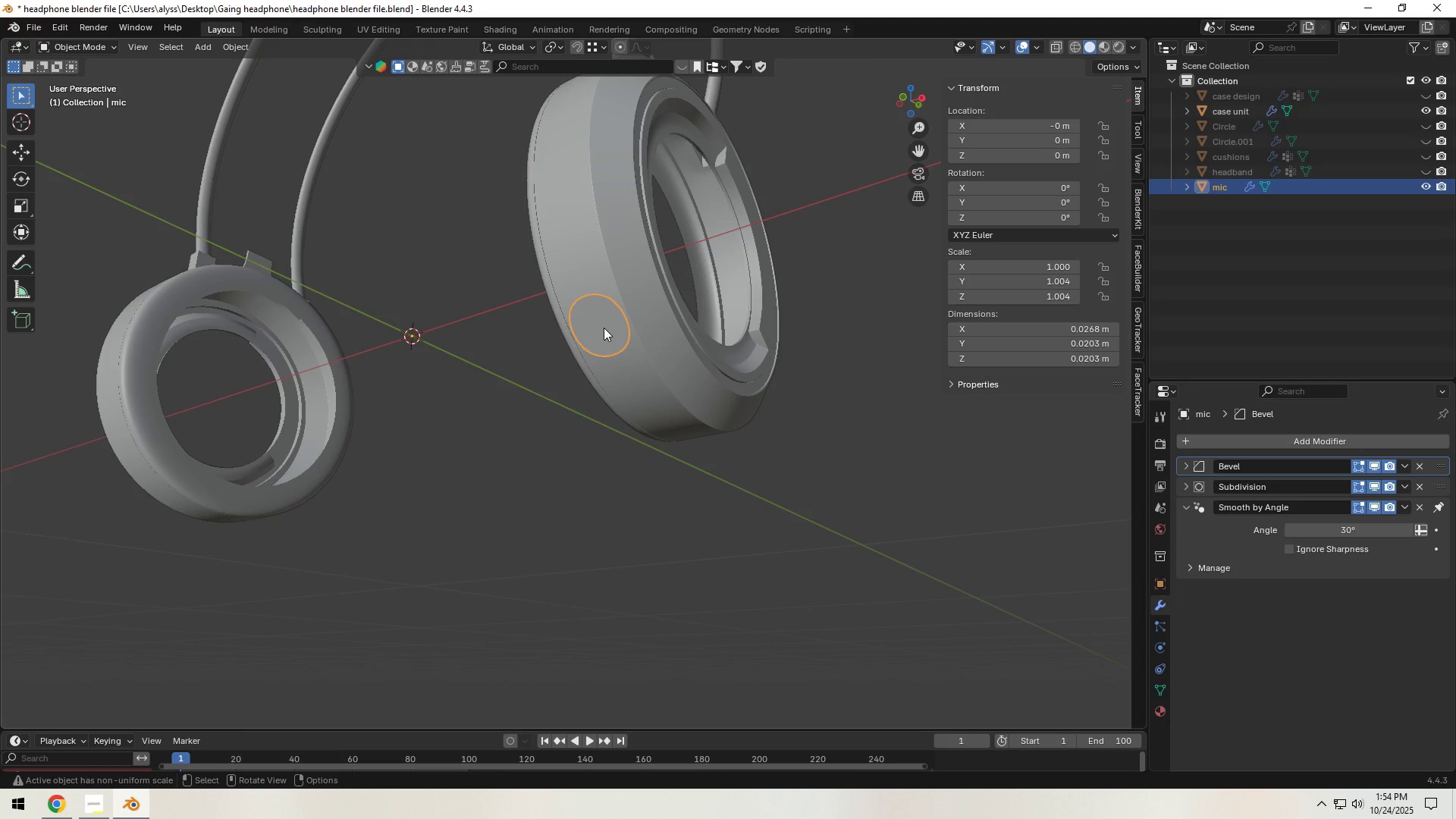 
key(Tab)
 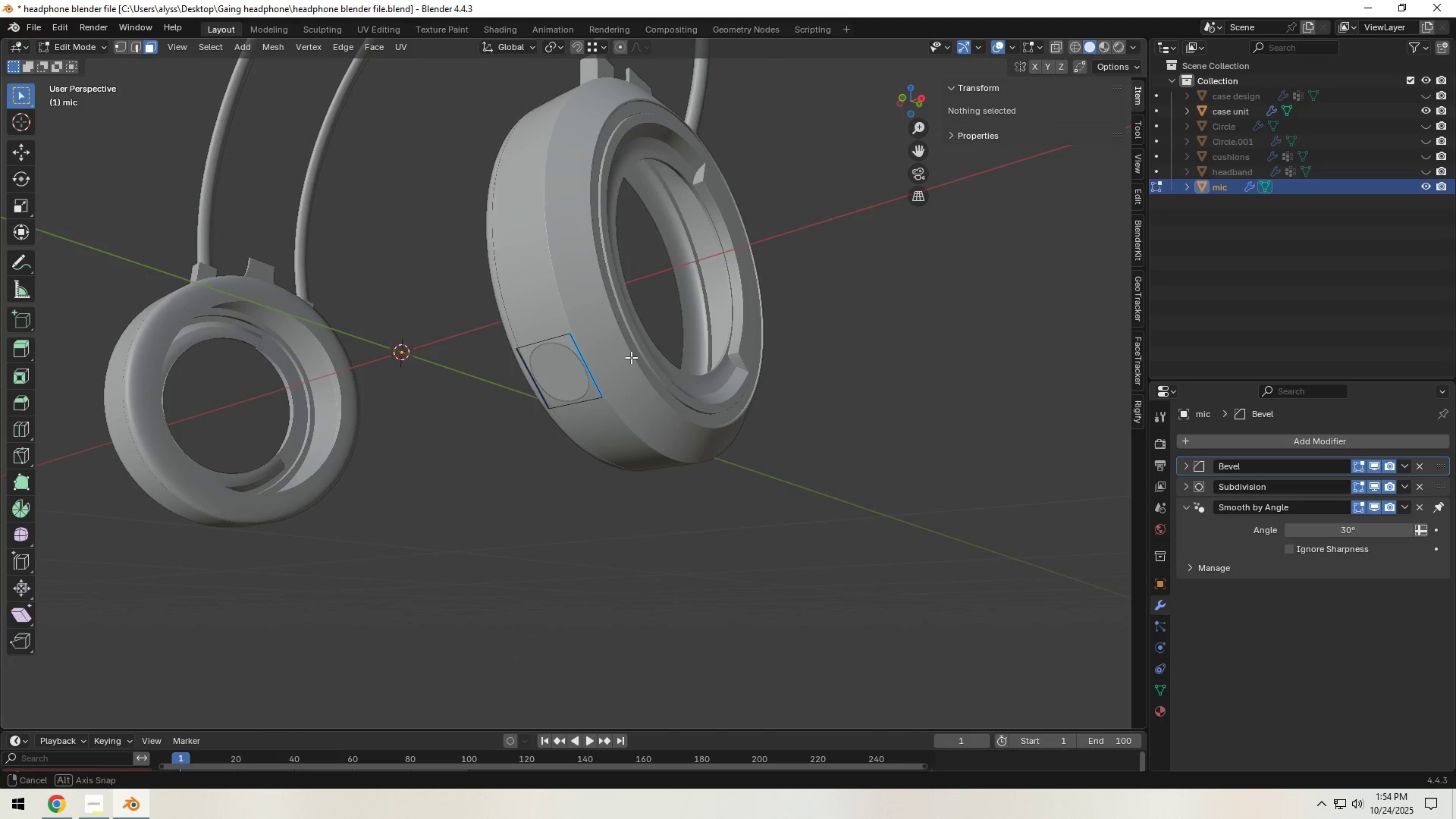 
scroll: coordinate [631, 357], scroll_direction: up, amount: 2.0
 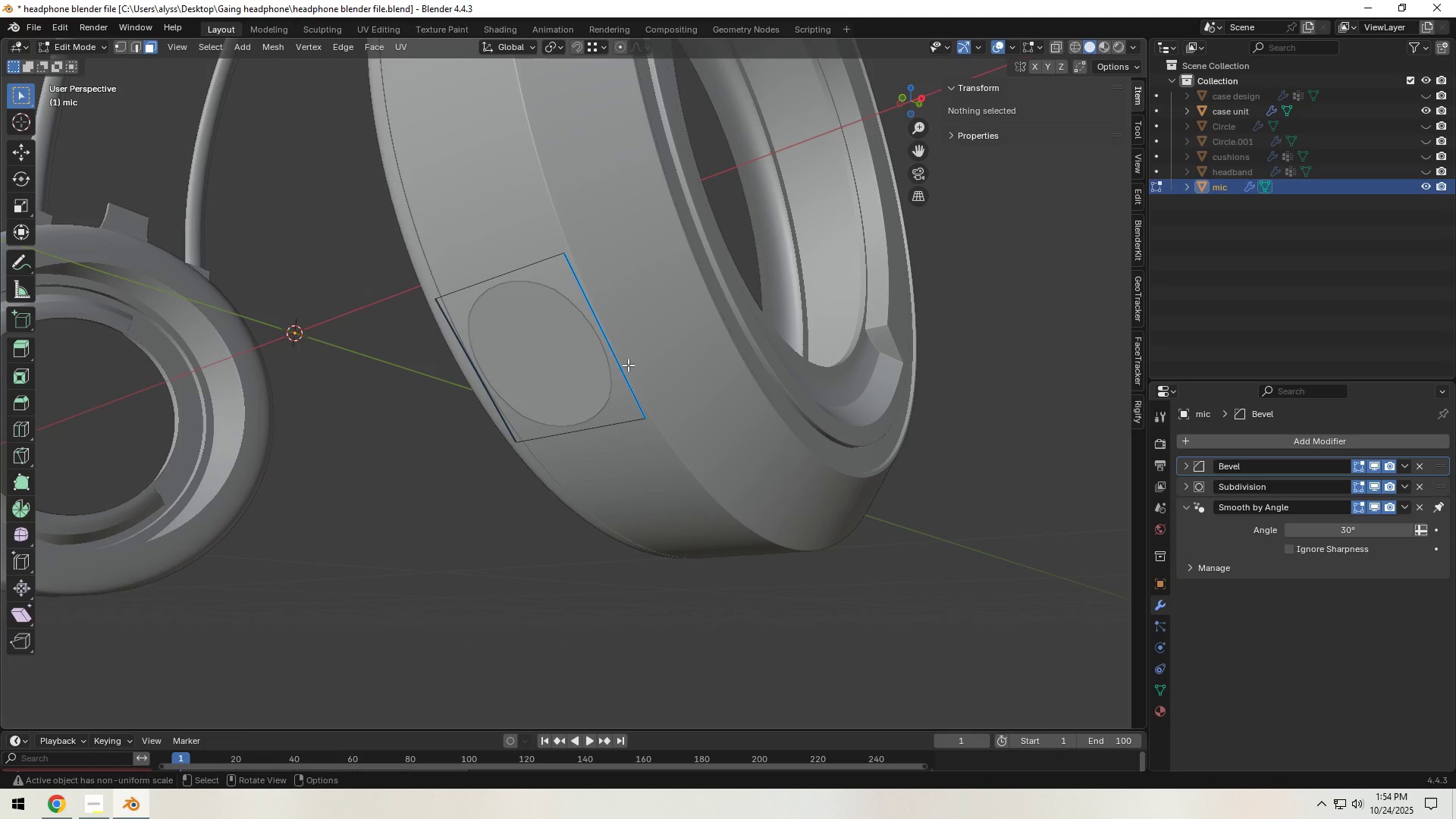 
key(A)
 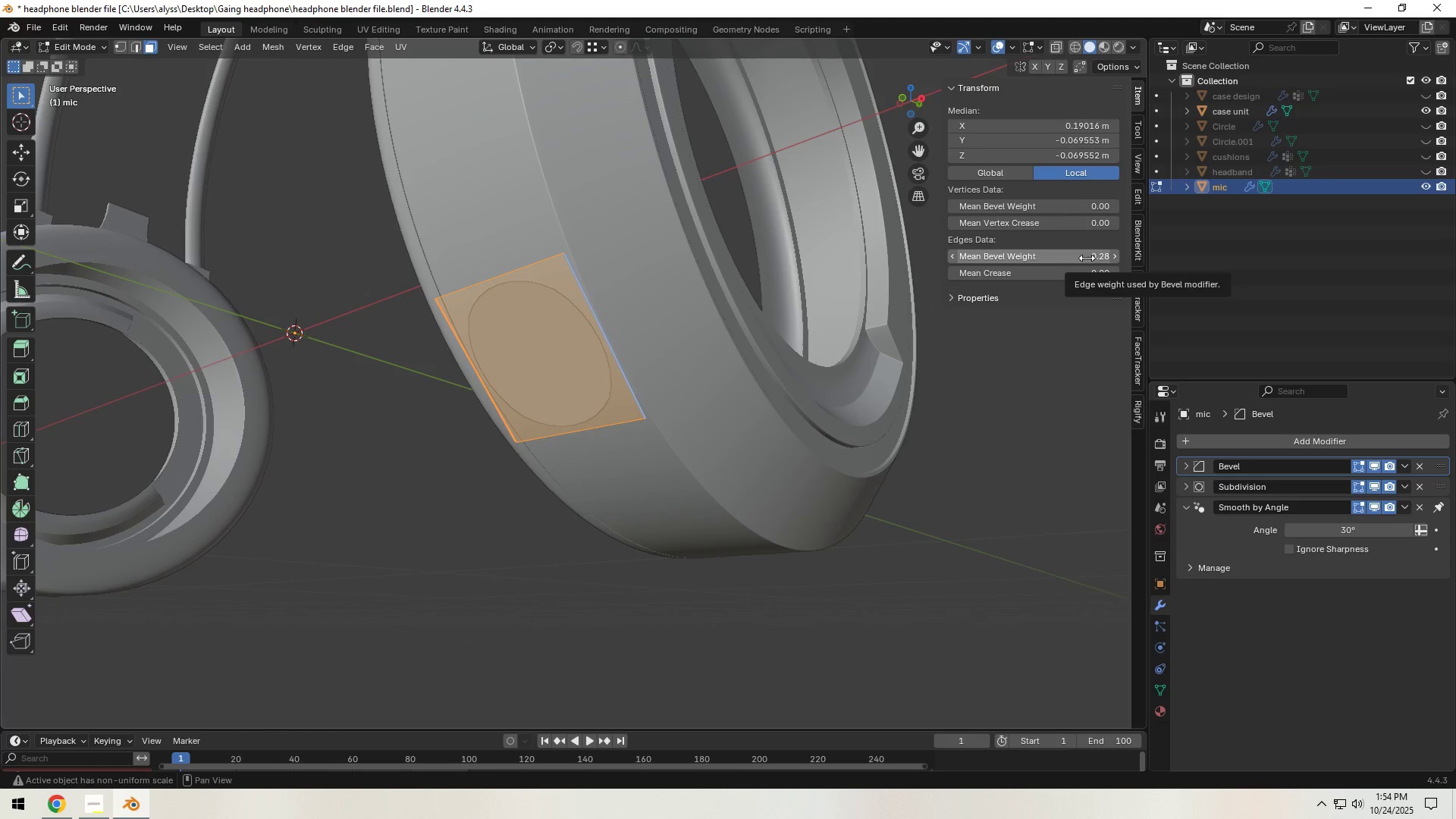 
left_click_drag(start_coordinate=[1087, 258], to_coordinate=[1242, 248])
 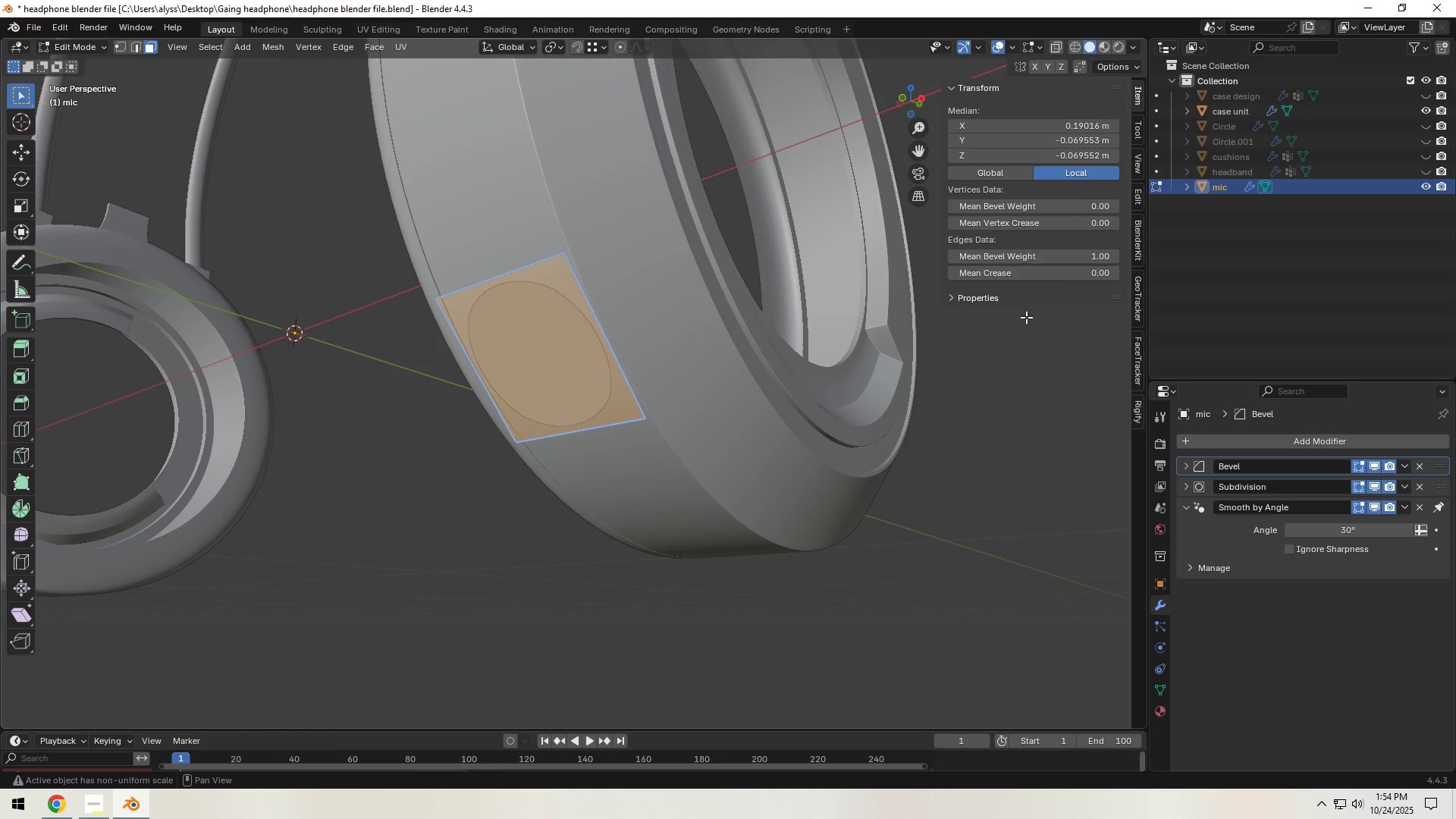 
left_click([1006, 362])
 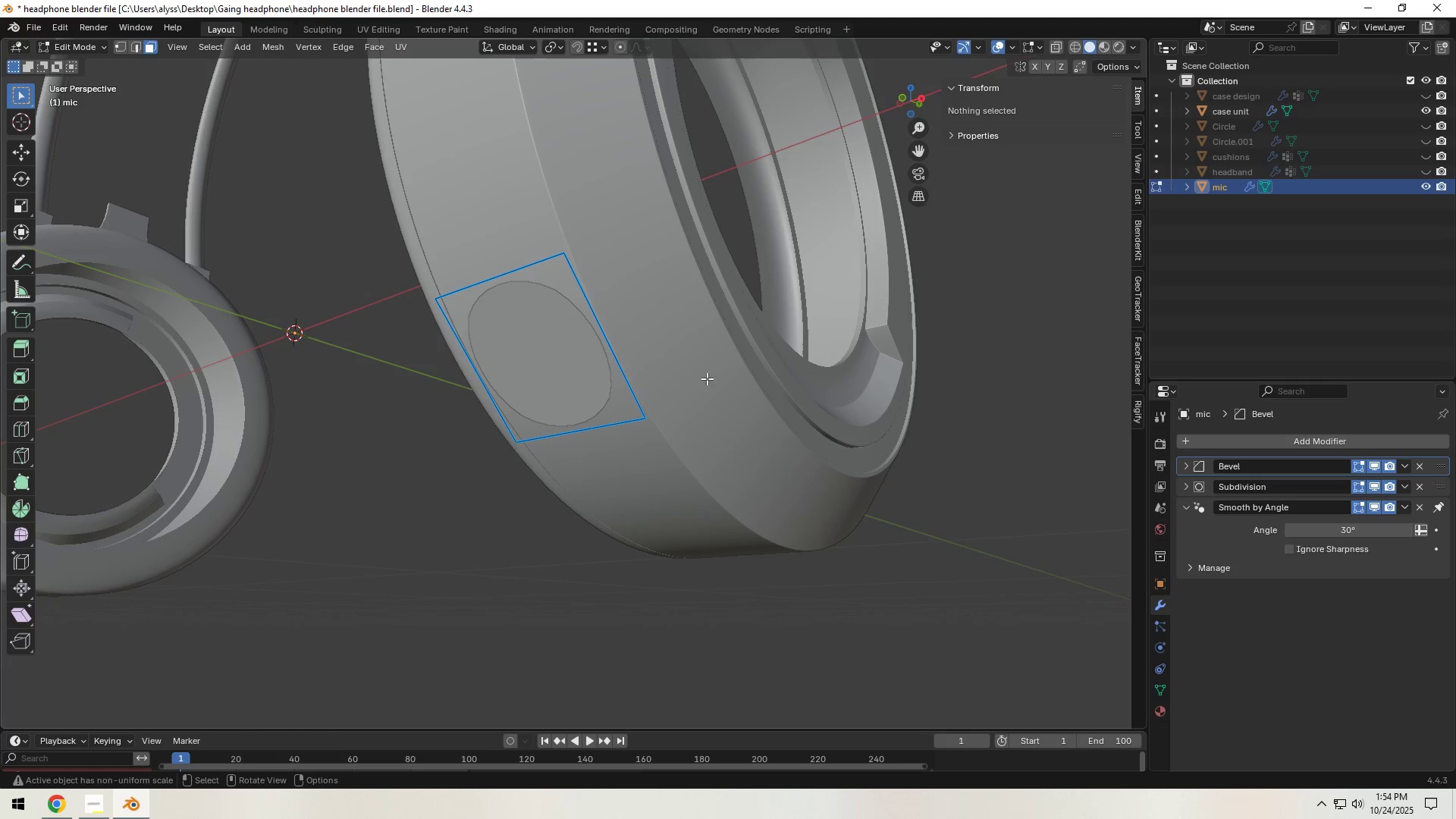 
key(Tab)
 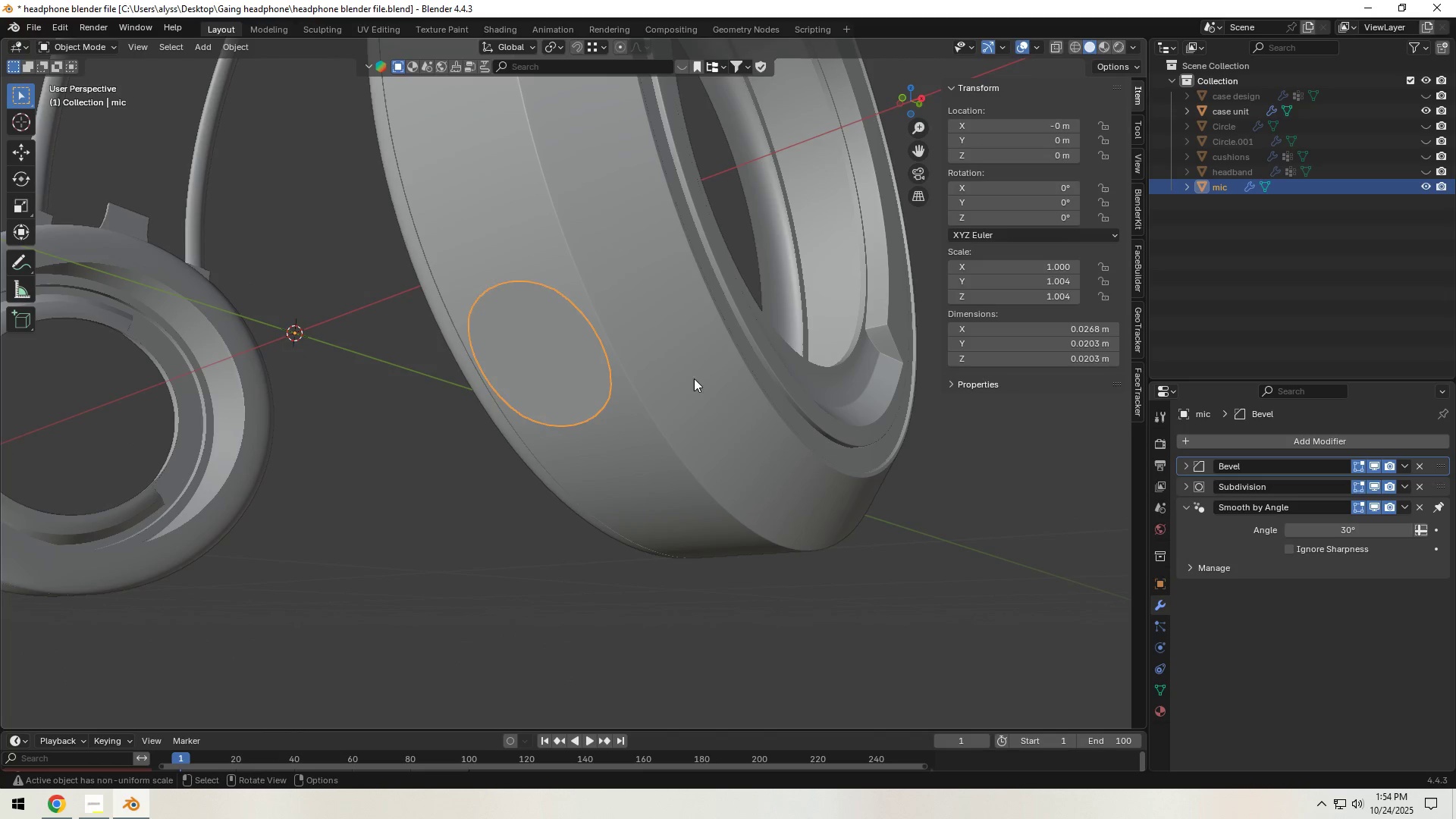 
key(Tab)
 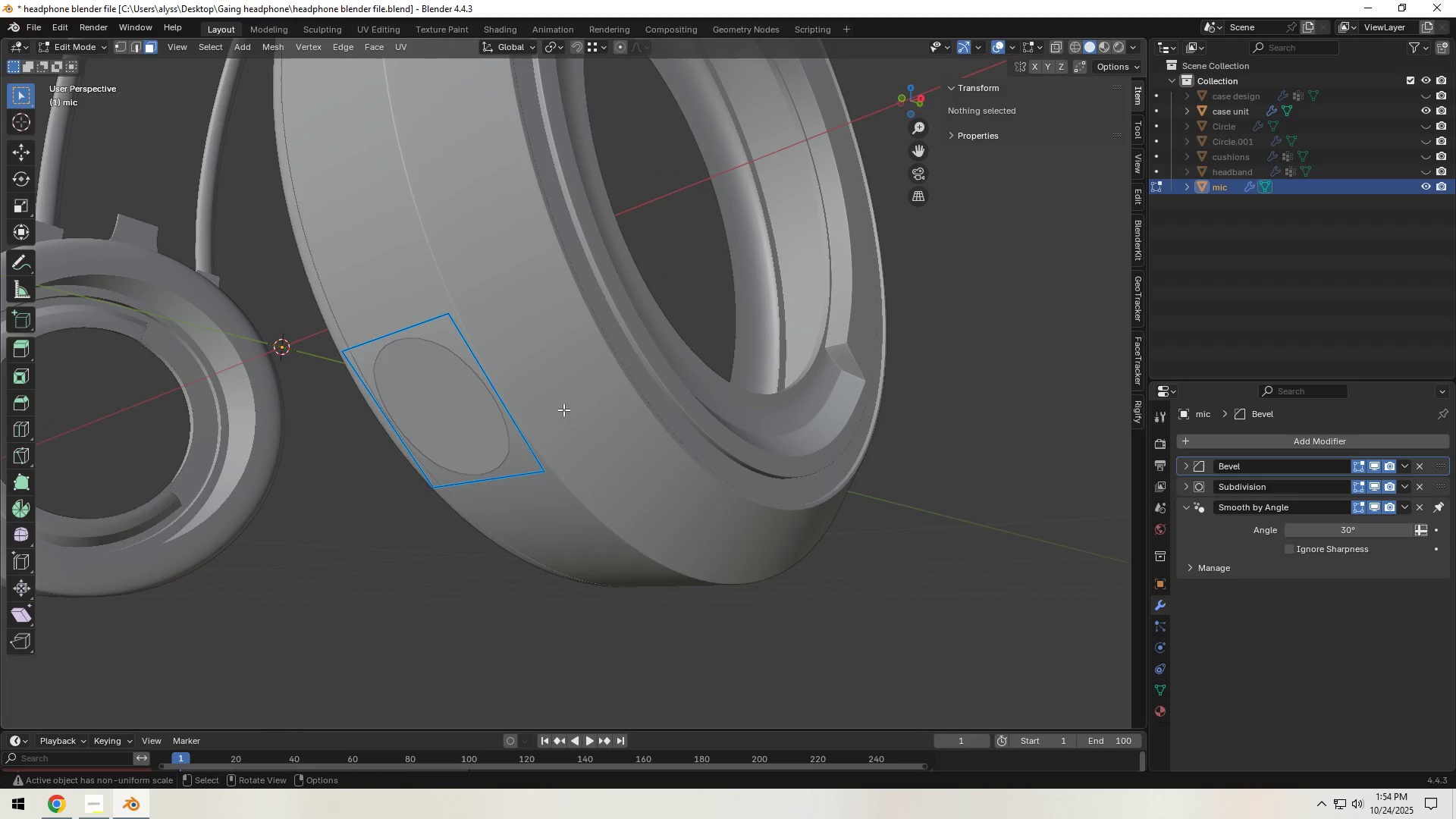 
left_click([494, 418])
 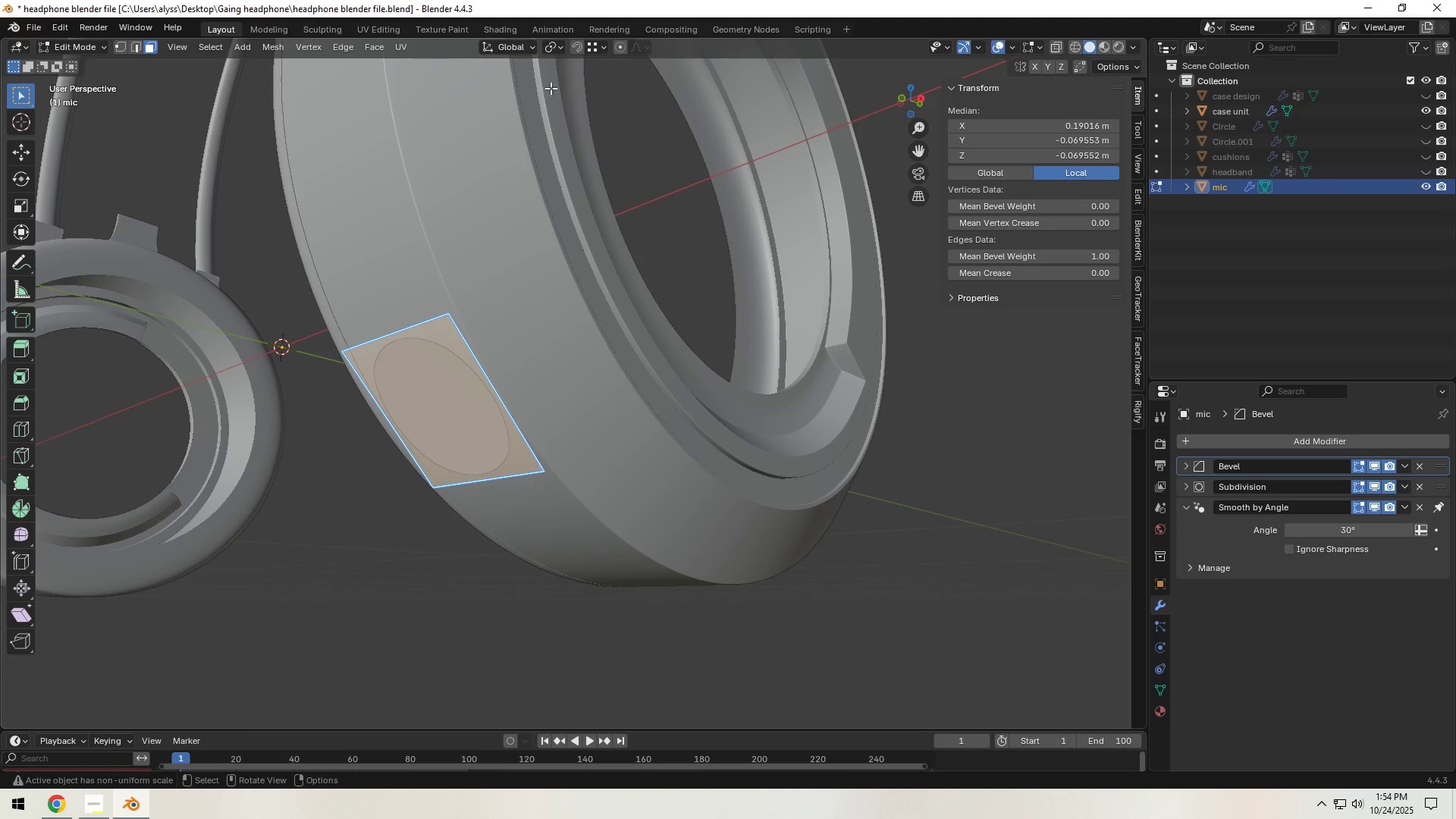 
left_click([520, 48])
 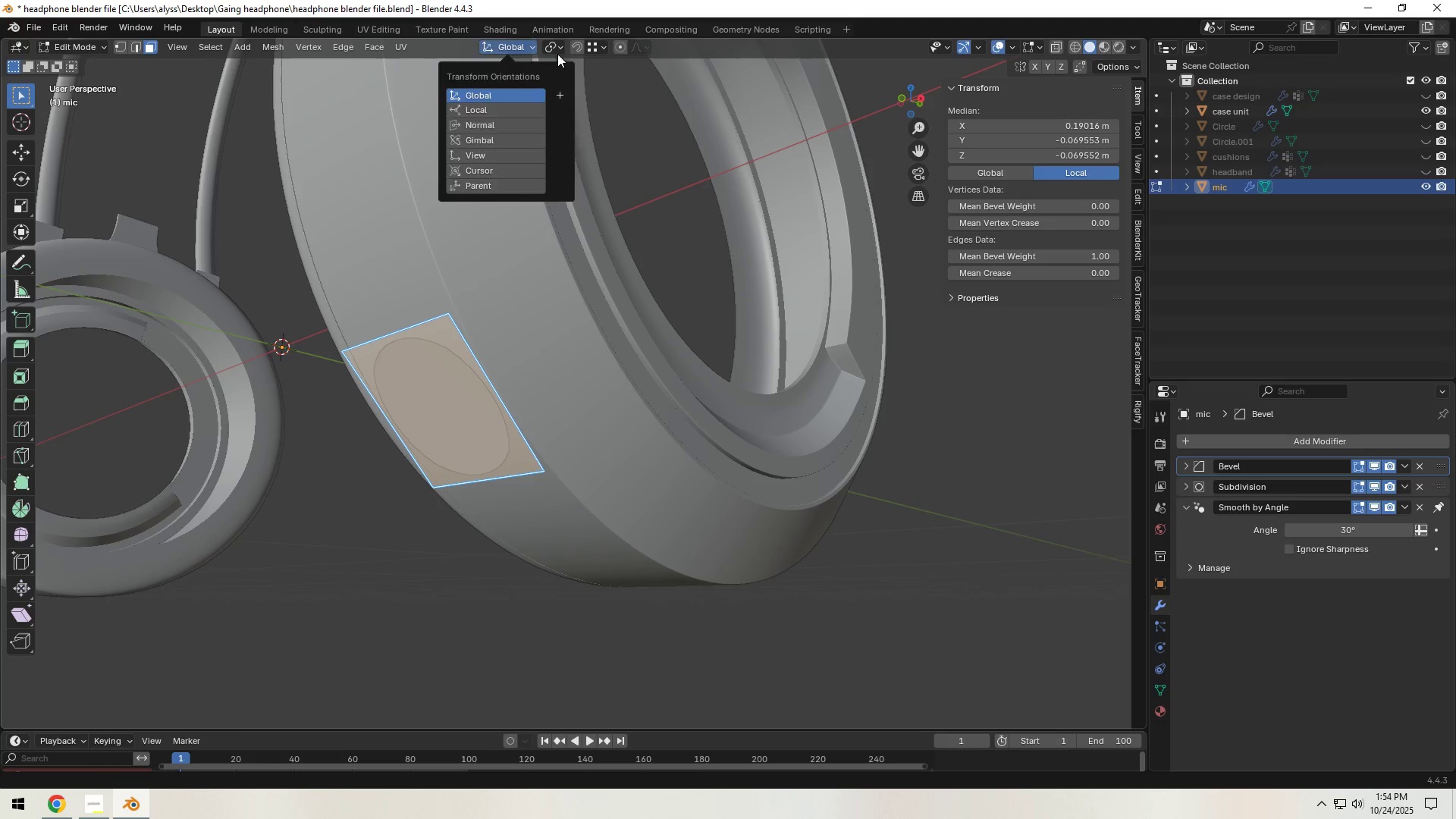 
double_click([555, 49])
 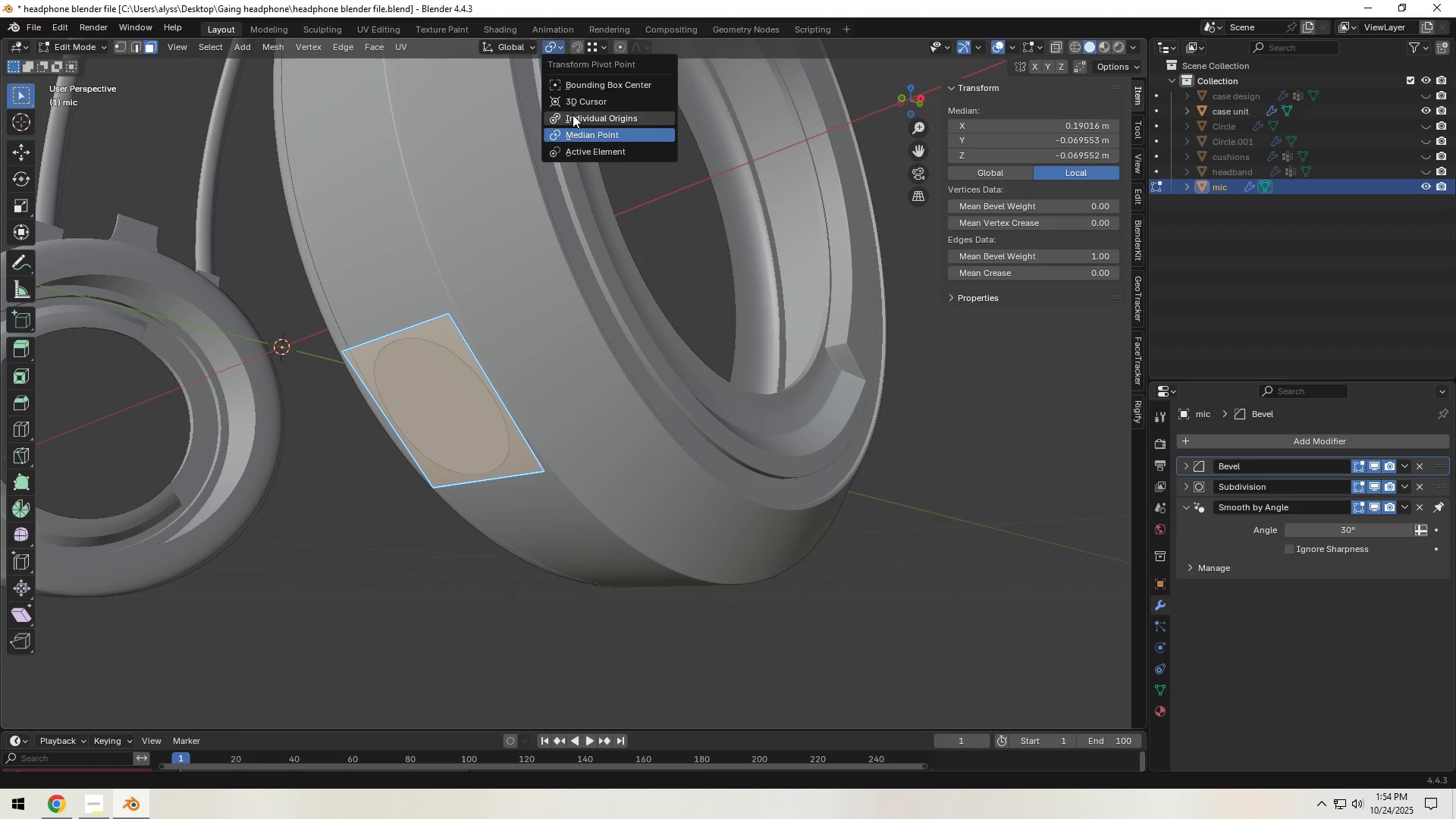 
left_click([514, 47])
 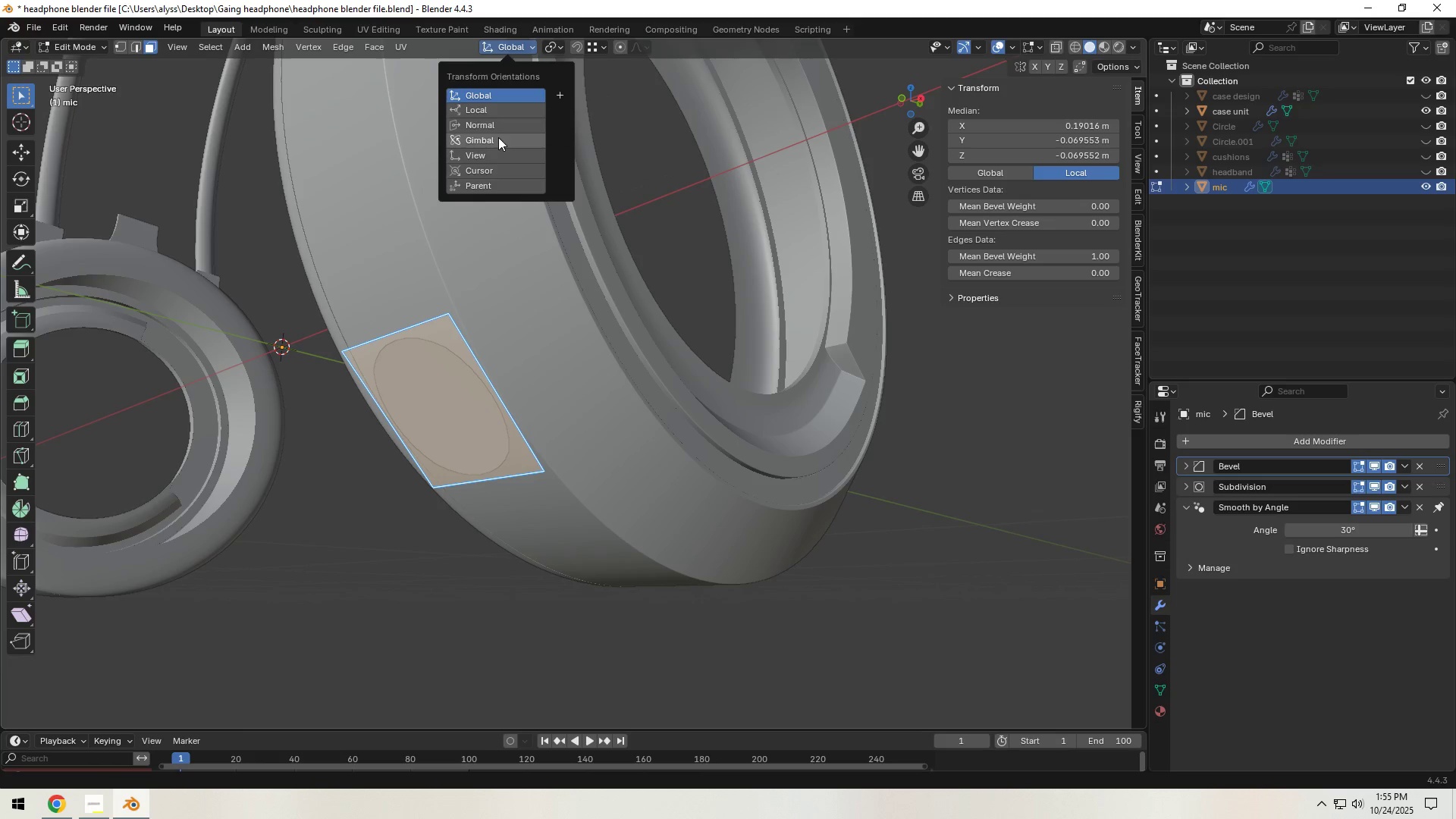 
left_click([498, 127])
 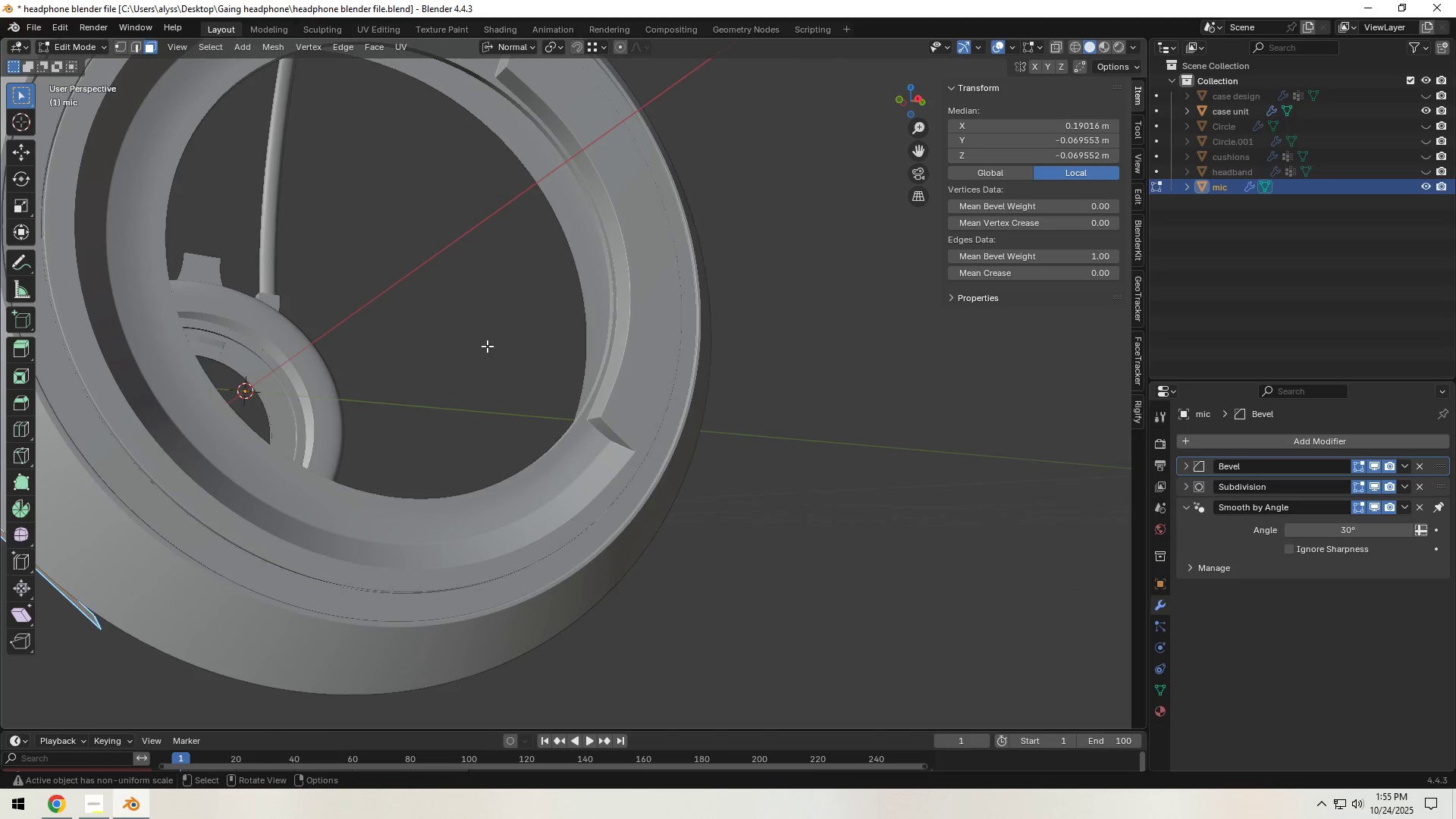 
hold_key(key=Backquote, duration=0.47)
 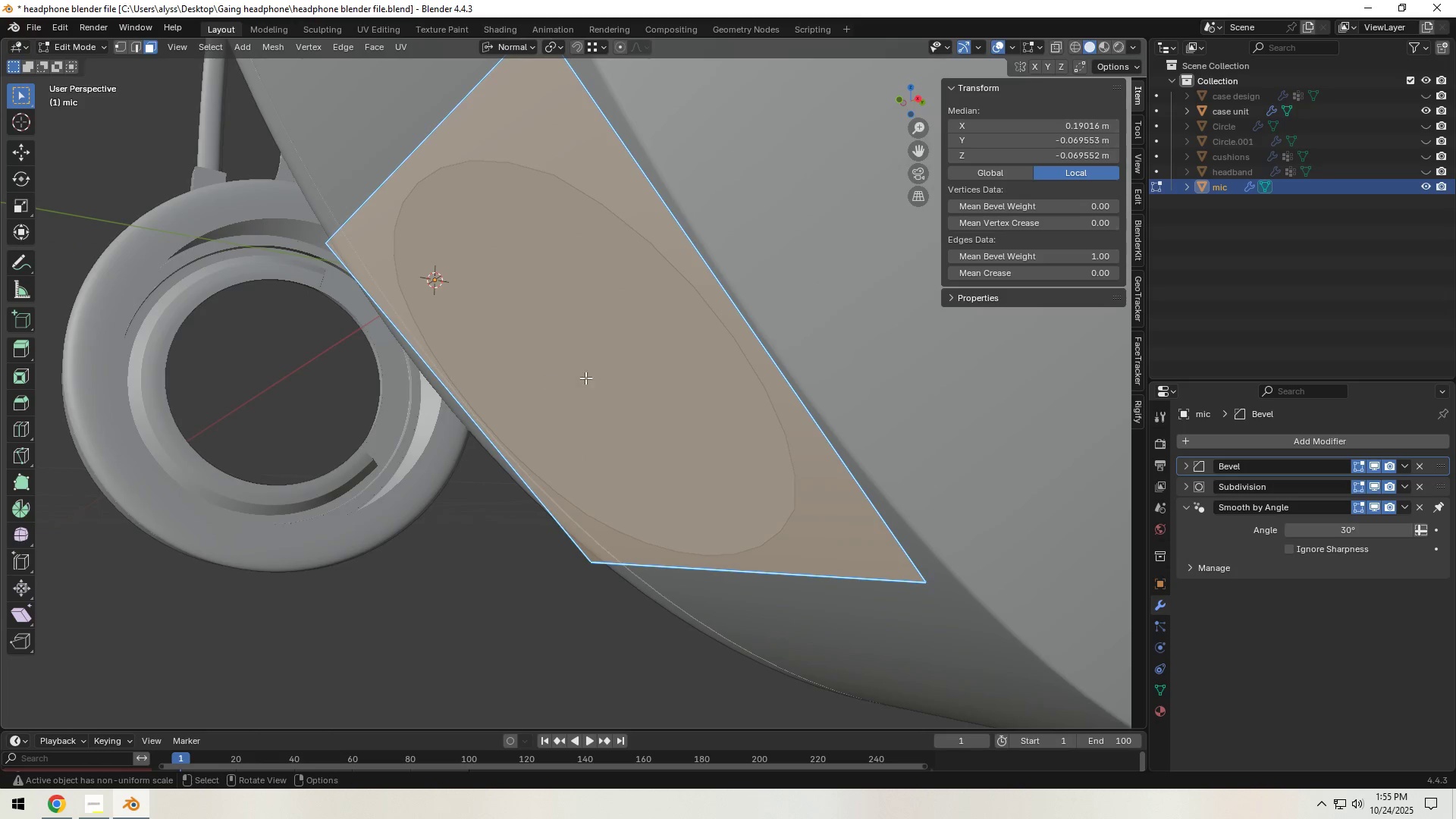 
scroll: coordinate [602, 373], scroll_direction: down, amount: 5.0
 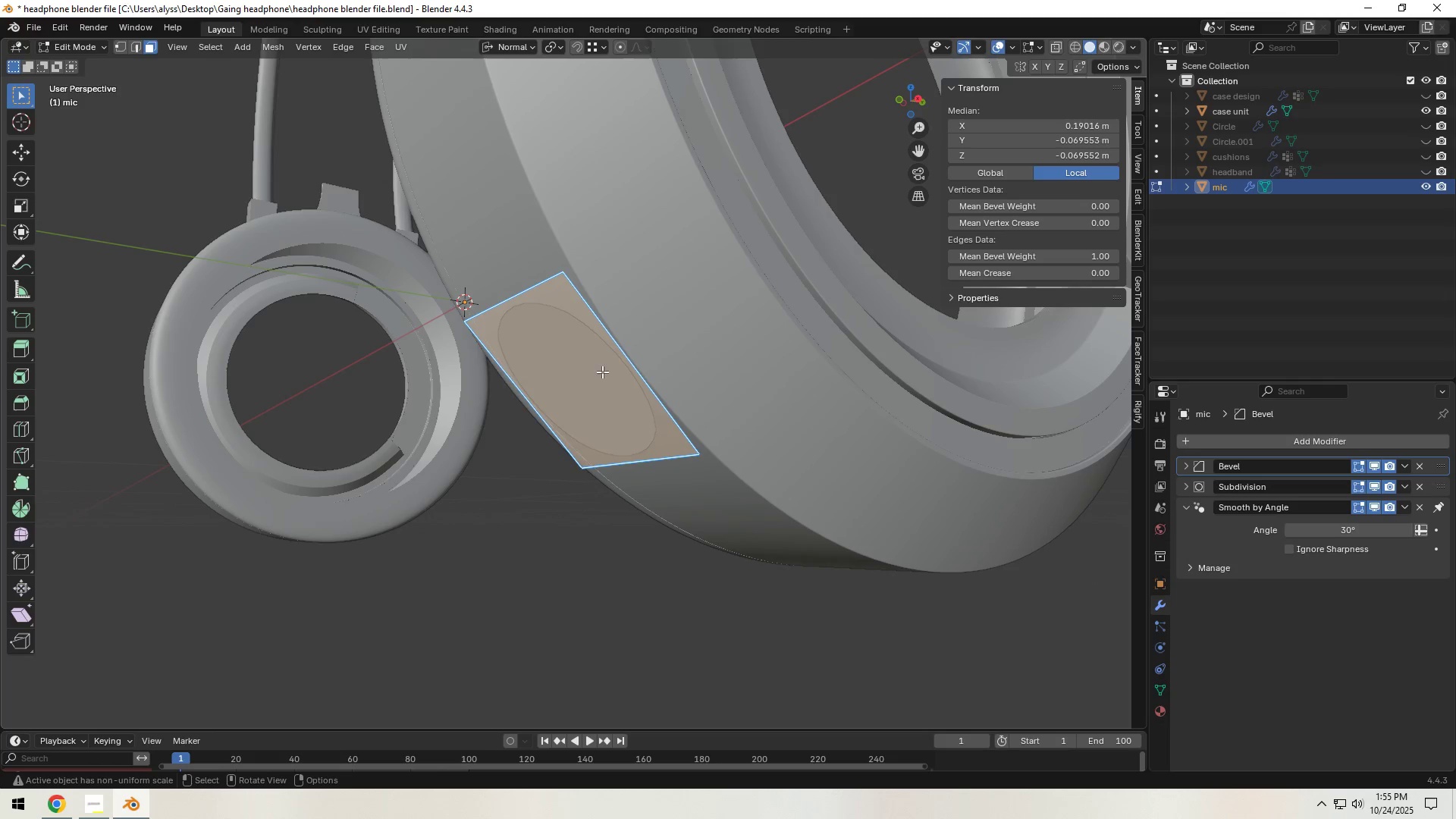 
key(Backquote)
 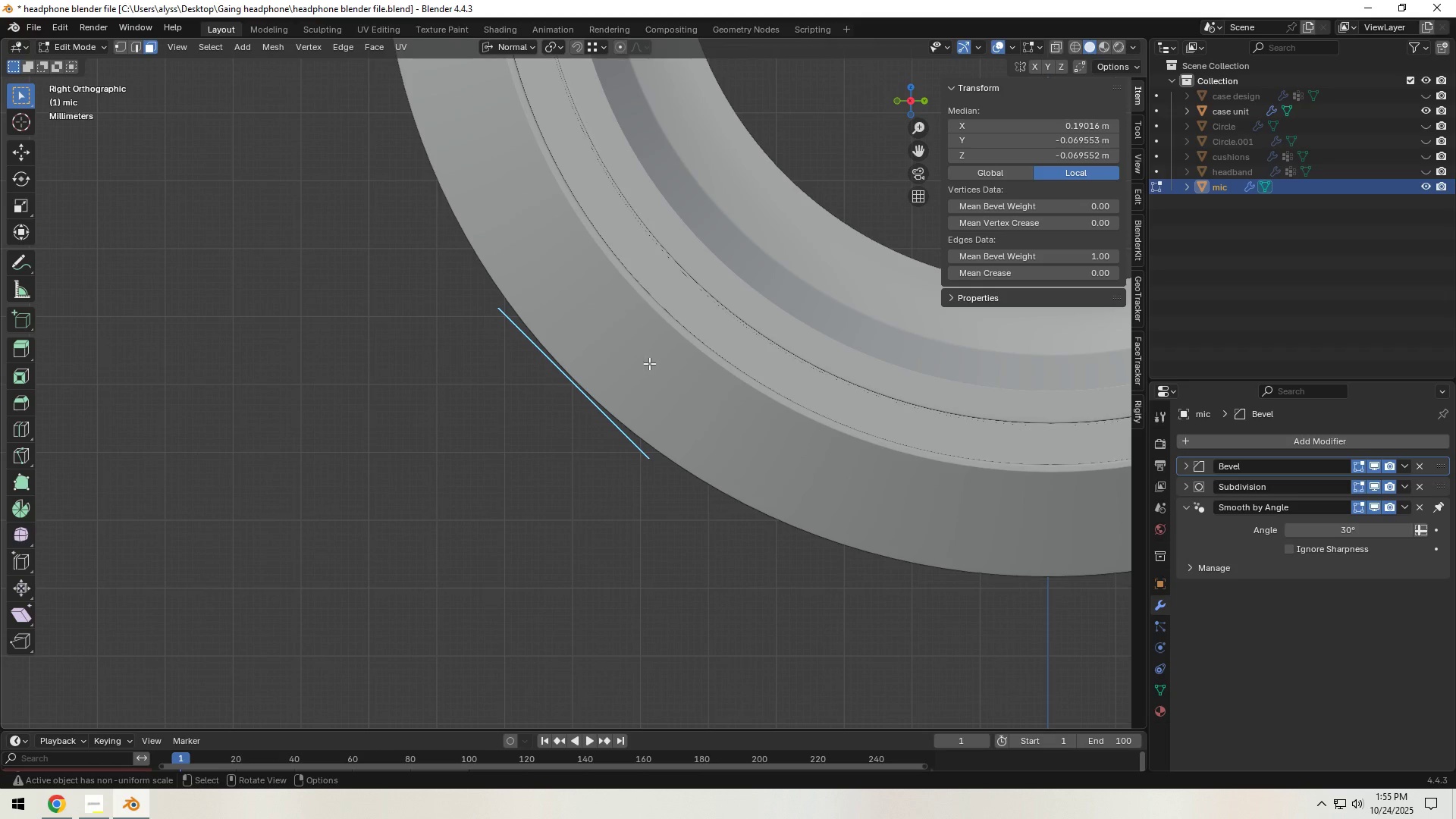 
key(E)
 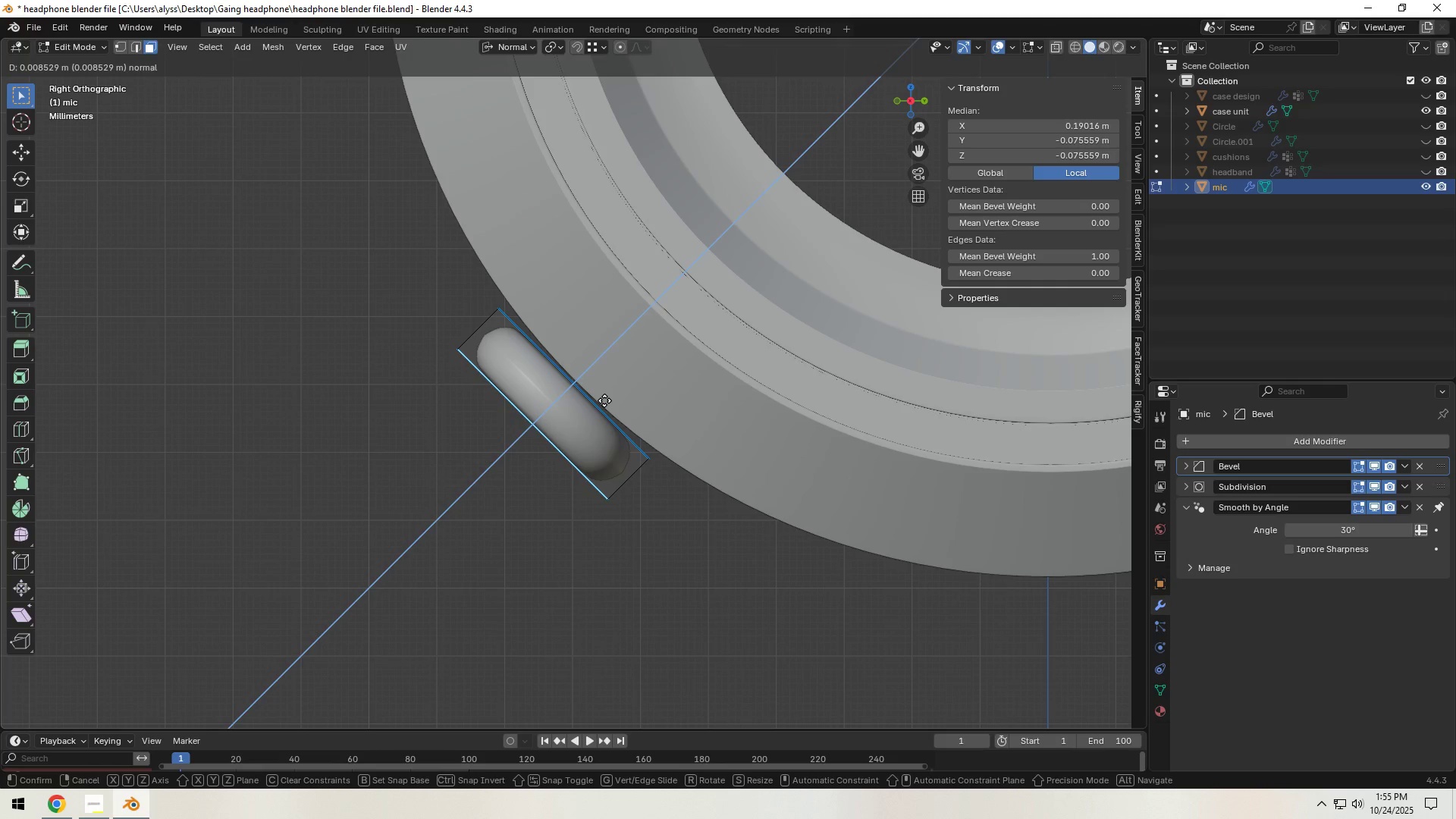 
wait(10.07)
 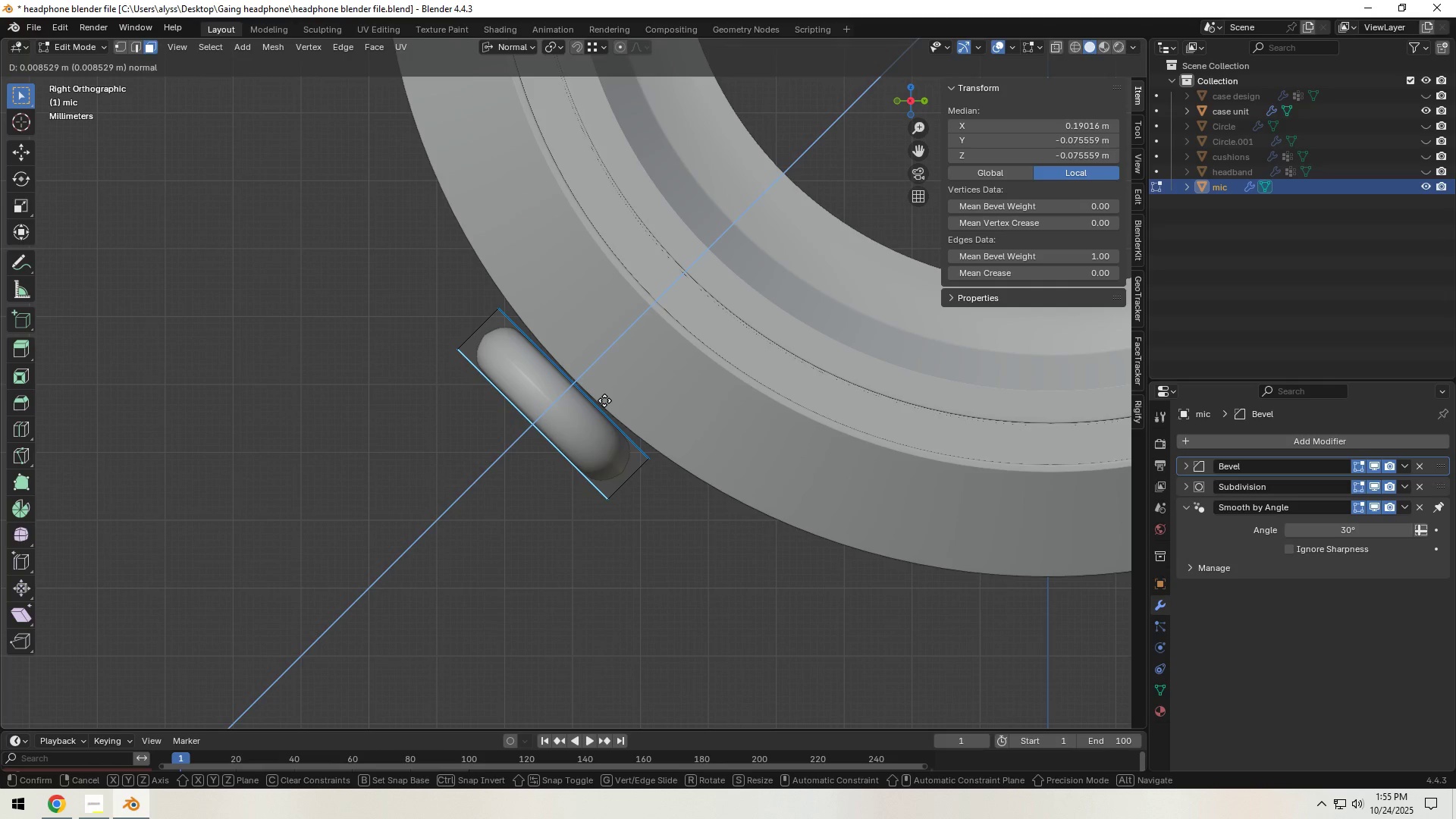 
left_click([602, 401])
 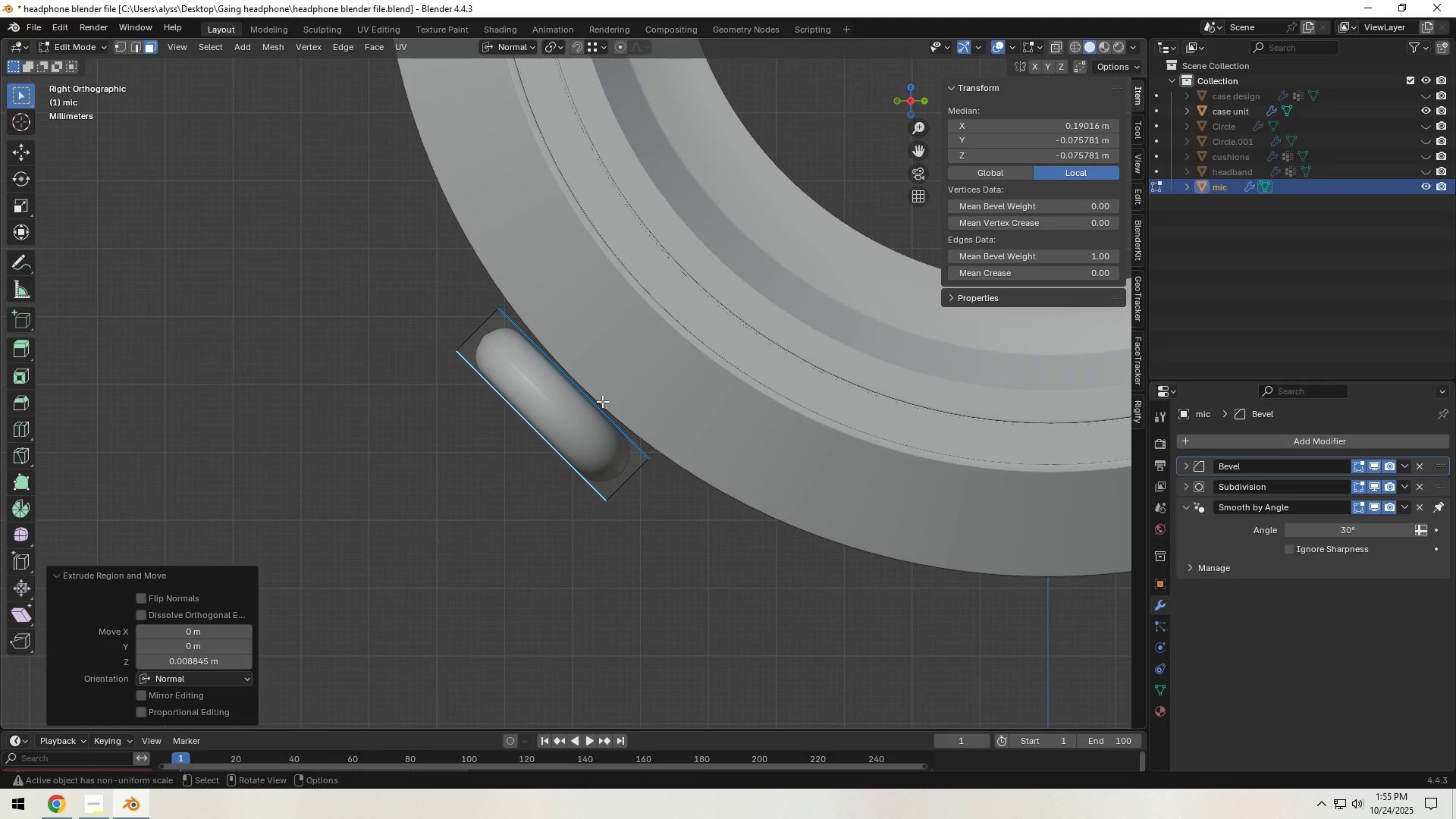 
key(E)
 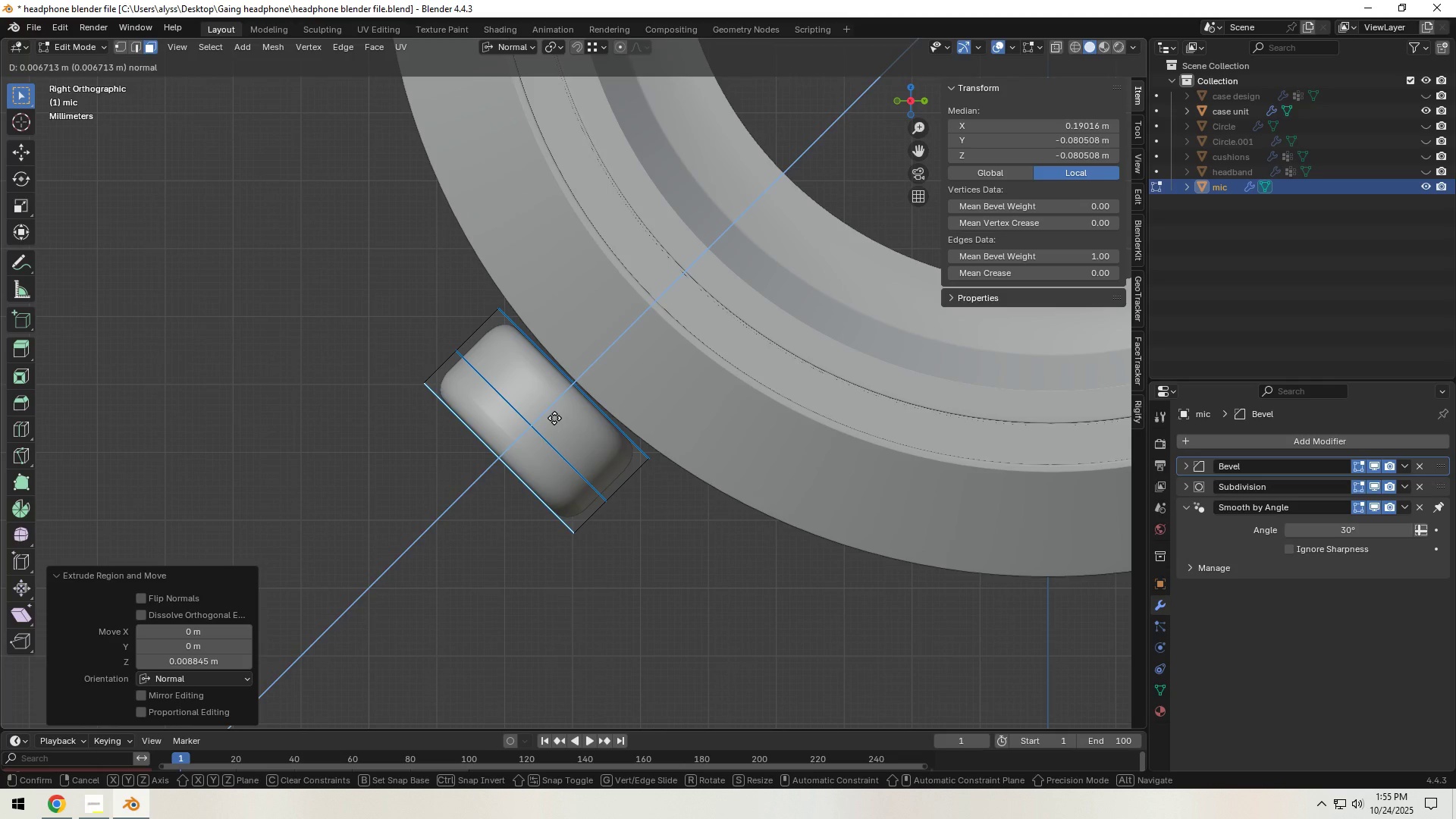 
left_click([554, 418])
 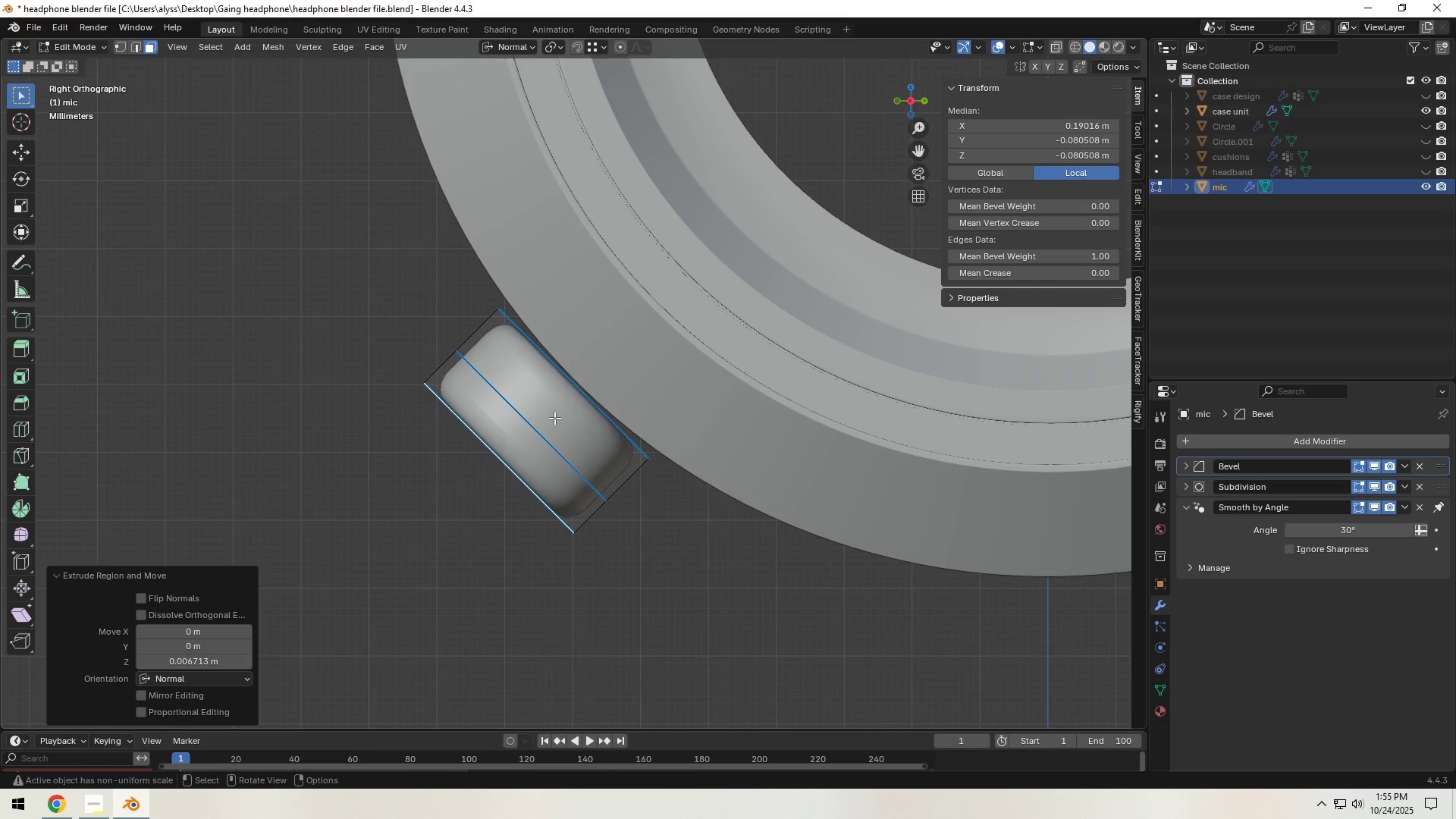 
key(E)
 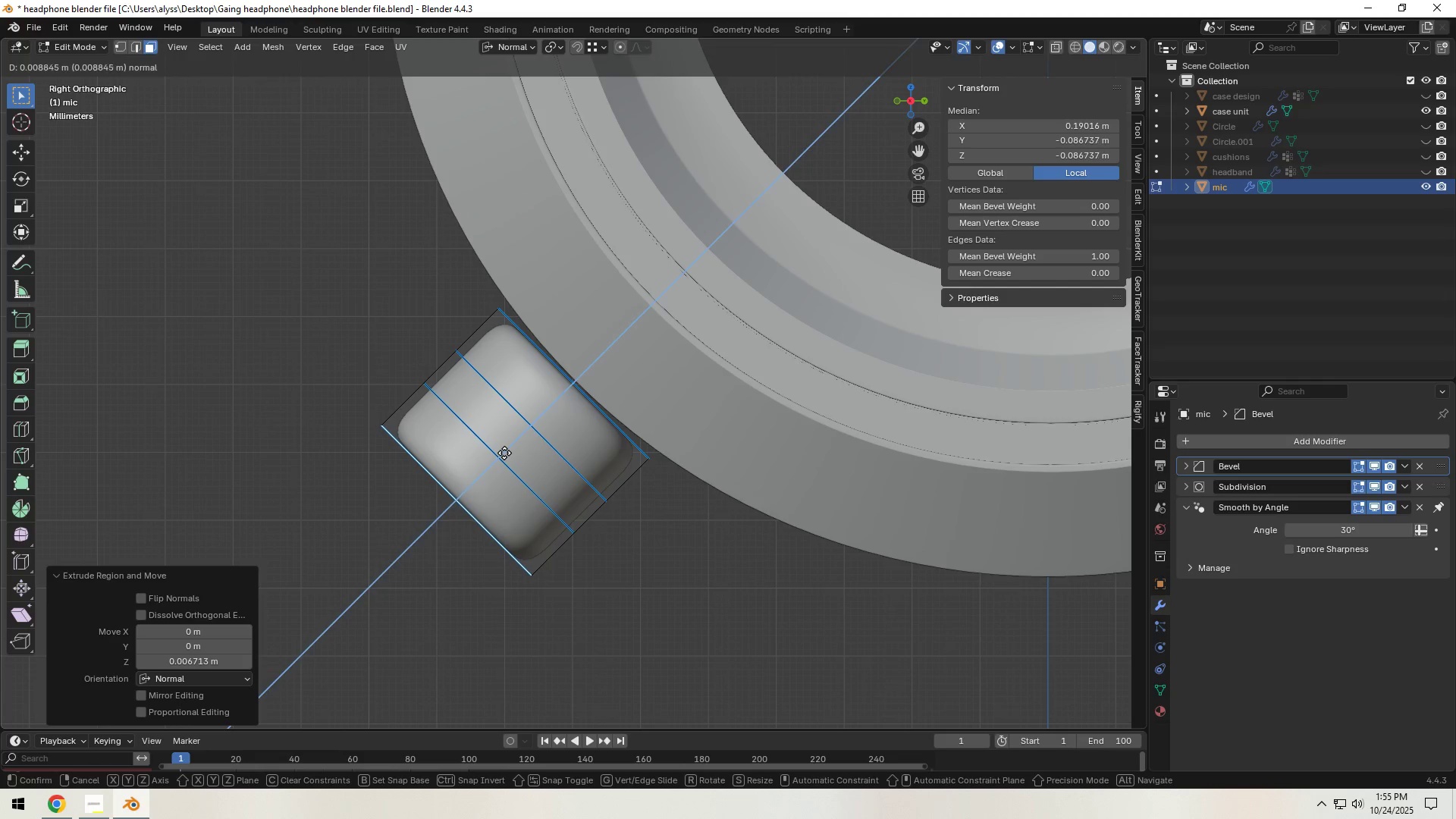 
left_click([504, 453])
 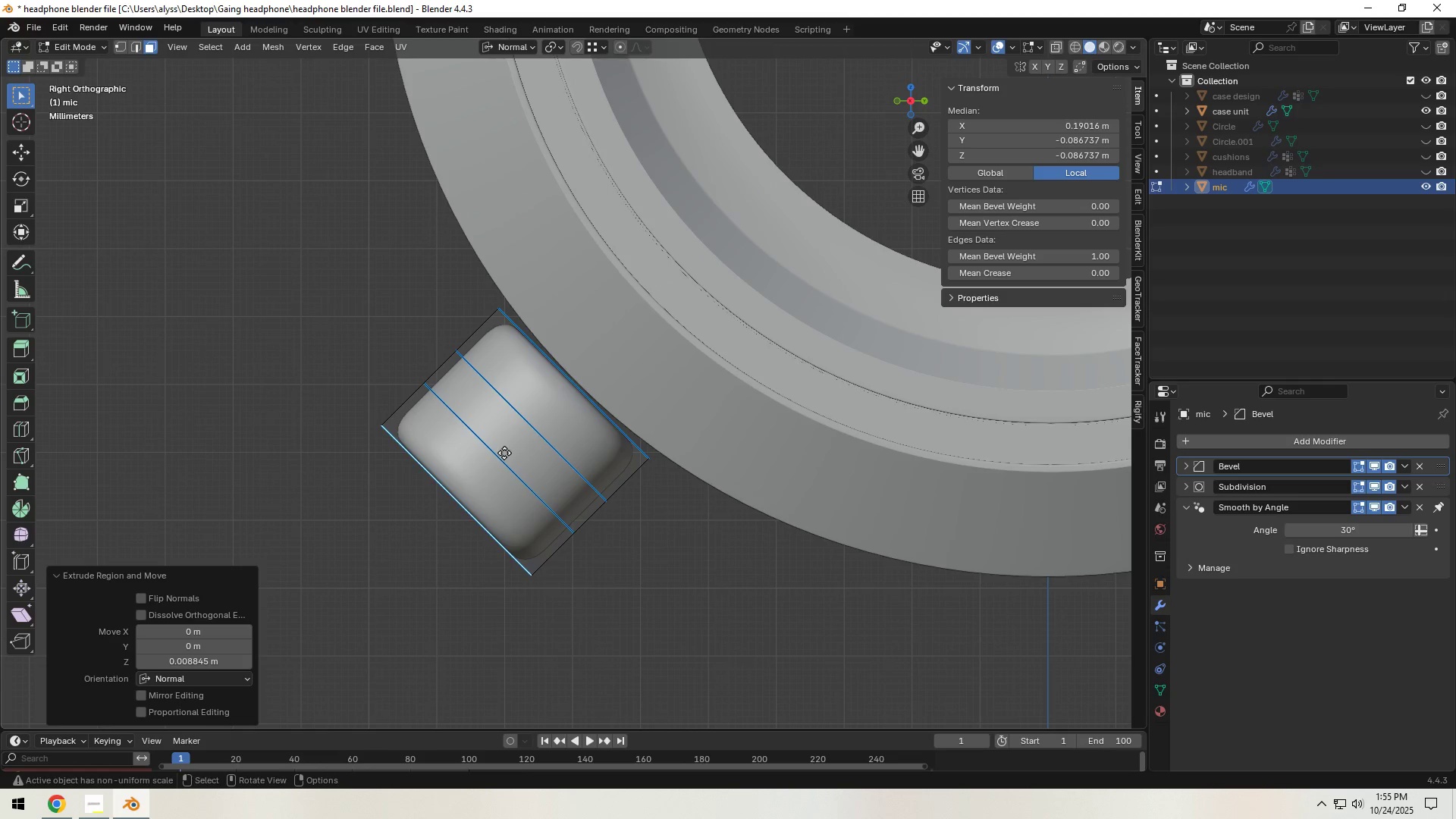 
key(E)
 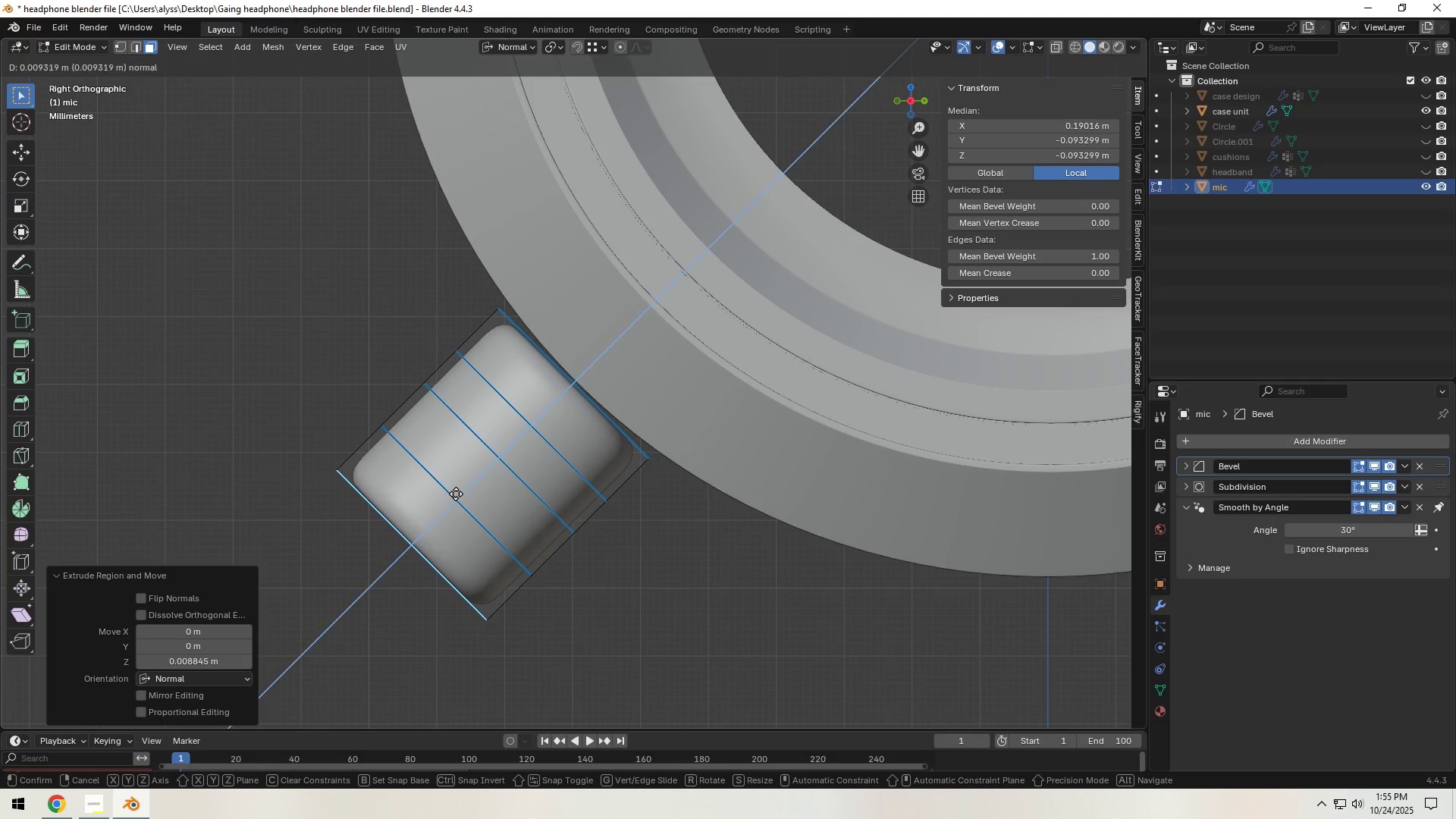 
left_click([455, 494])
 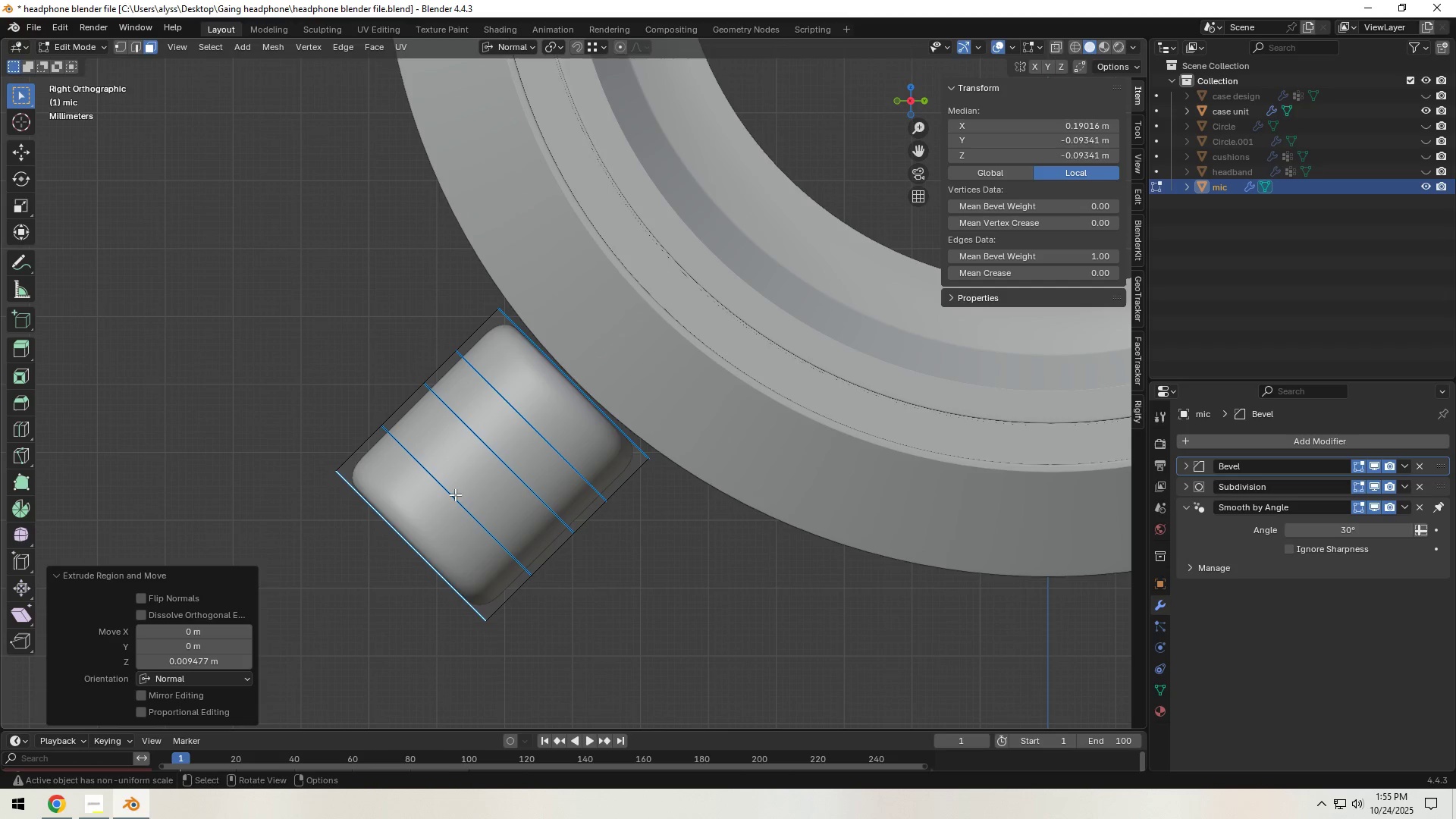 
key(E)
 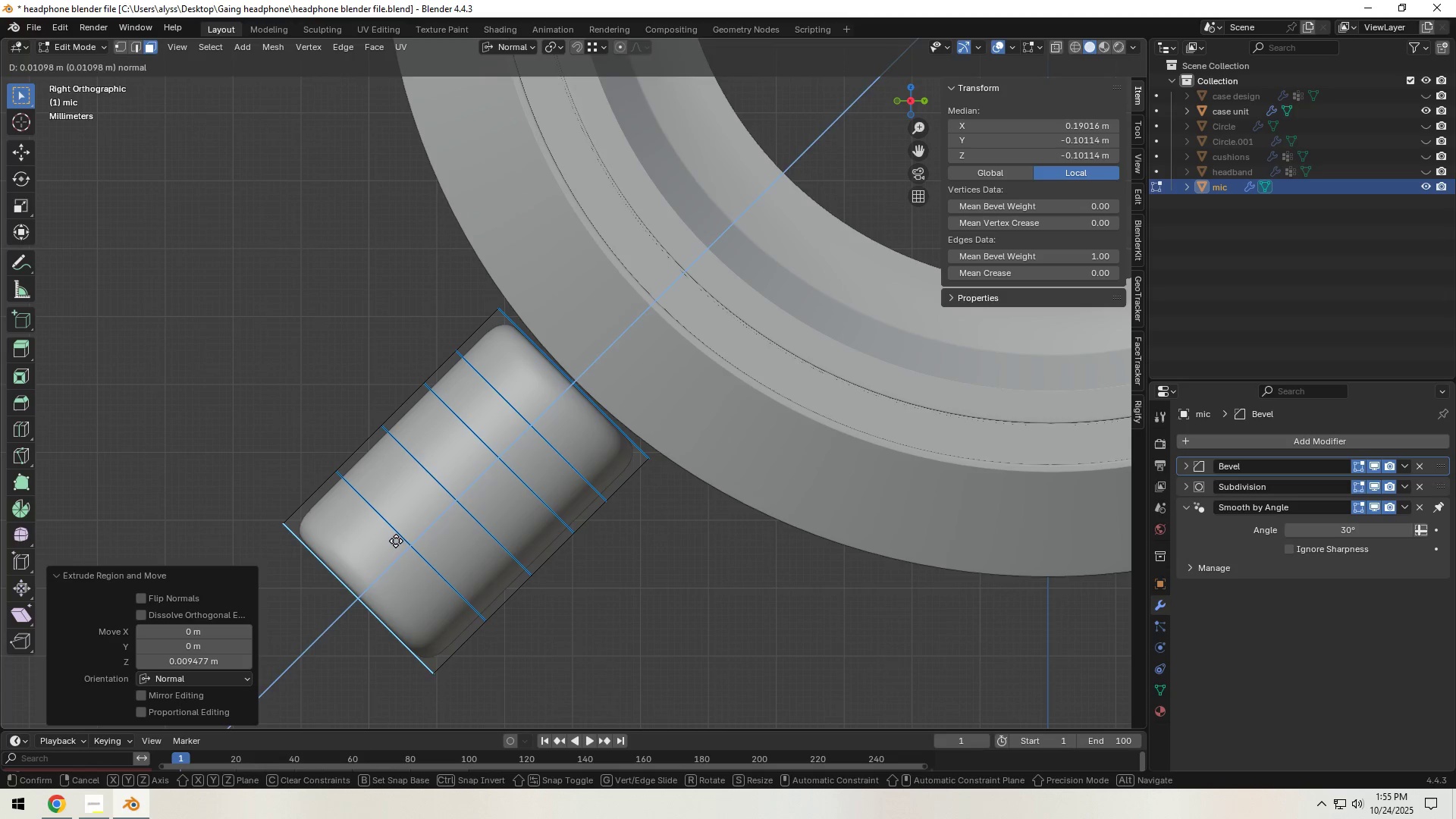 
left_click([394, 542])
 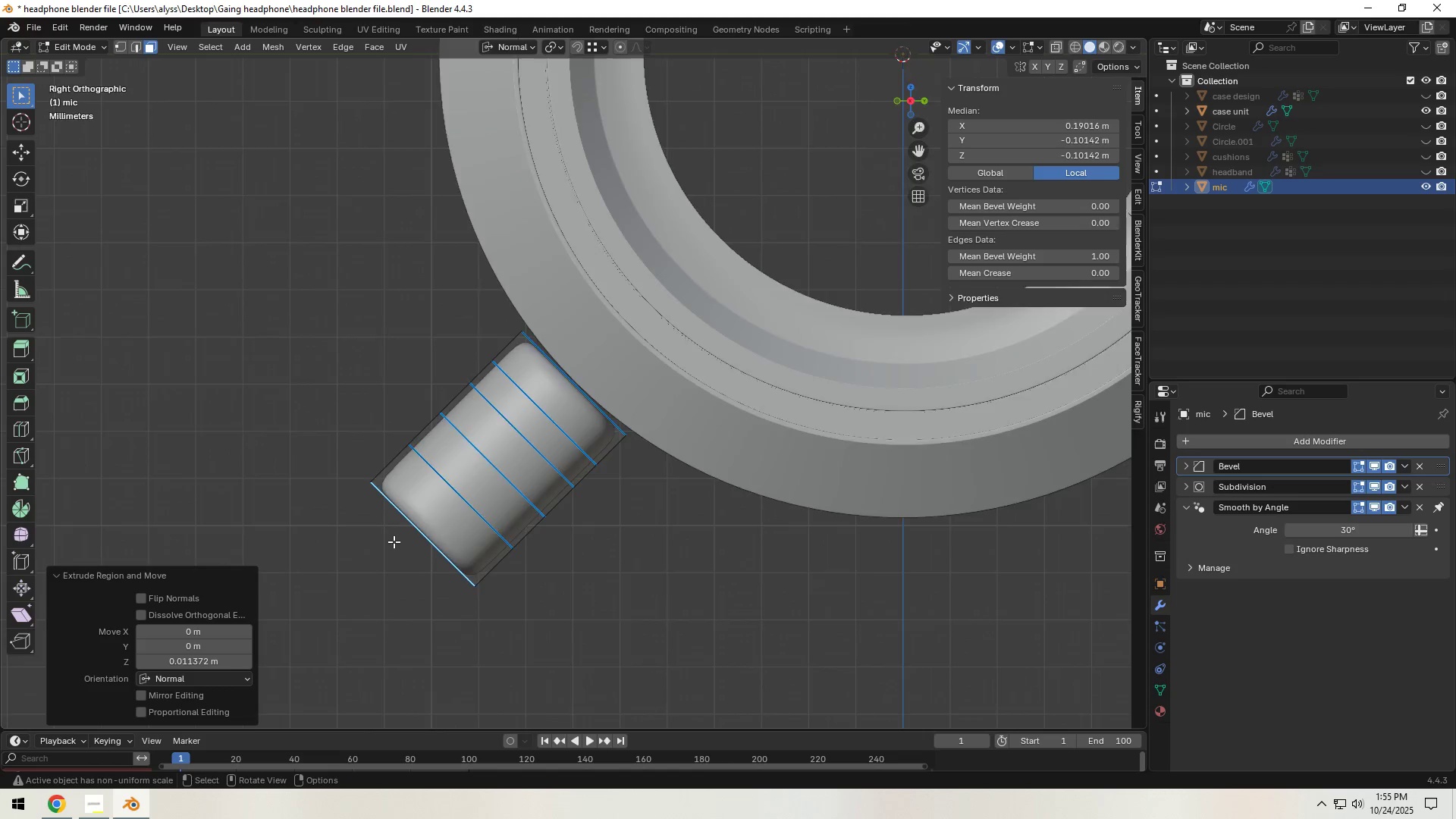 
scroll: coordinate [395, 532], scroll_direction: down, amount: 9.0
 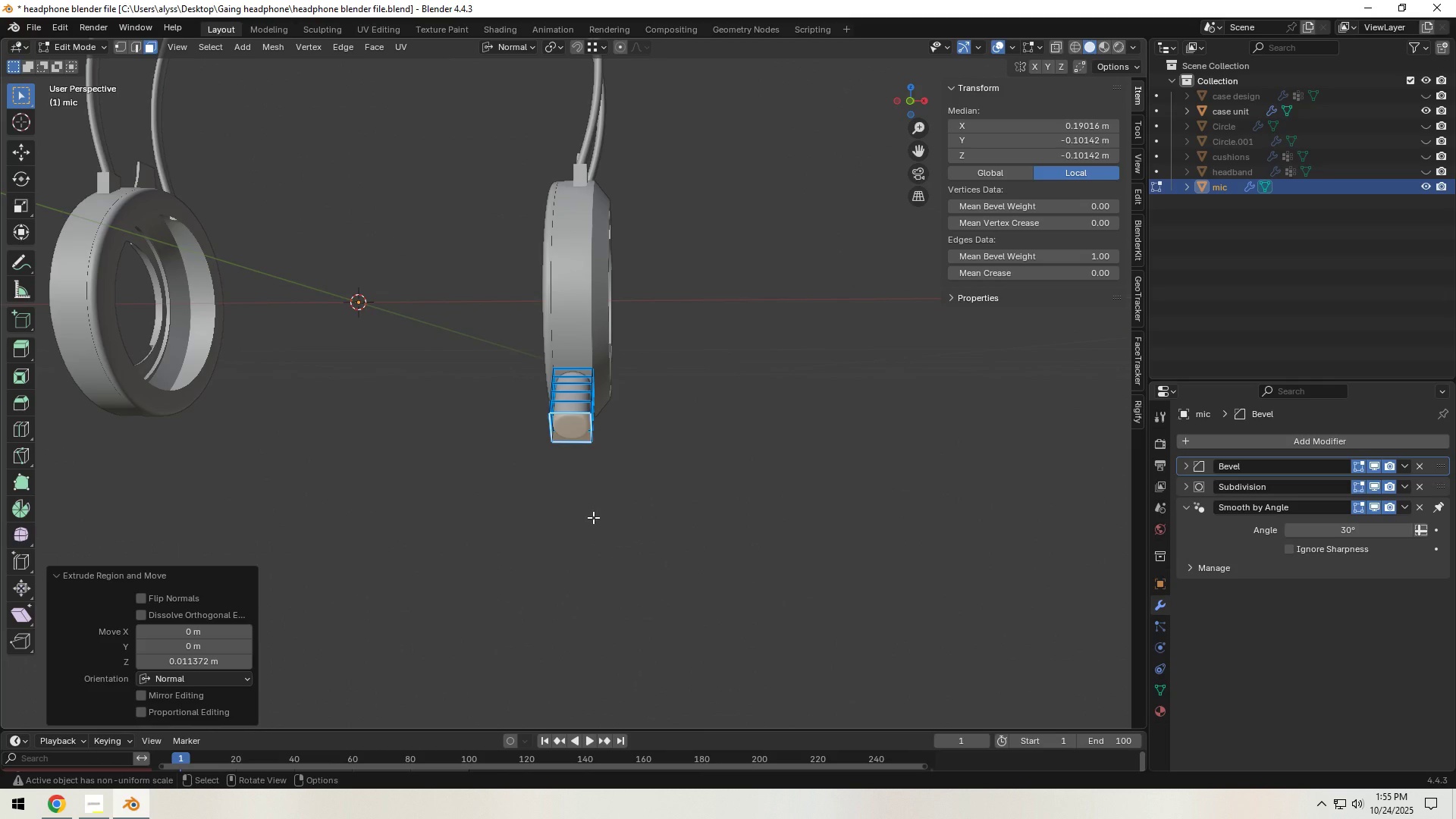 
wait(6.98)
 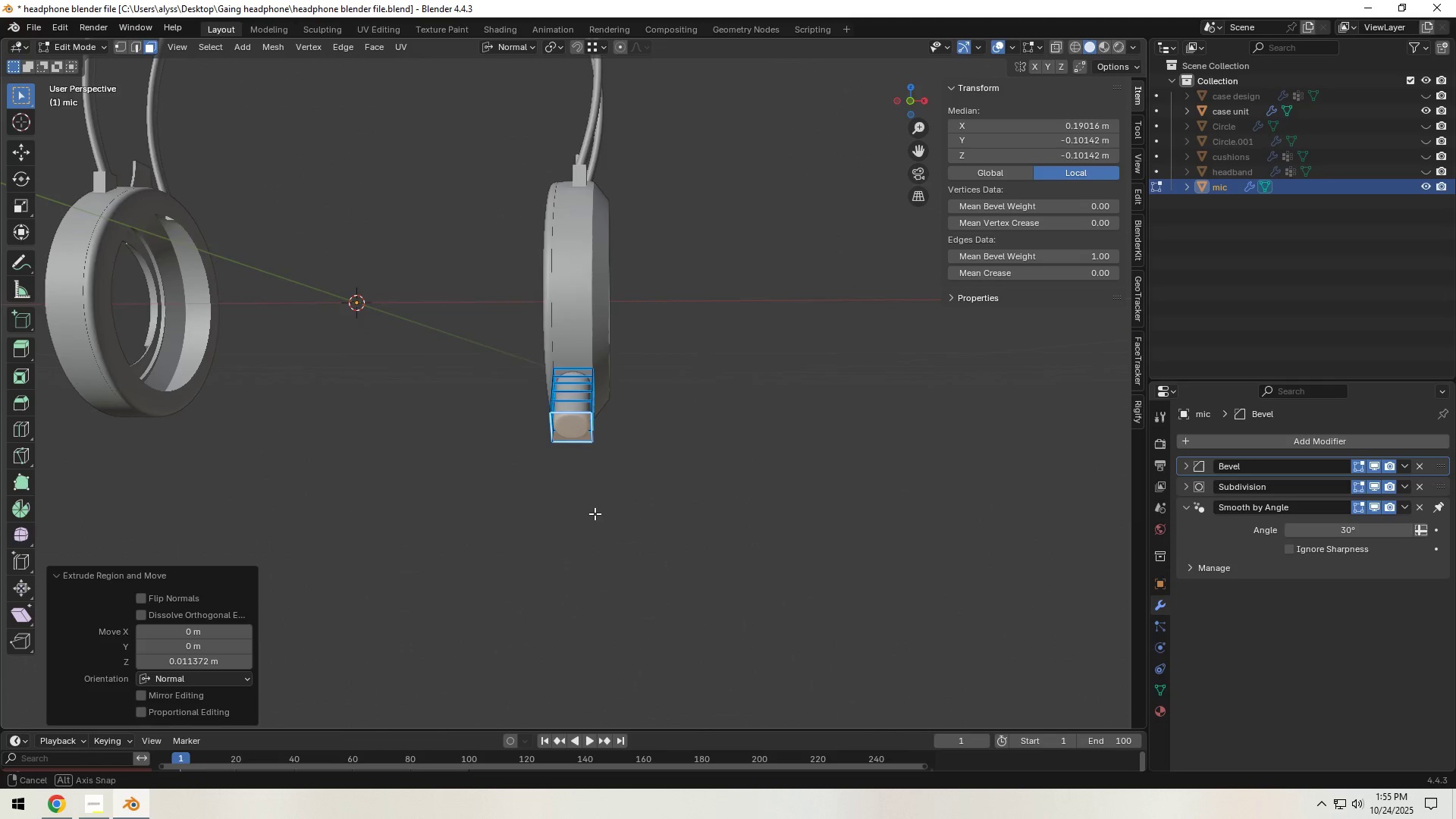 
scroll: coordinate [594, 517], scroll_direction: up, amount: 6.0
 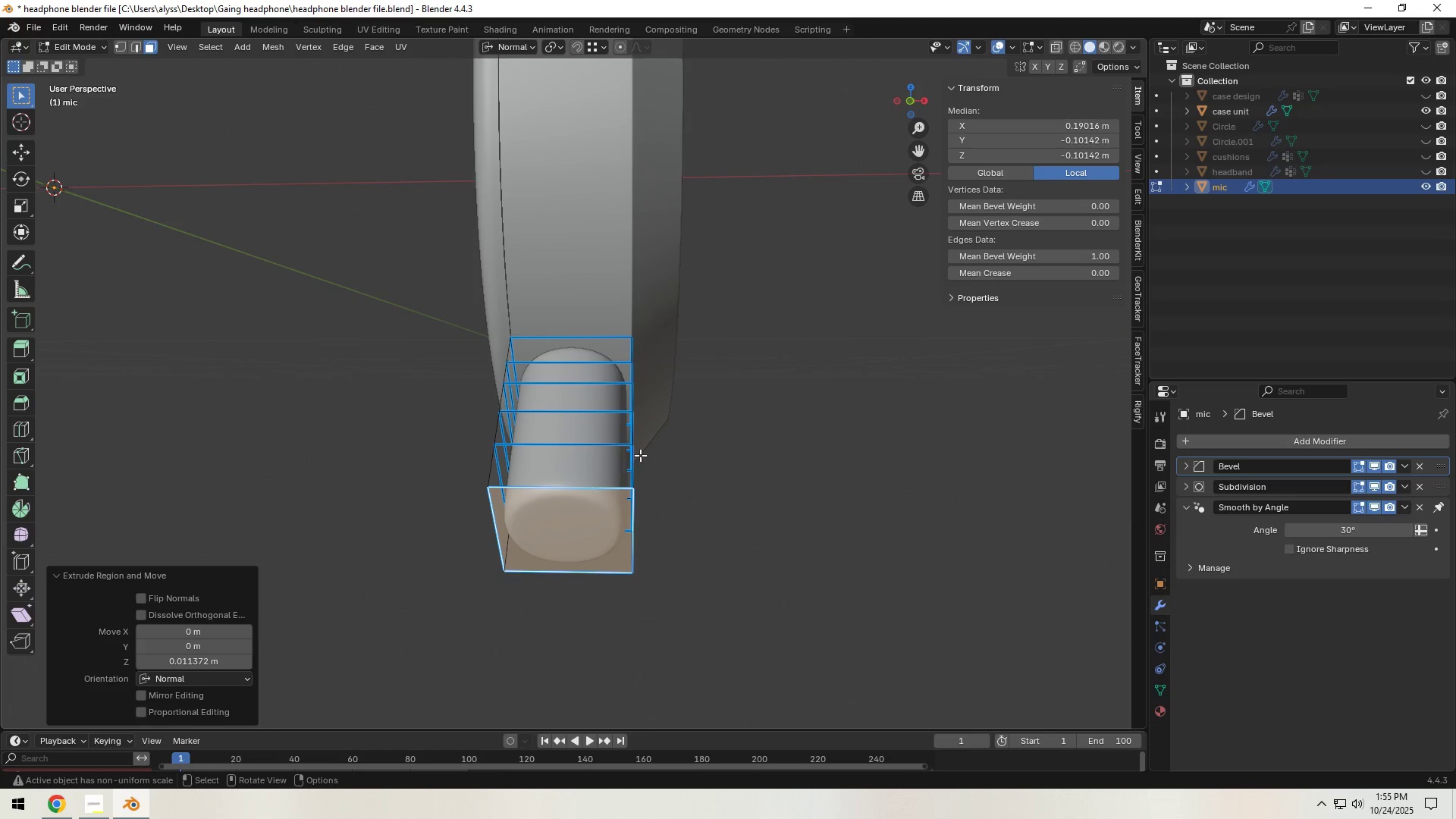 
scroll: coordinate [641, 455], scroll_direction: down, amount: 1.0
 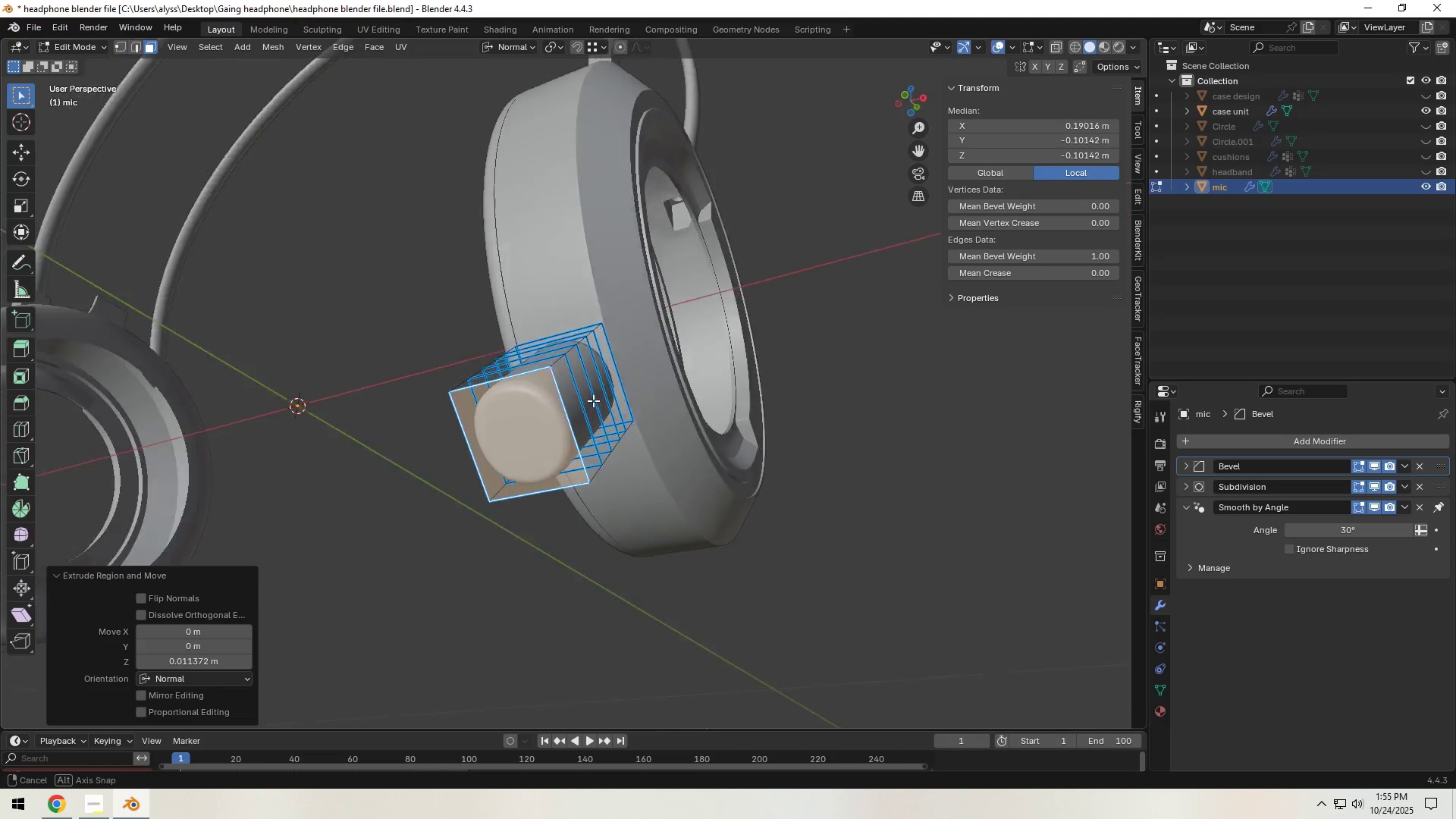 
scroll: coordinate [581, 413], scroll_direction: up, amount: 2.0
 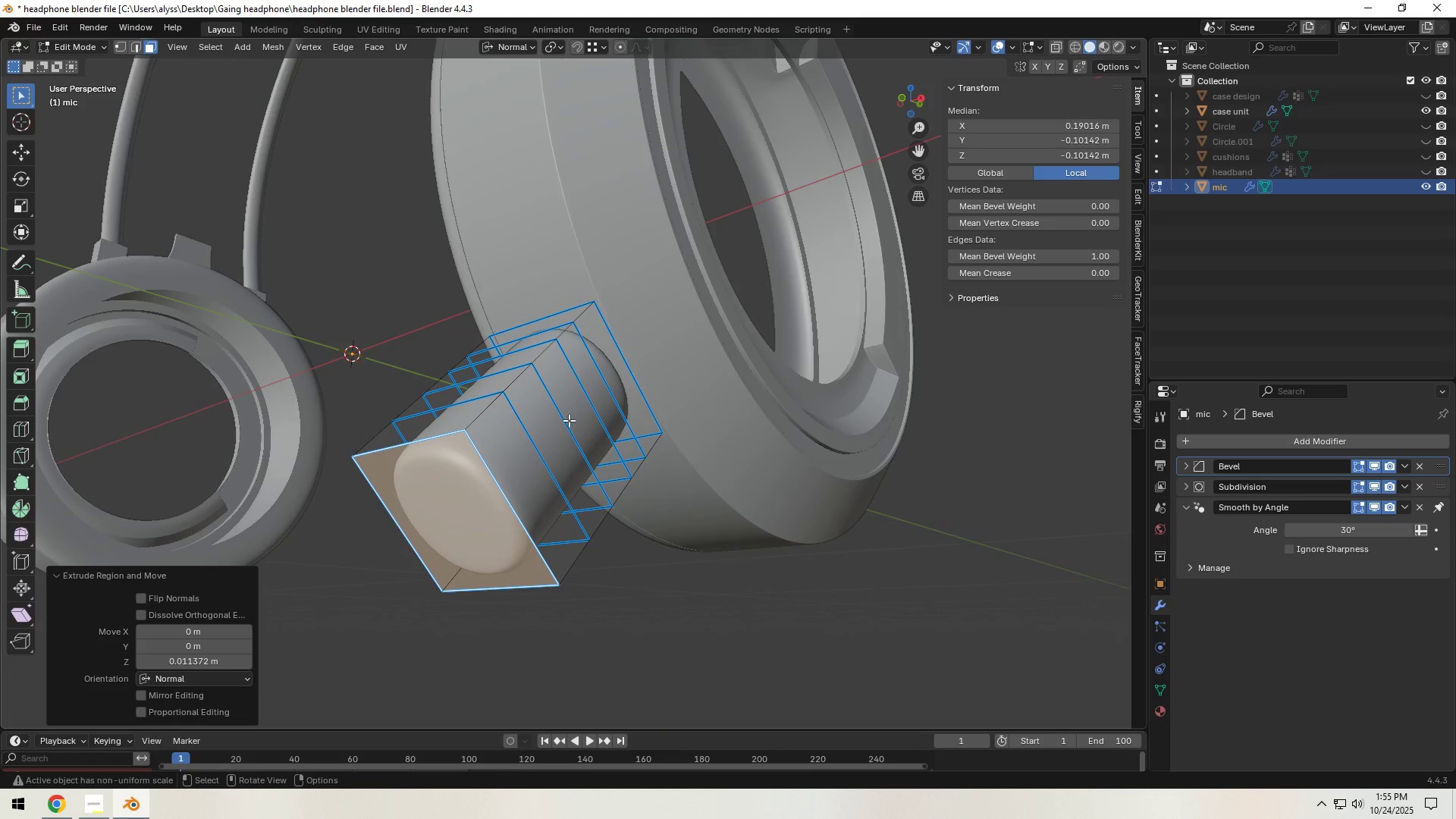 
key(A)
 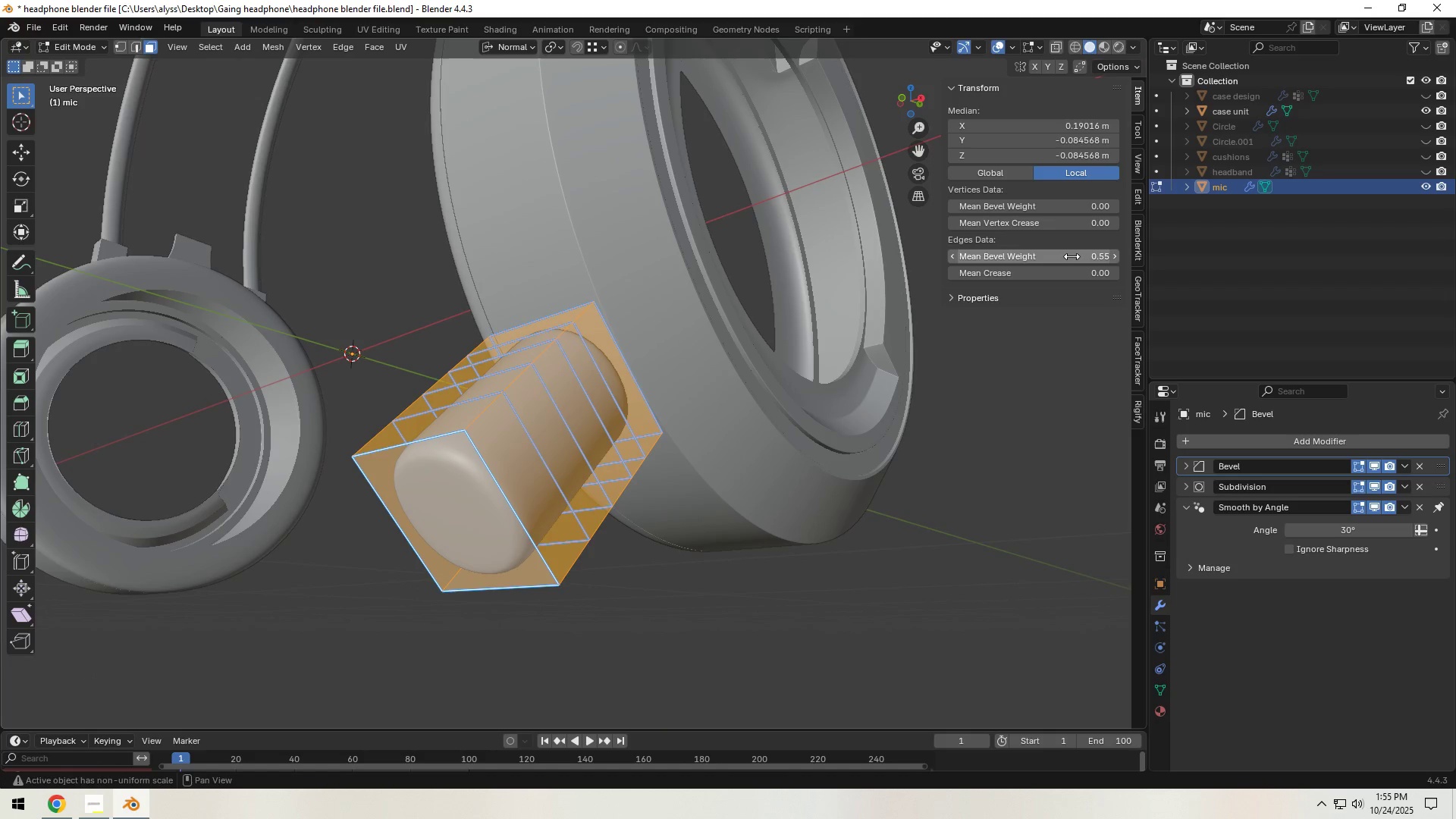 
left_click_drag(start_coordinate=[1079, 255], to_coordinate=[660, 328])
 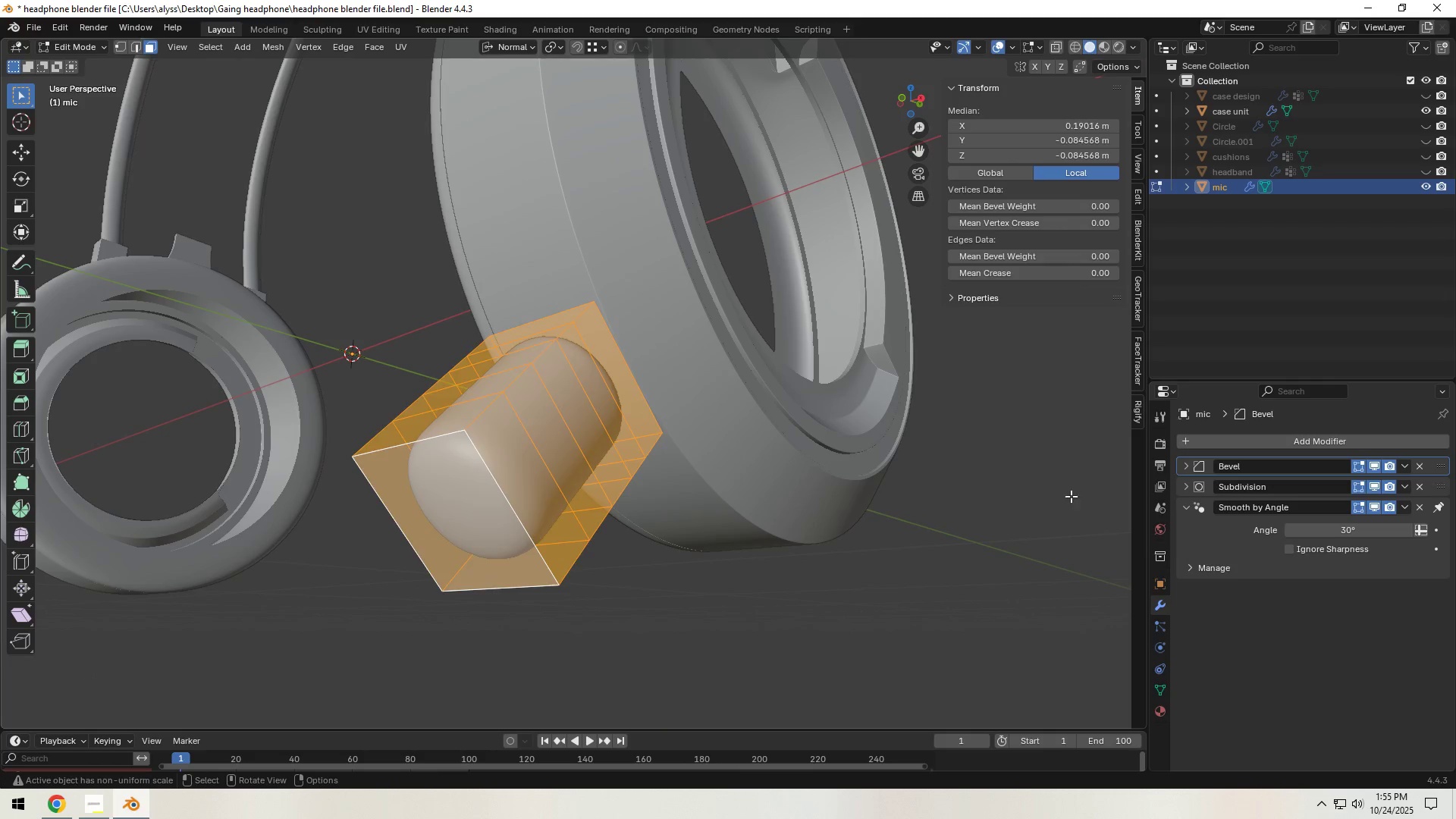 
left_click([1075, 497])
 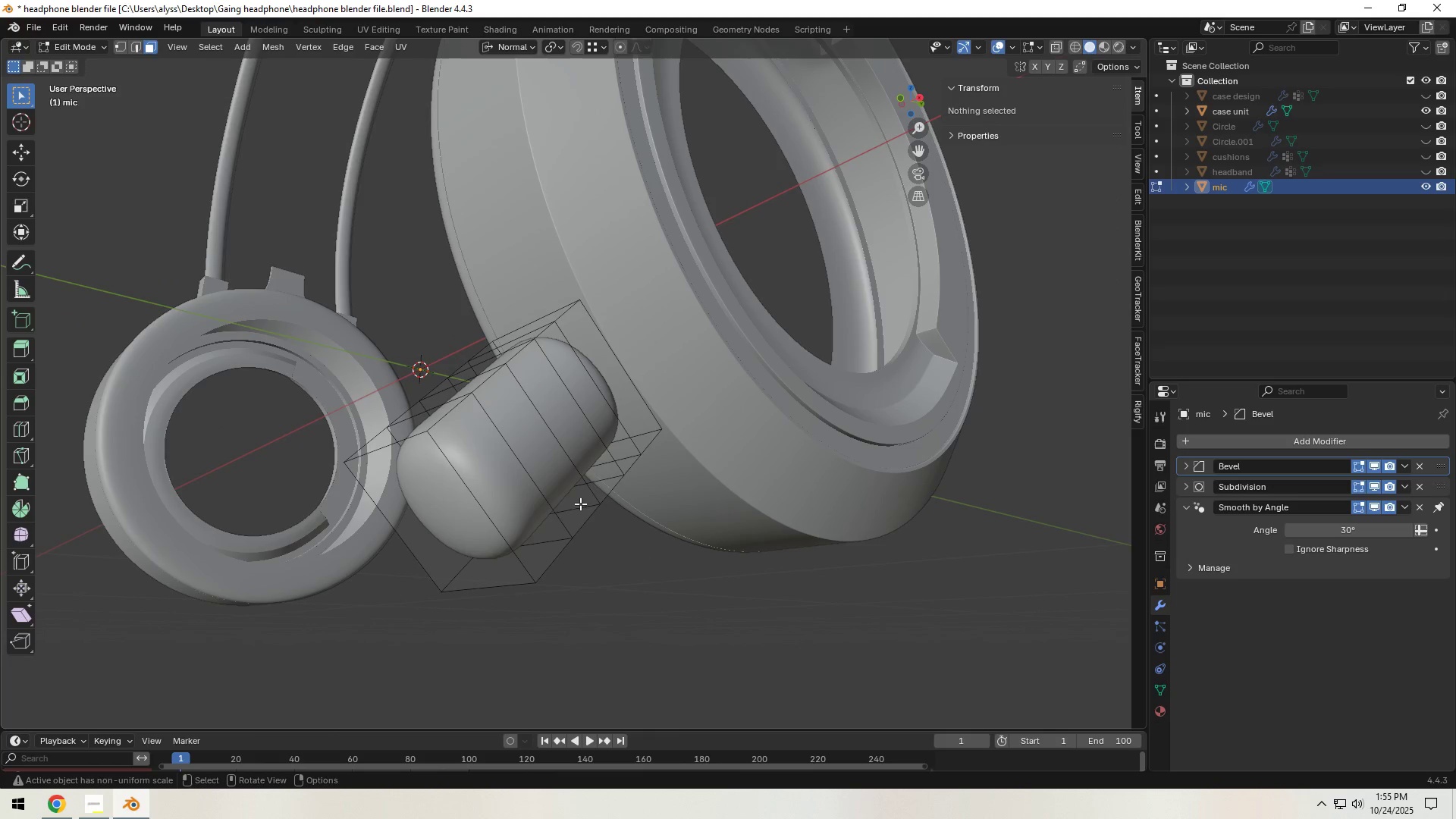 
key(Control+R)
 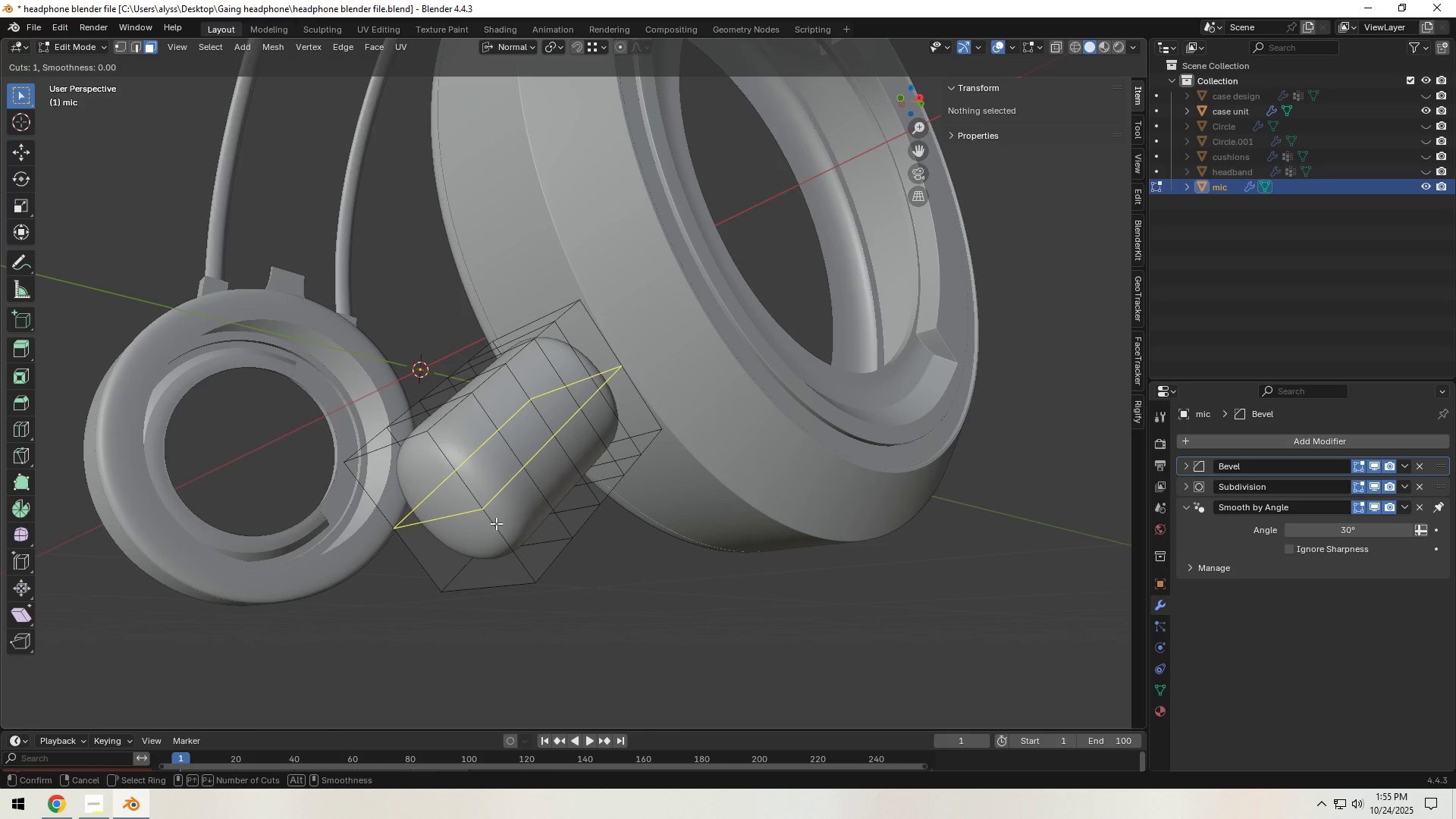 
scroll: coordinate [496, 523], scroll_direction: up, amount: 1.0
 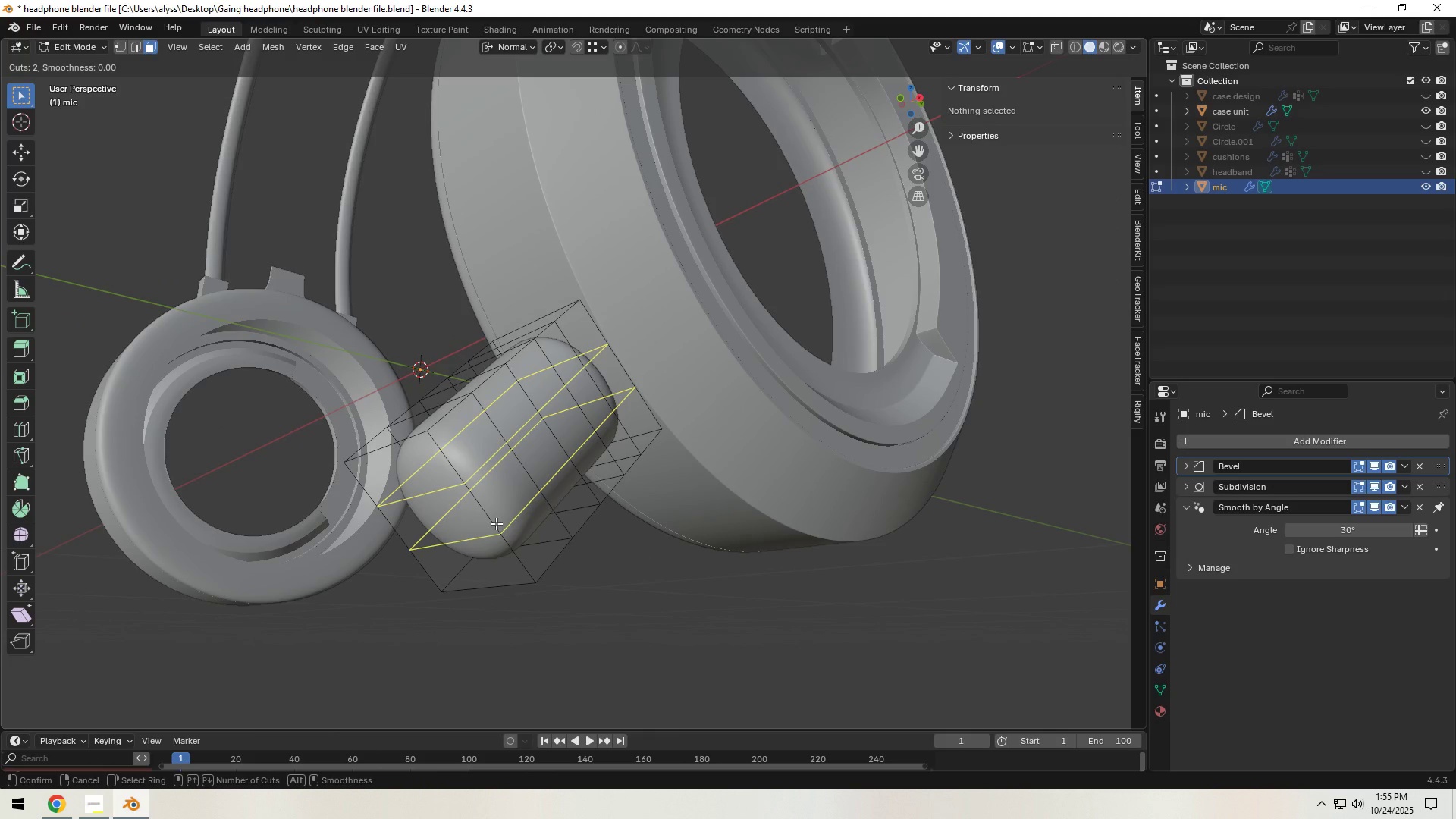 
left_click([496, 523])
 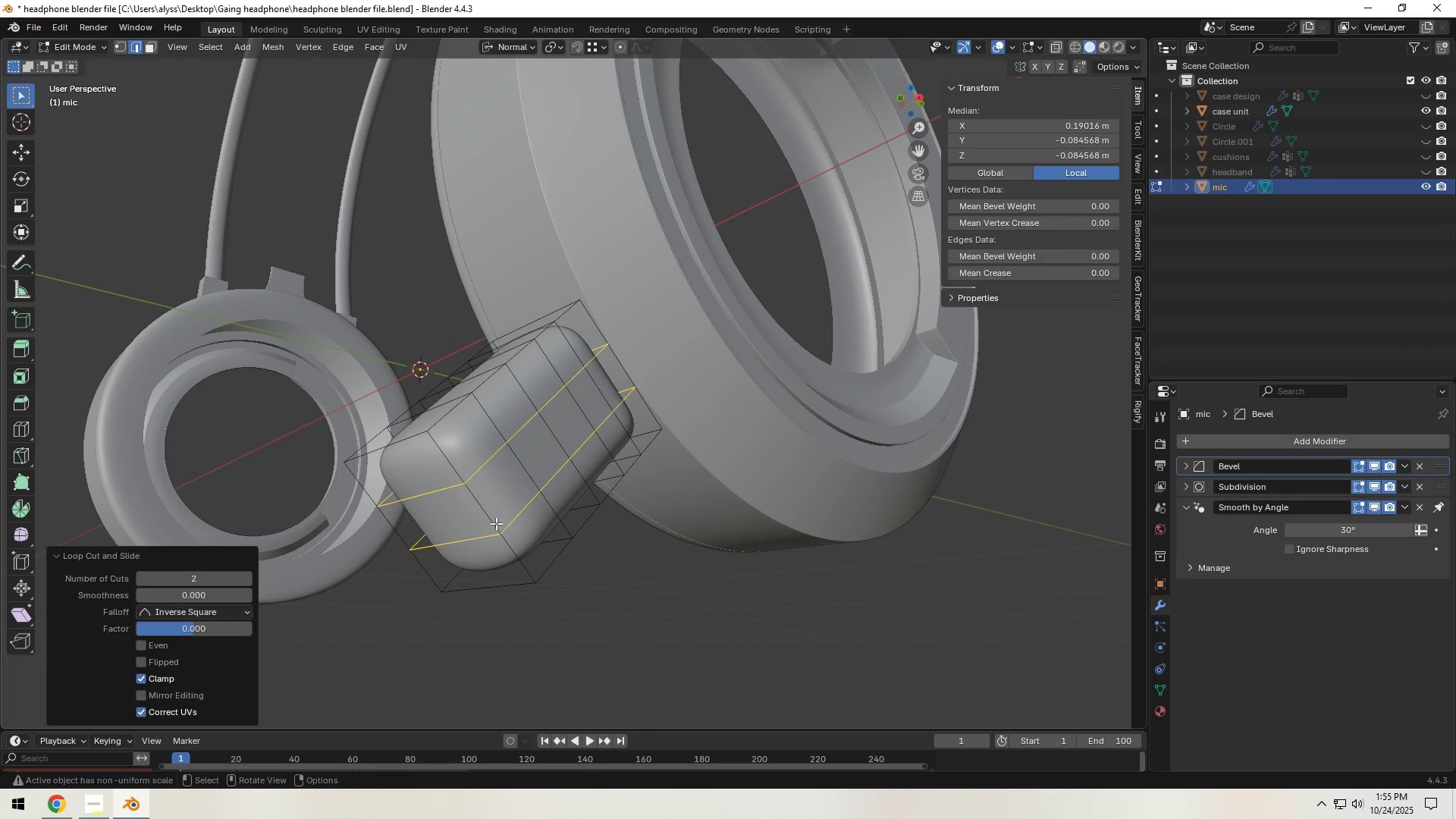 
right_click([496, 523])
 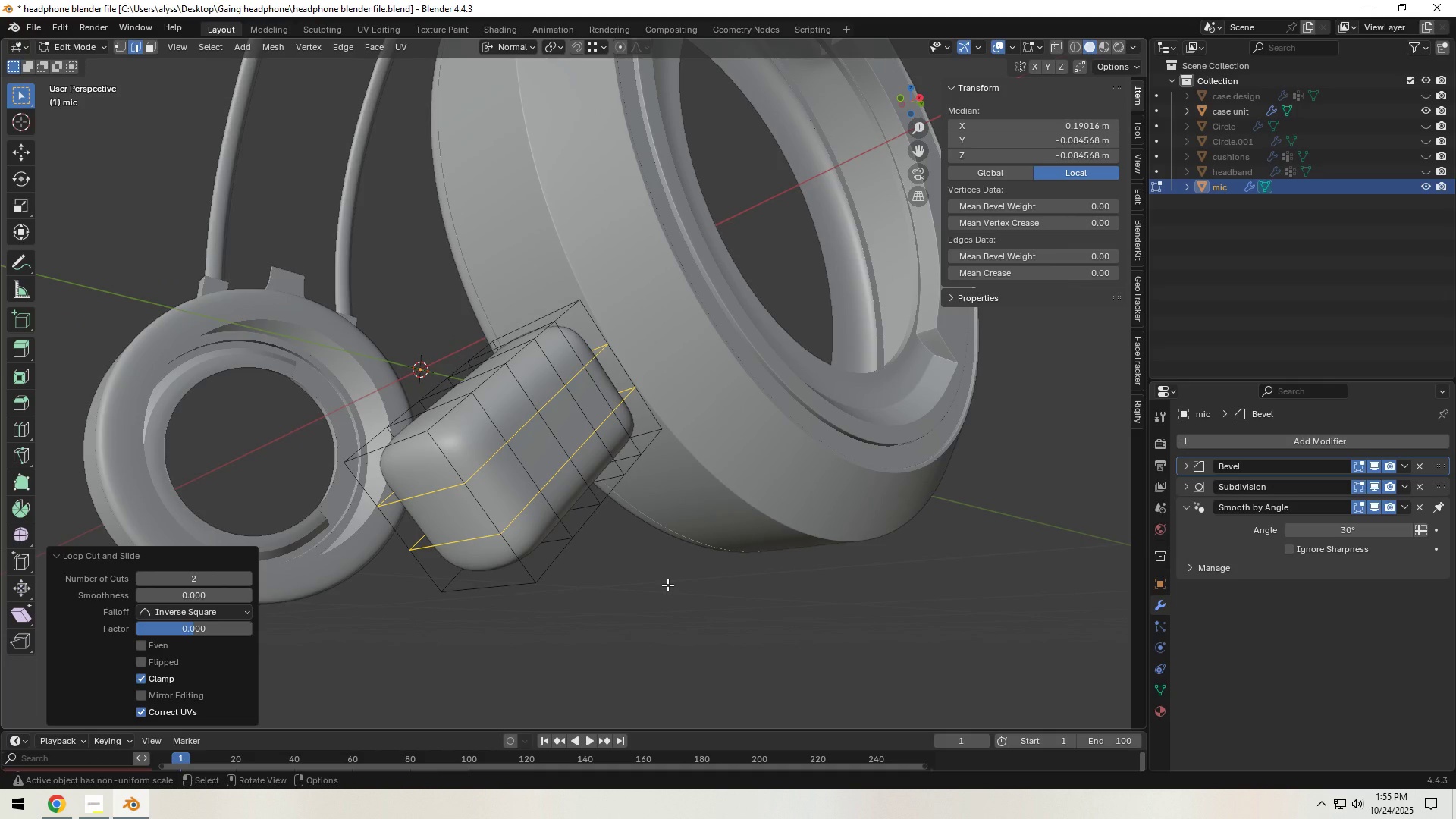 
left_click([667, 585])
 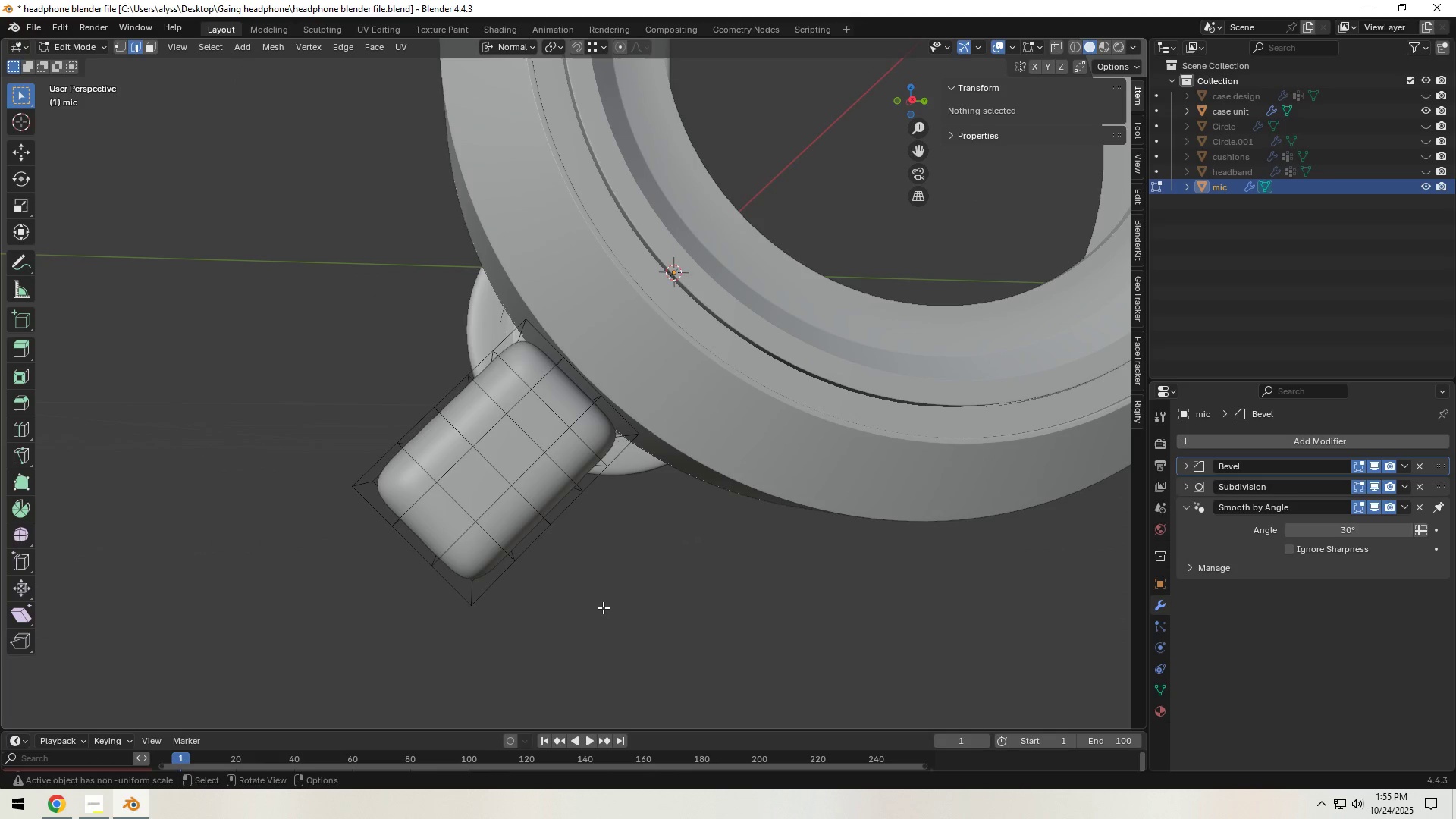 
scroll: coordinate [603, 607], scroll_direction: up, amount: 1.0
 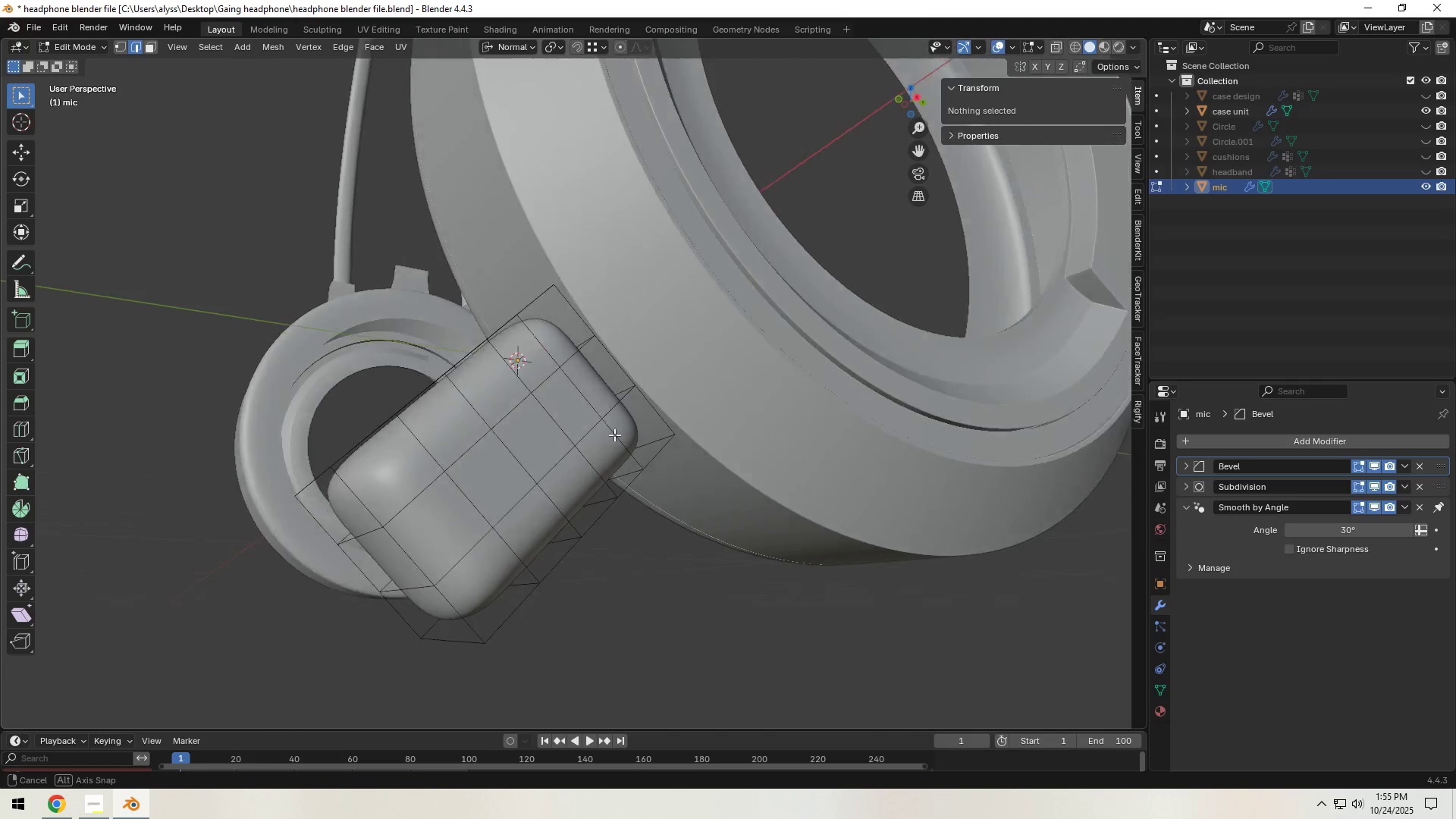 
hold_key(key=AltLeft, duration=2.02)
left_click([614, 516])
 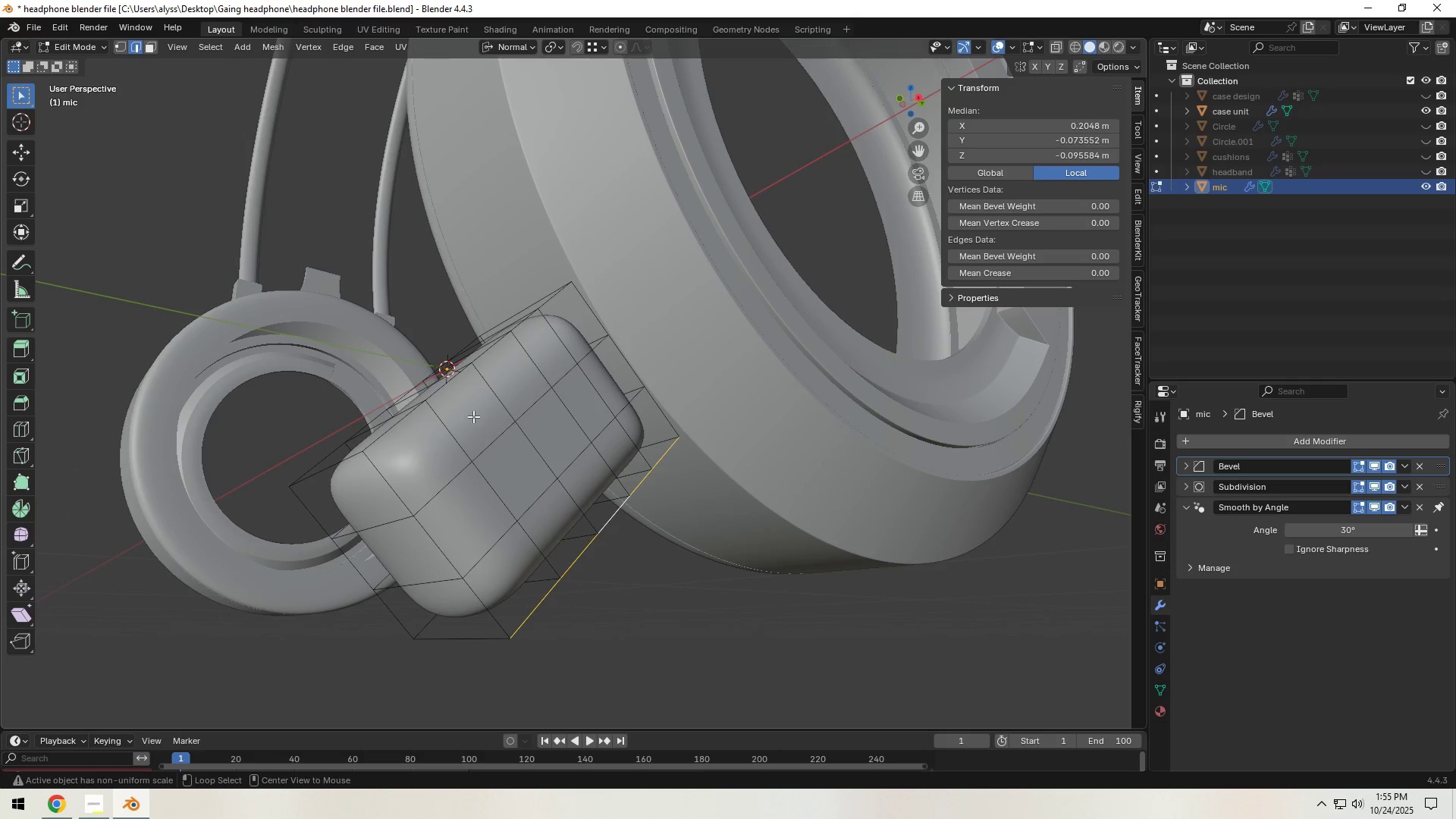 
hold_key(key=ShiftLeft, duration=0.58)
left_click([444, 391])
 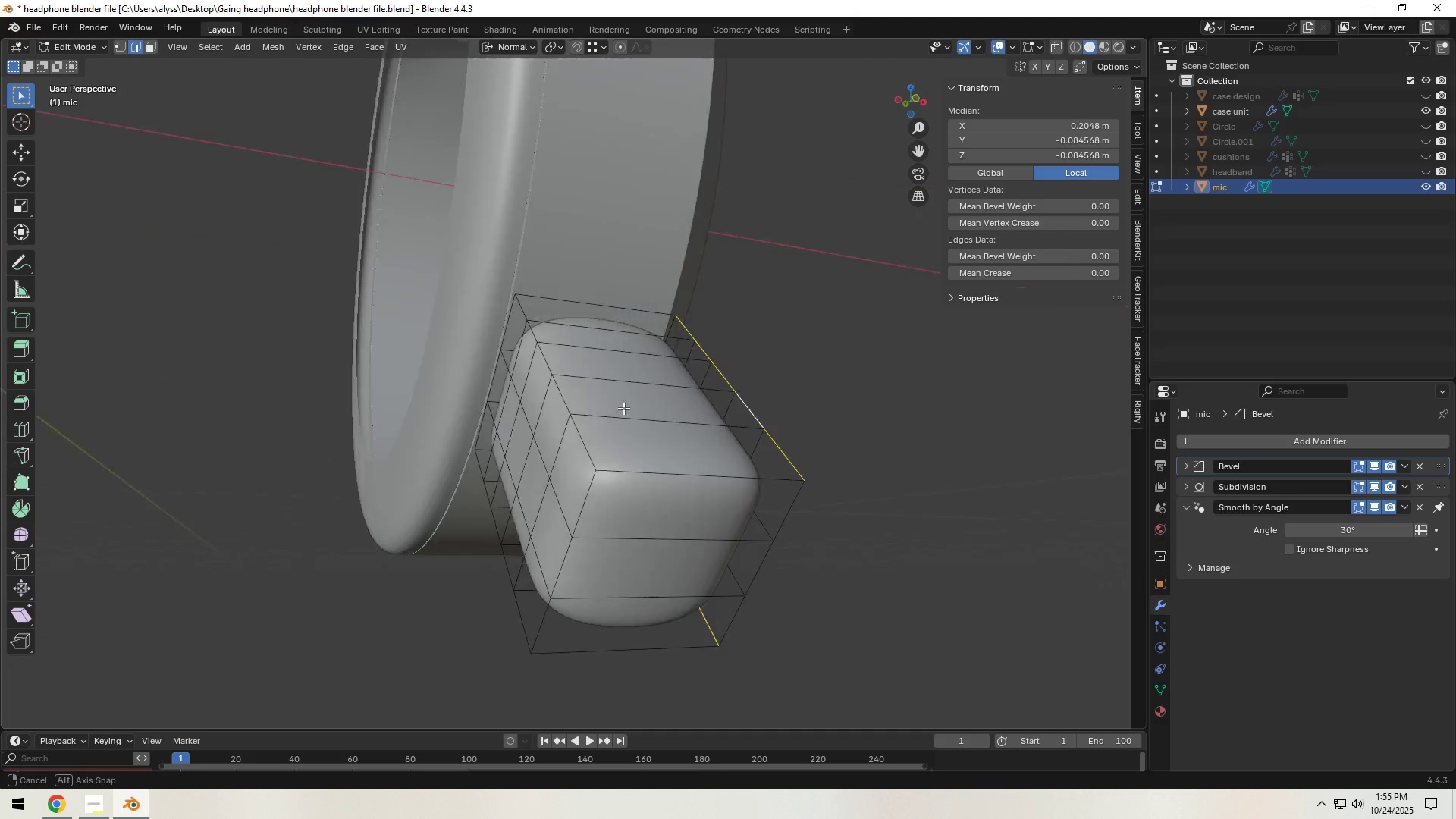 
hold_key(key=ShiftLeft, duration=3.33)
hold_key(key=AltLeft, duration=1.5)
left_click([748, 460])
 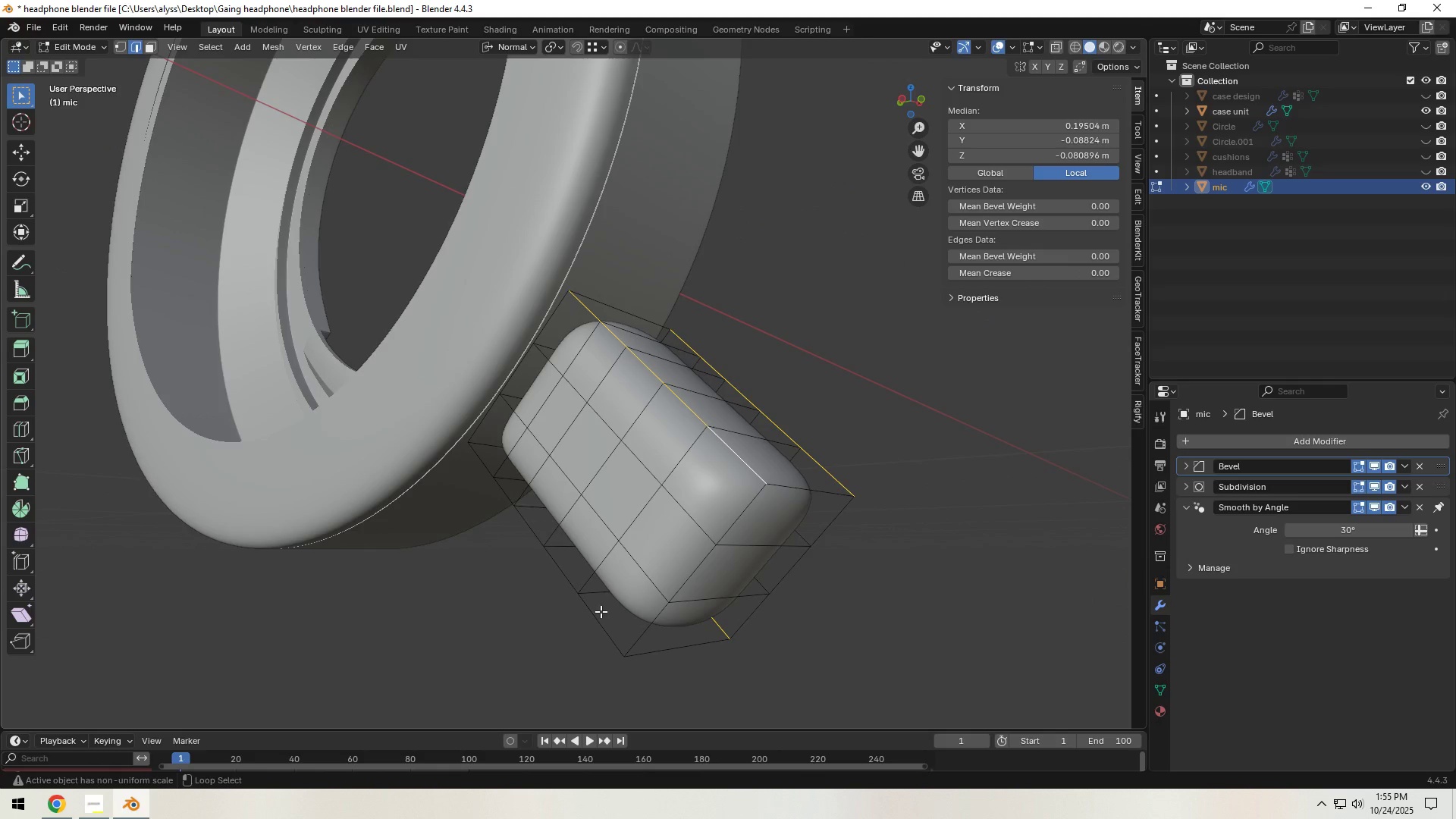 
left_click([601, 611])
 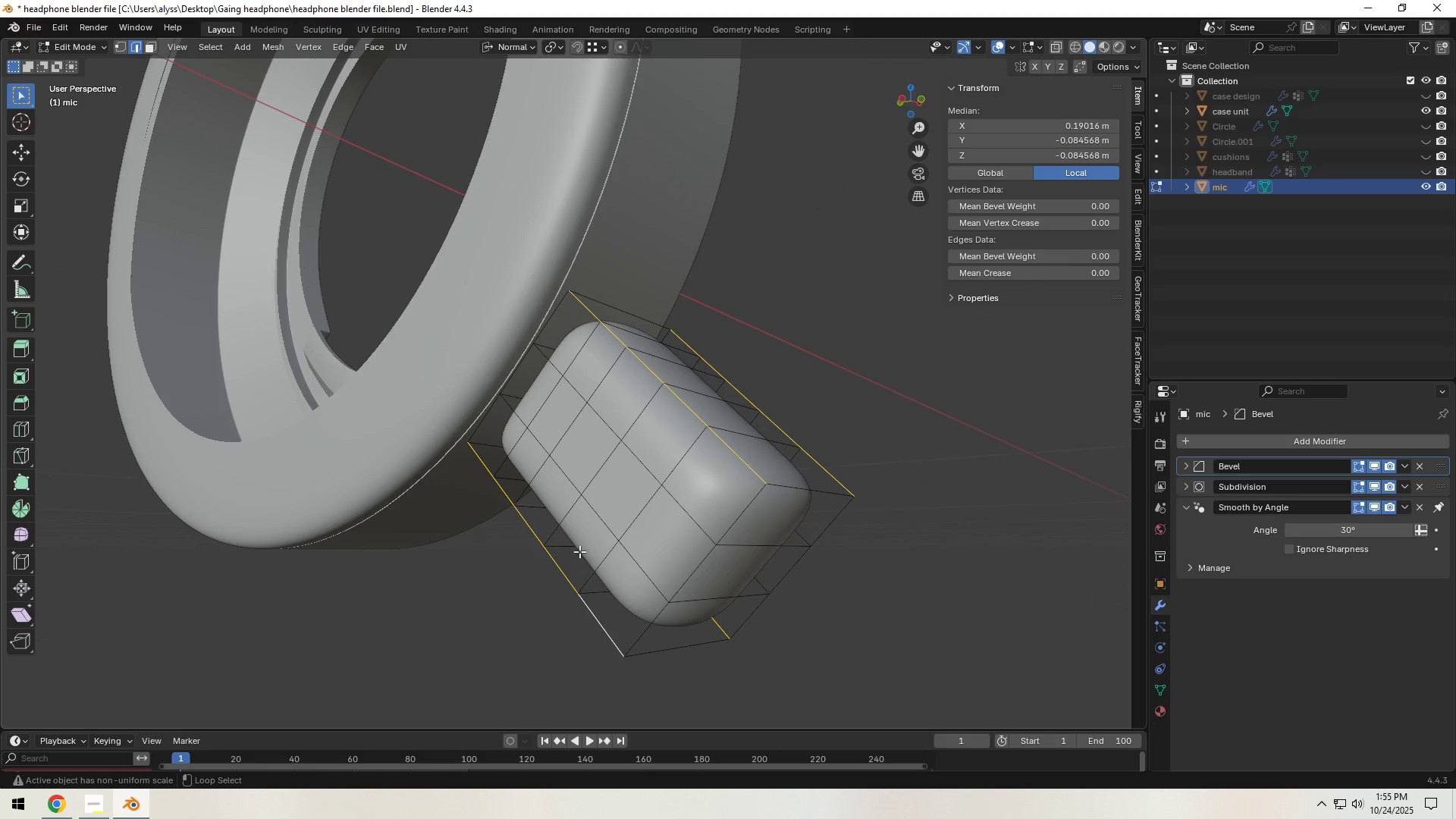 
hold_key(key=AltLeft, duration=1.52)
left_click([518, 371])
 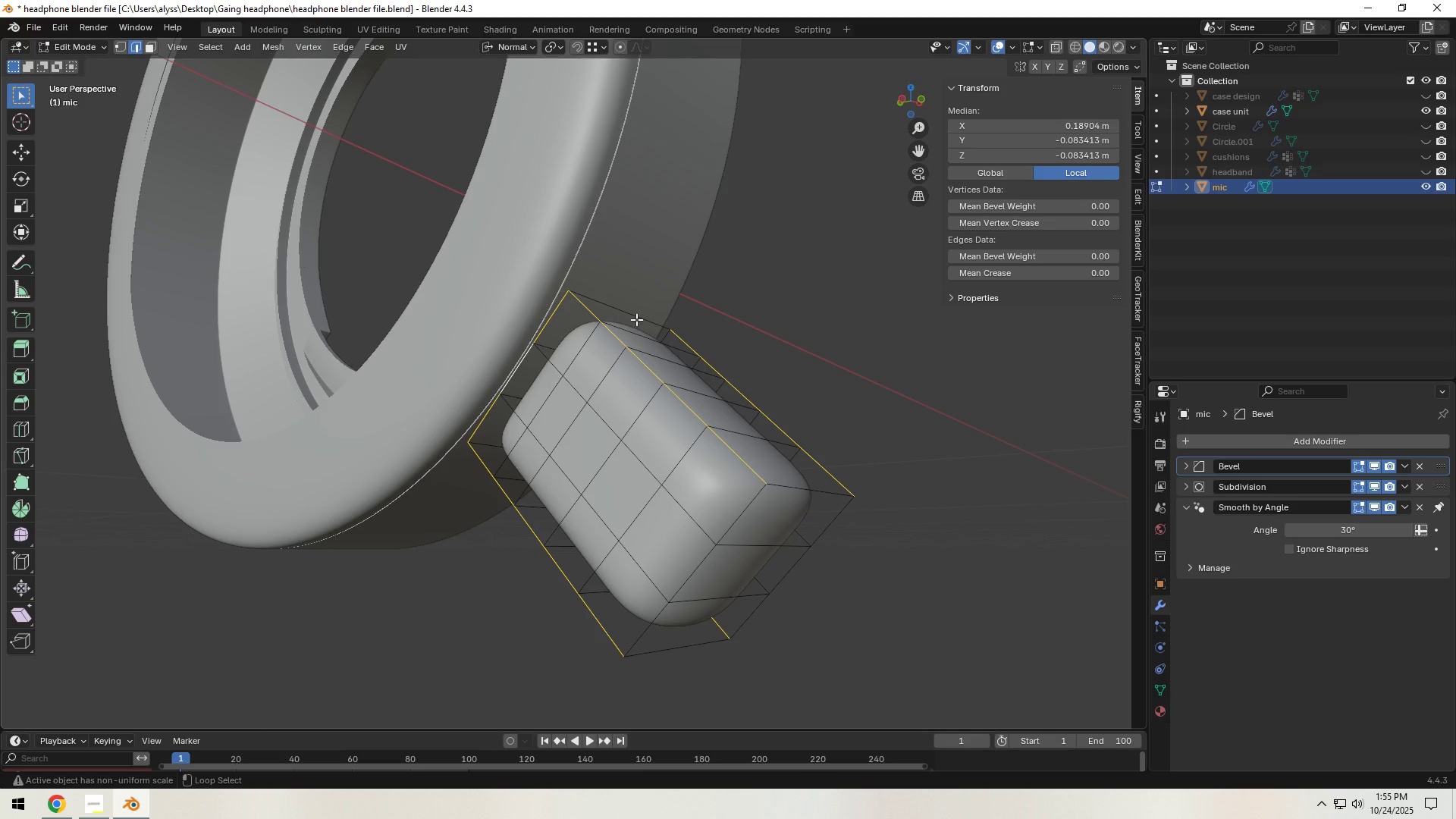 
left_click([636, 319])
 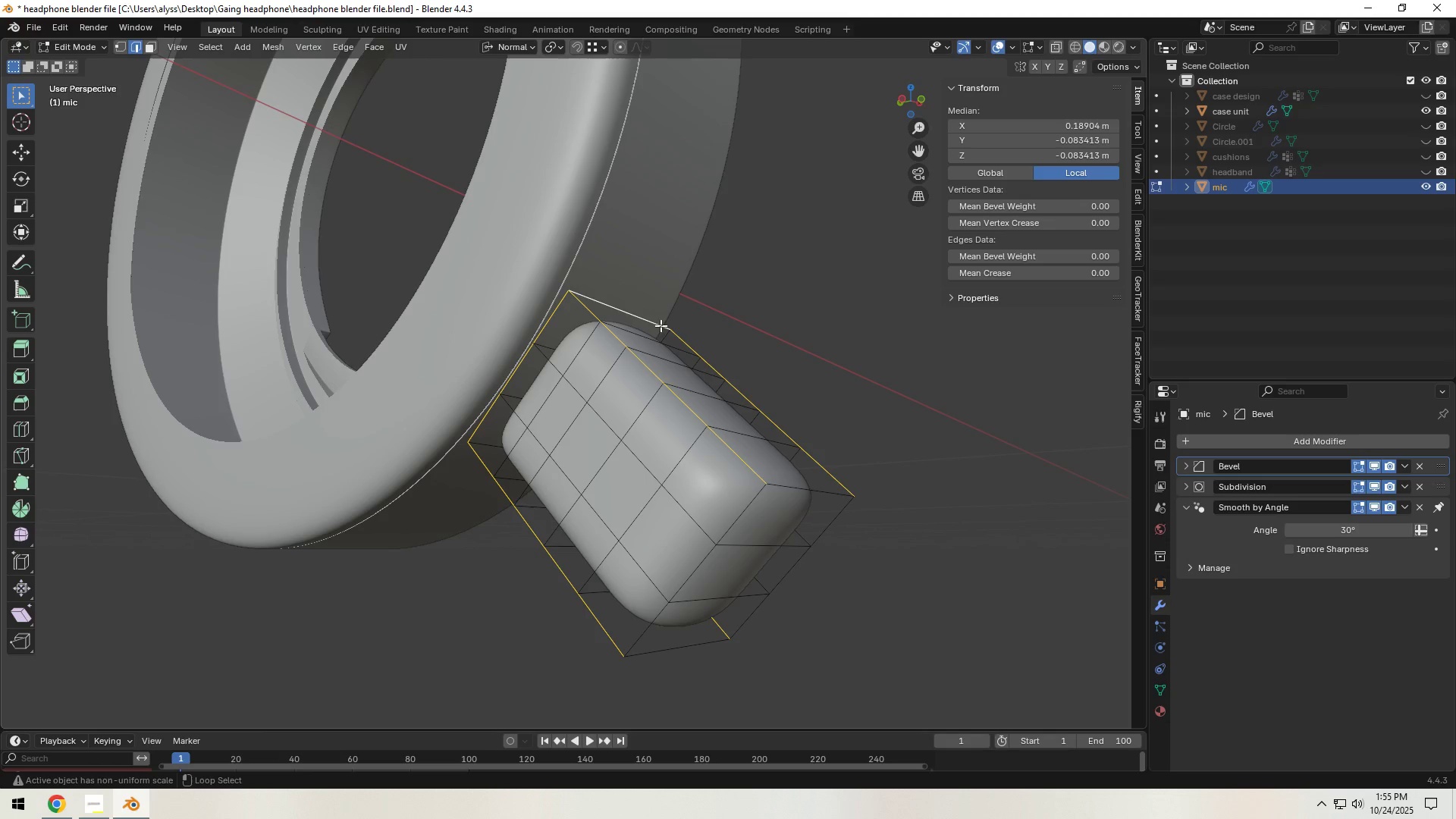 
key(Alt+Shift+AltLeft)
 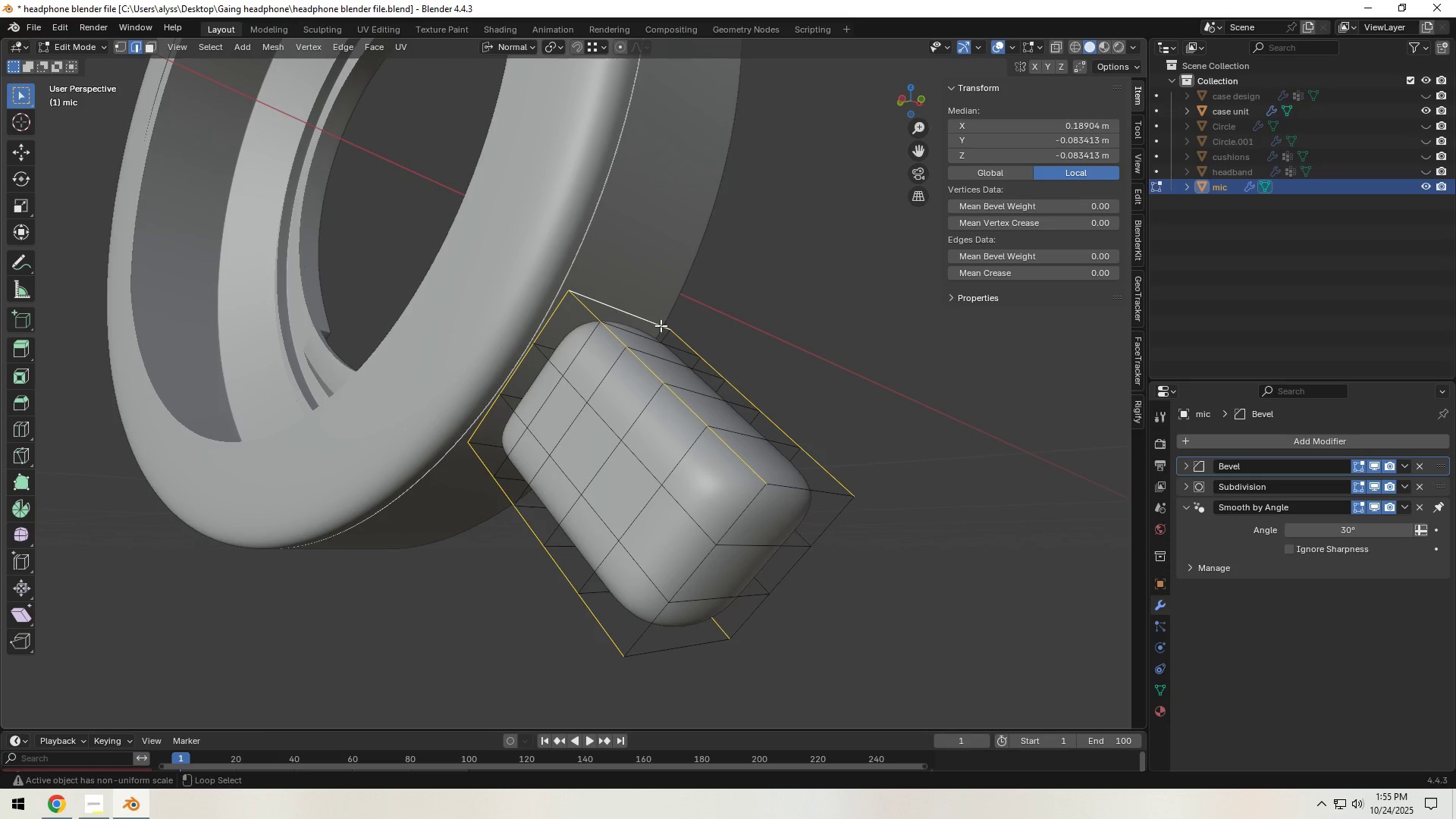 
key(Alt+Shift+AltLeft)
 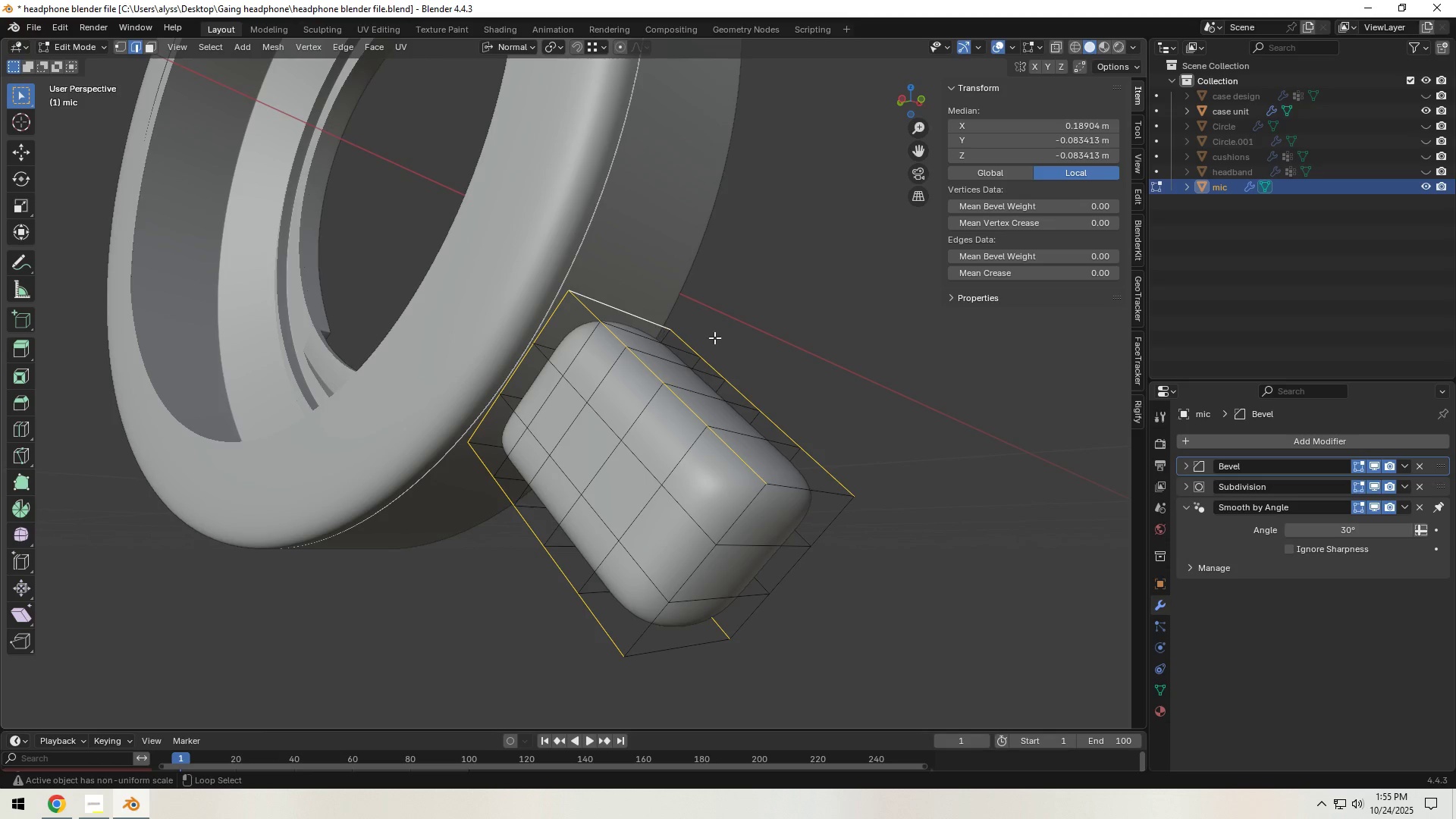 
key(Alt+Shift+AltLeft)
 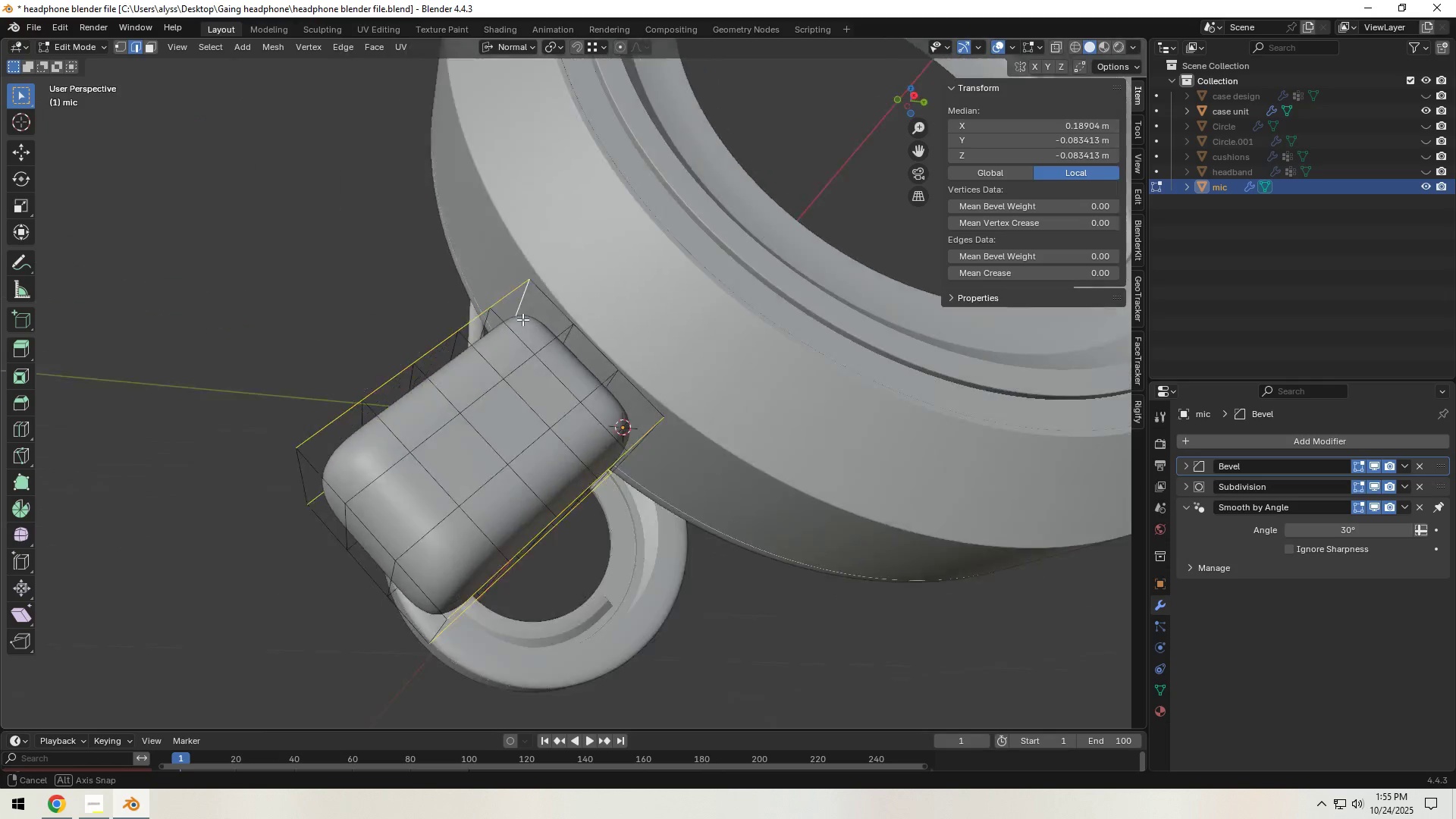 
hold_key(key=ShiftLeft, duration=1.86)
hold_key(key=AltLeft, duration=1.53)
left_click([585, 337])
 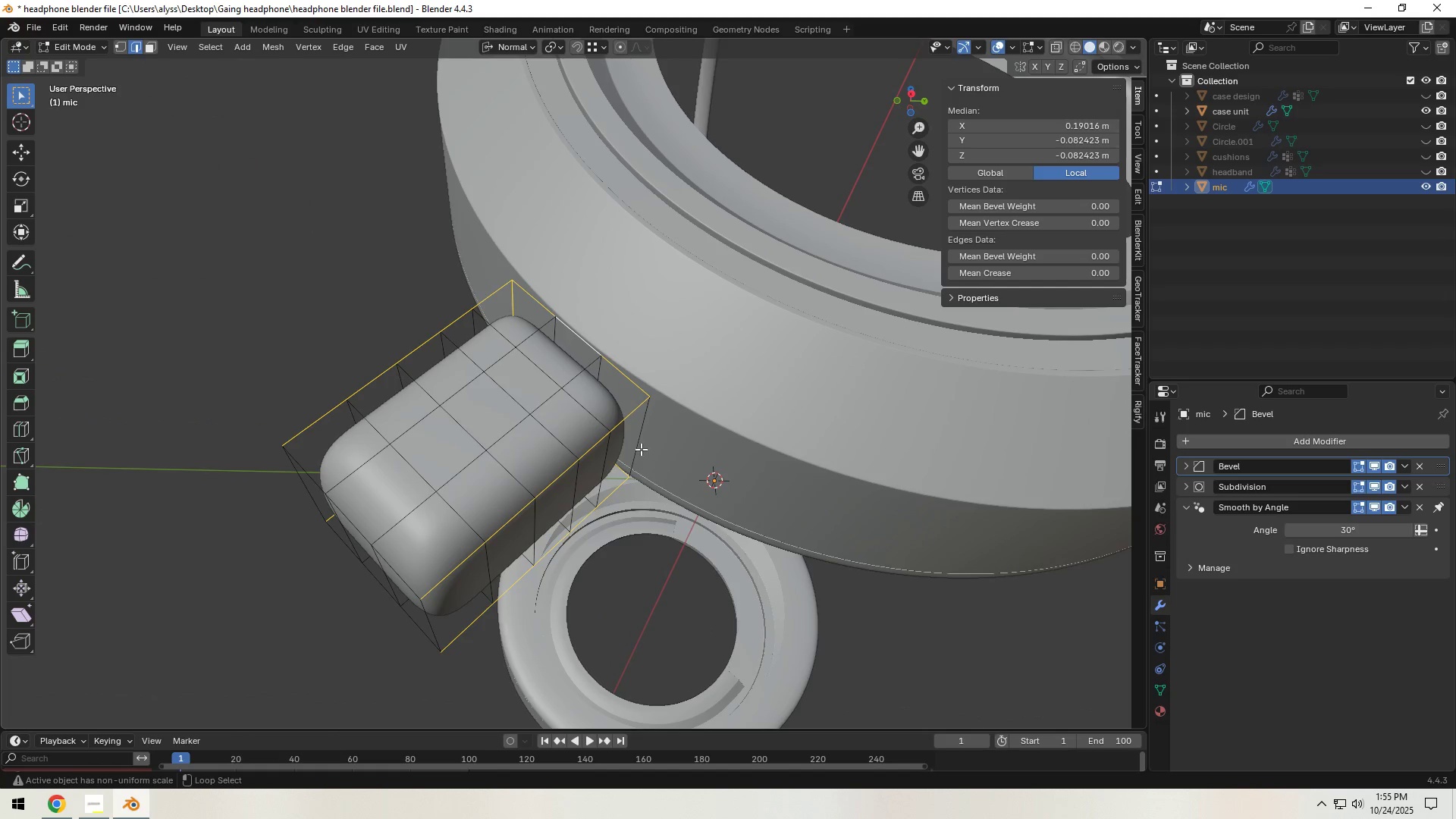 
left_click([639, 447])
 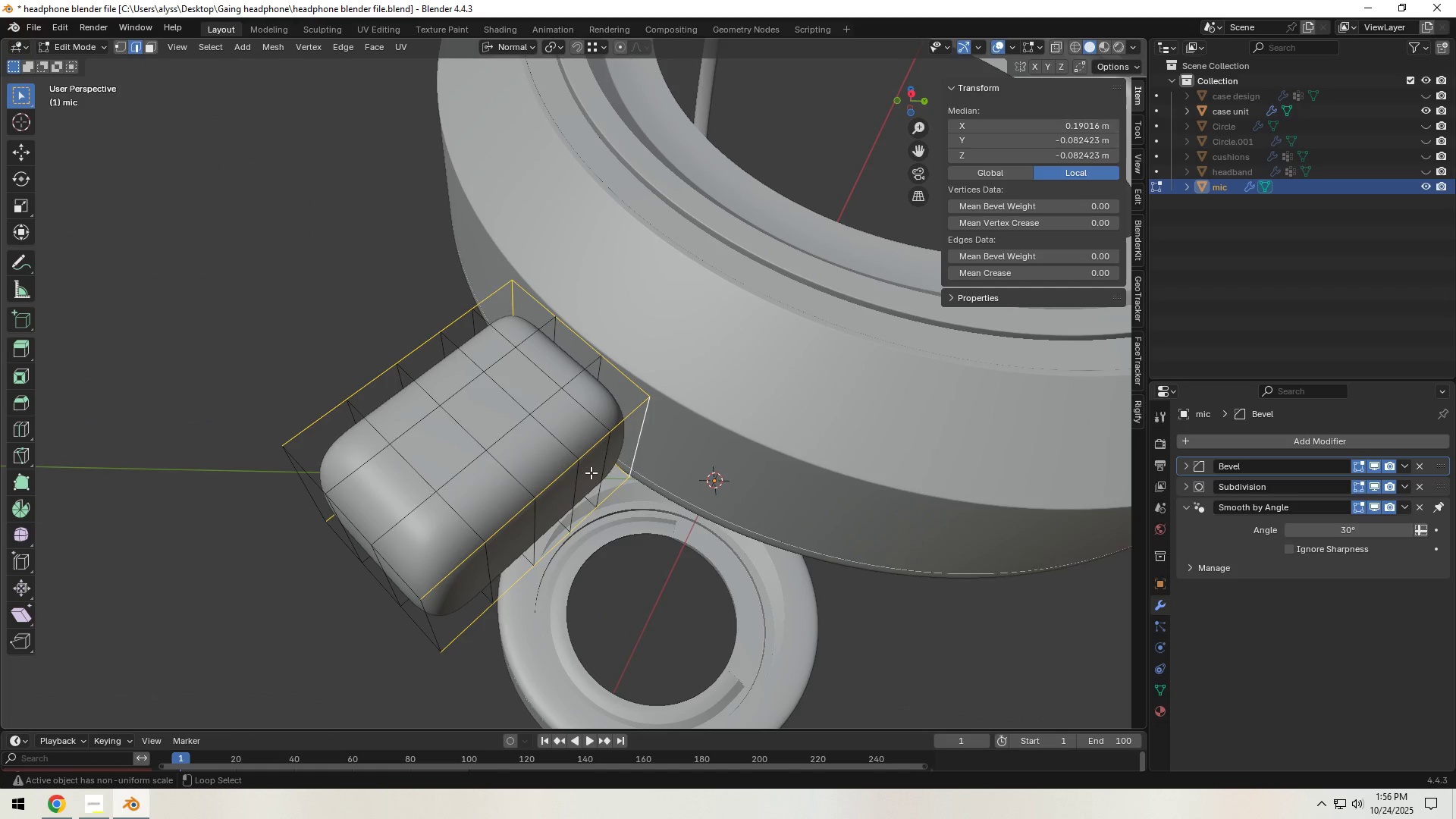 
key(Alt+Shift+AltLeft)
 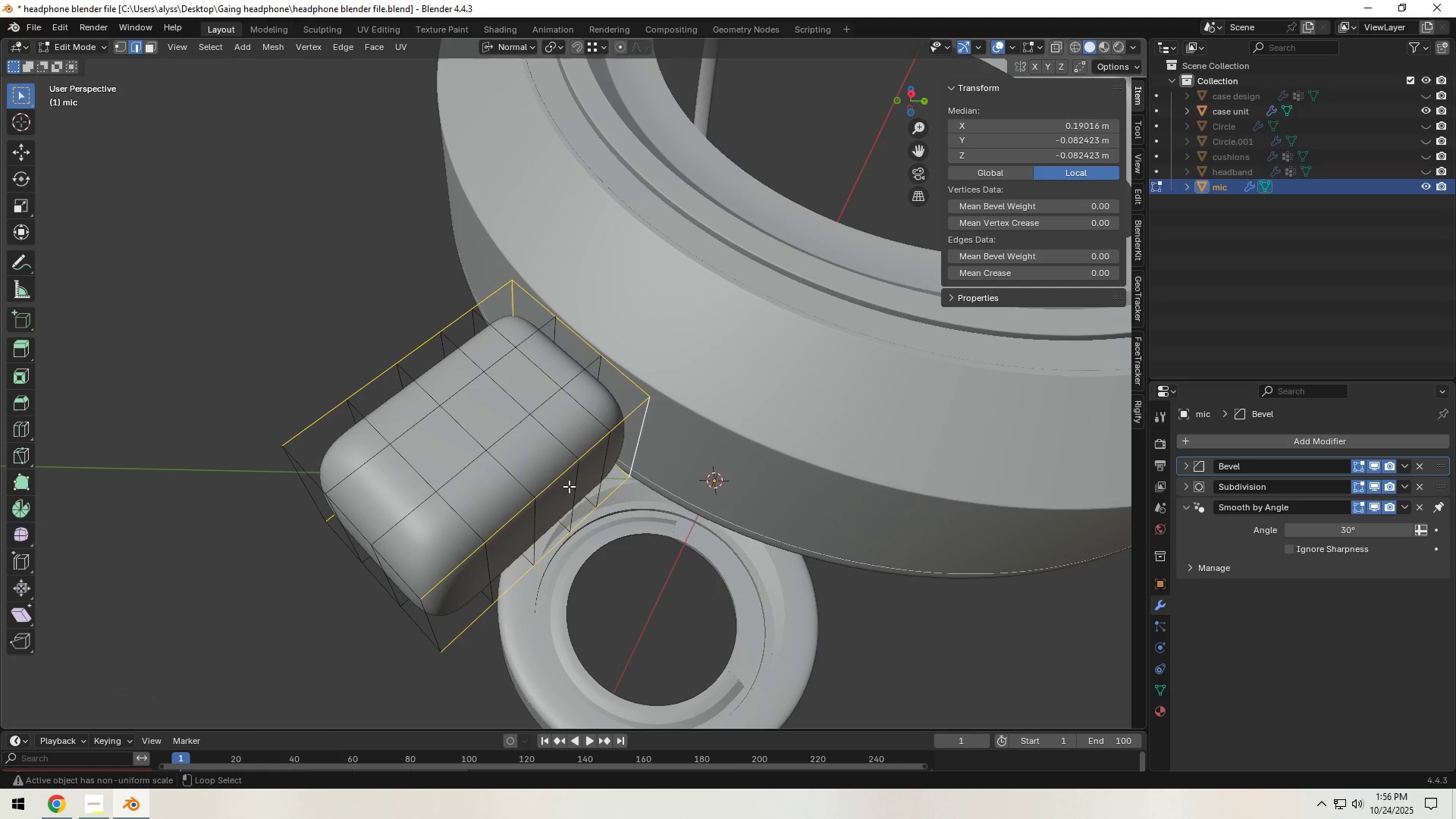 
key(Alt+Shift+AltLeft)
 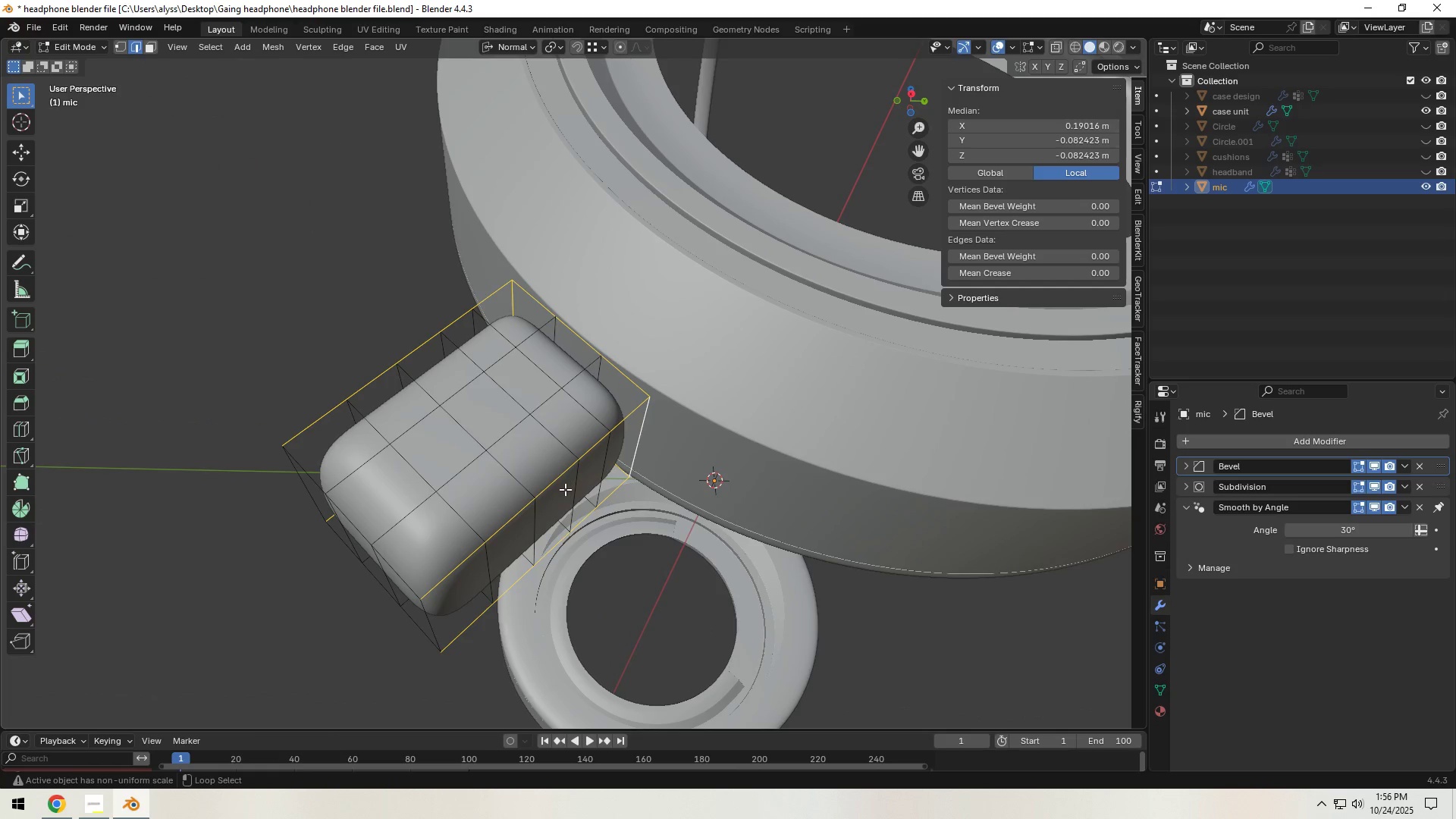 
key(Alt+Shift+AltLeft)
 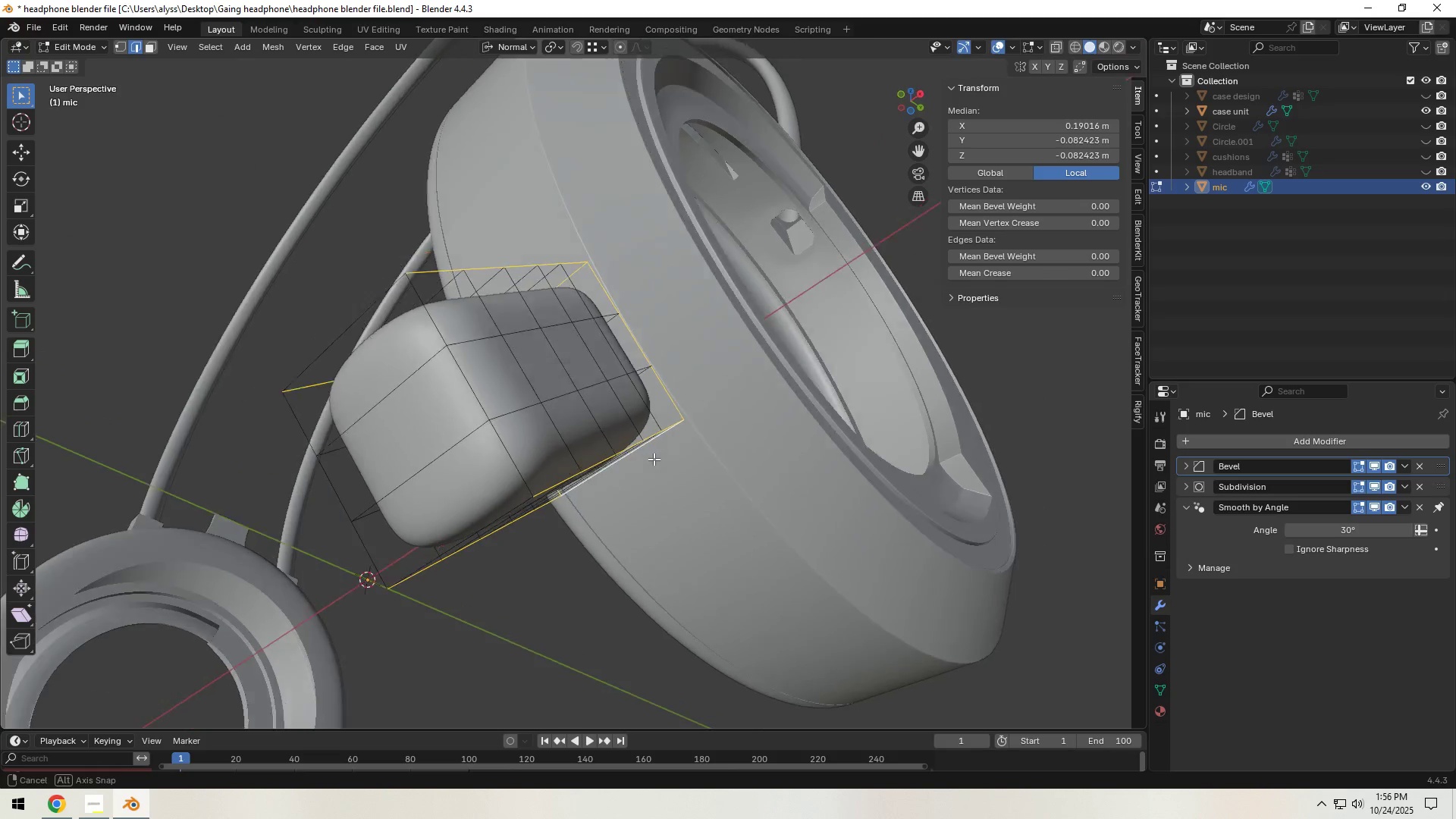 
hold_key(key=ShiftLeft, duration=2.48)
hold_key(key=AltLeft, duration=1.53)
left_click([491, 388])
 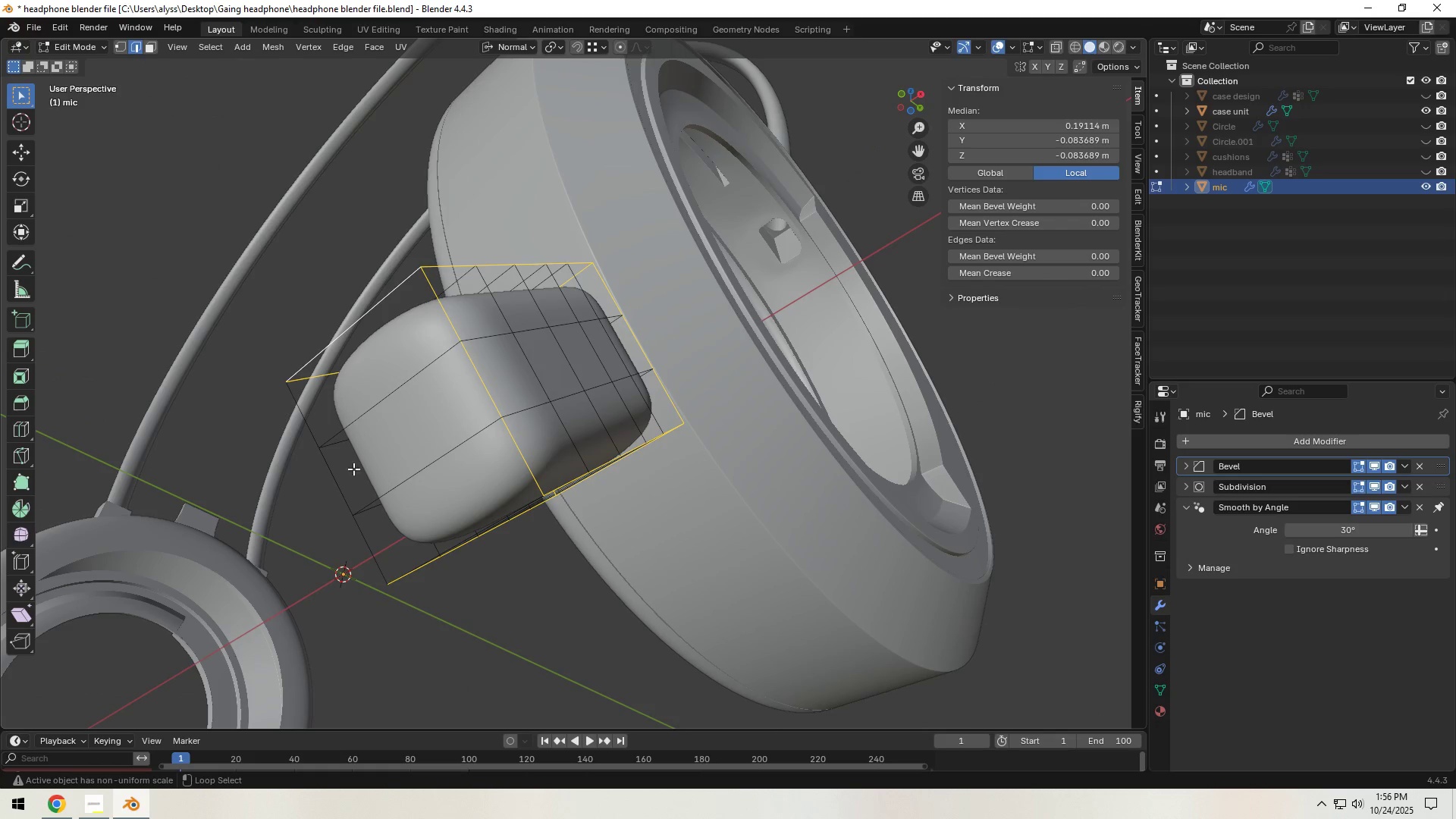 
hold_key(key=AltLeft, duration=0.74)
left_click([338, 485])
 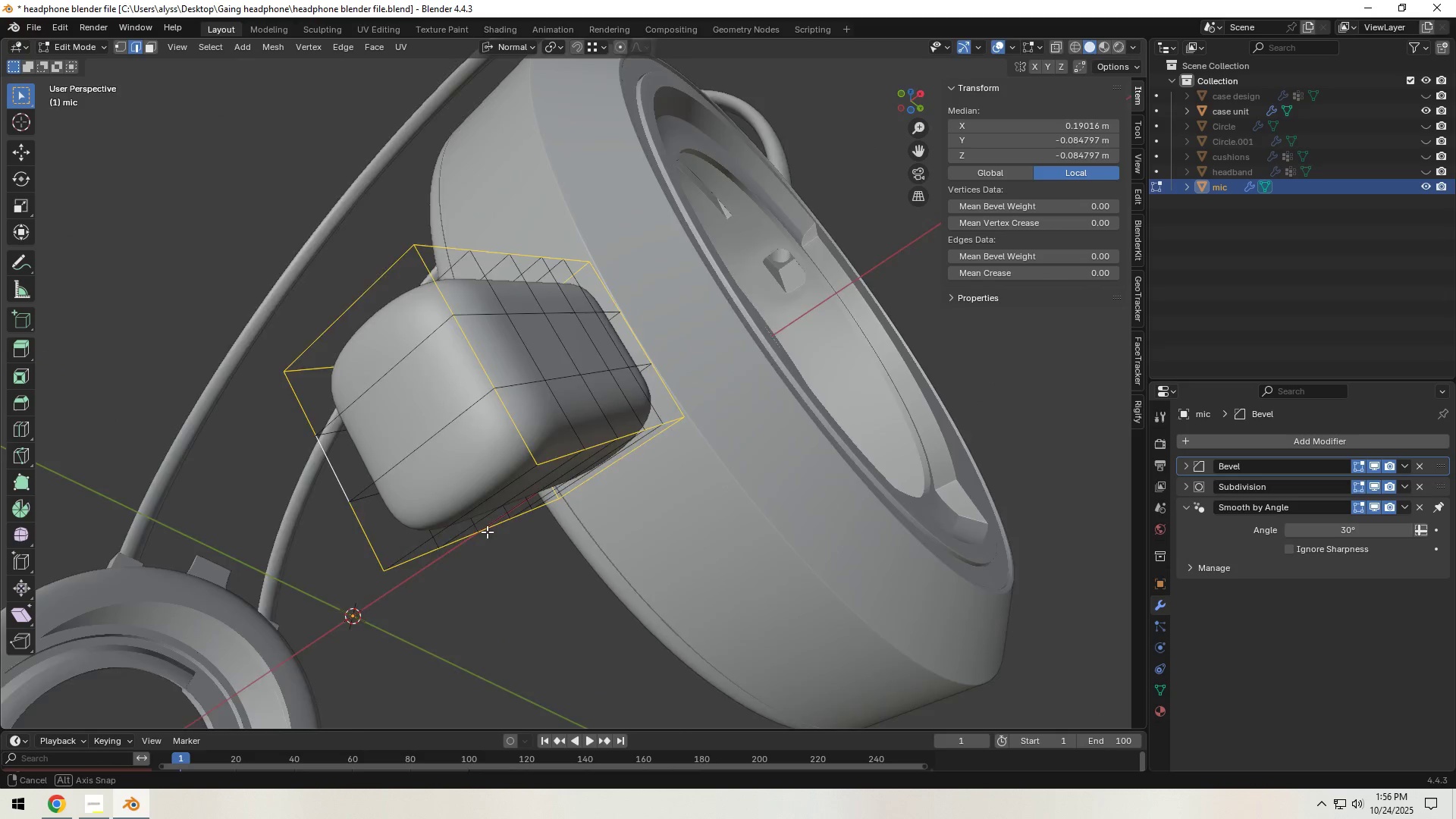 
hold_key(key=ShiftLeft, duration=0.91)
hold_key(key=AltLeft, duration=0.61)
left_click([453, 450])
 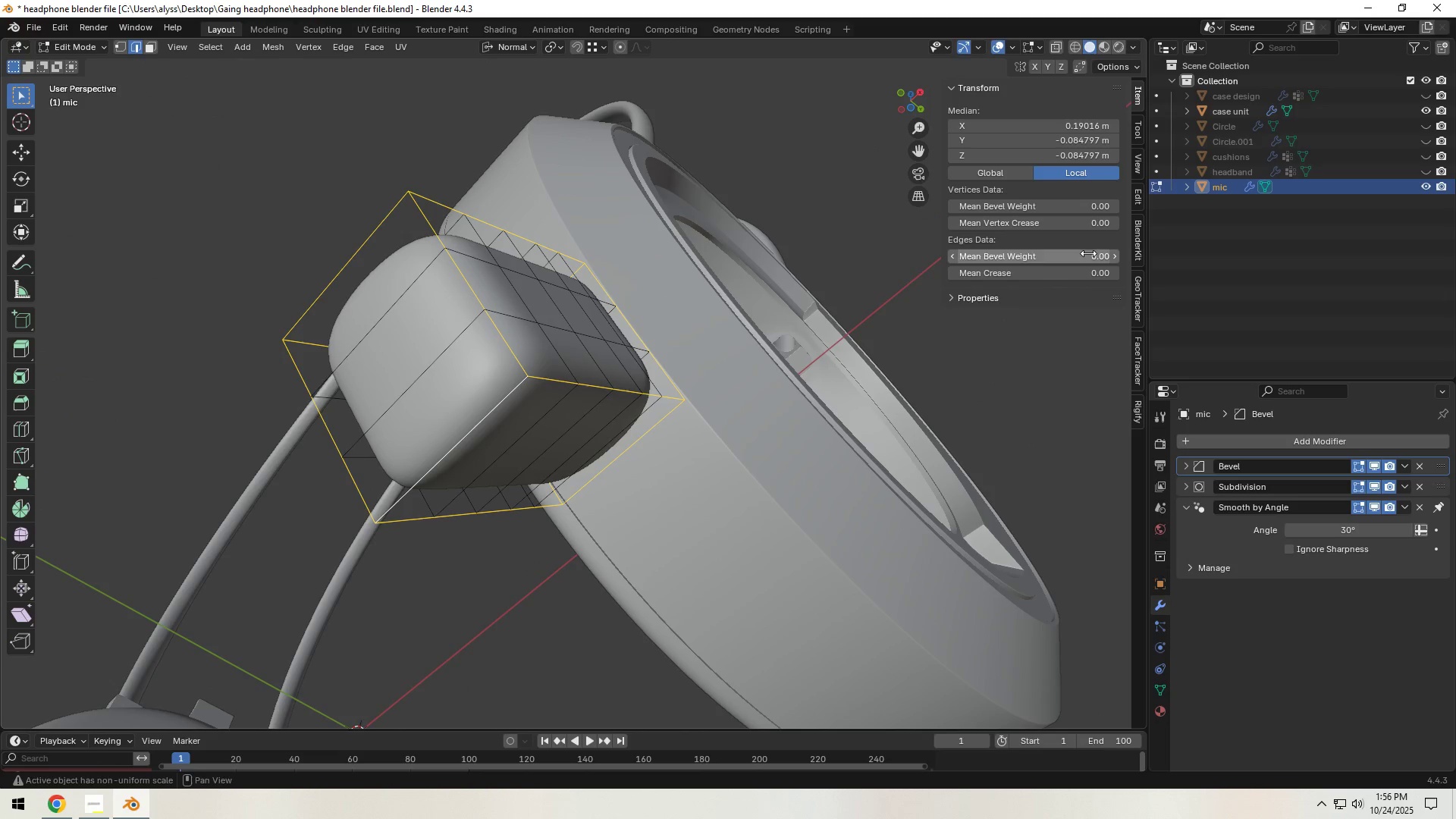 
left_click([1090, 251])
 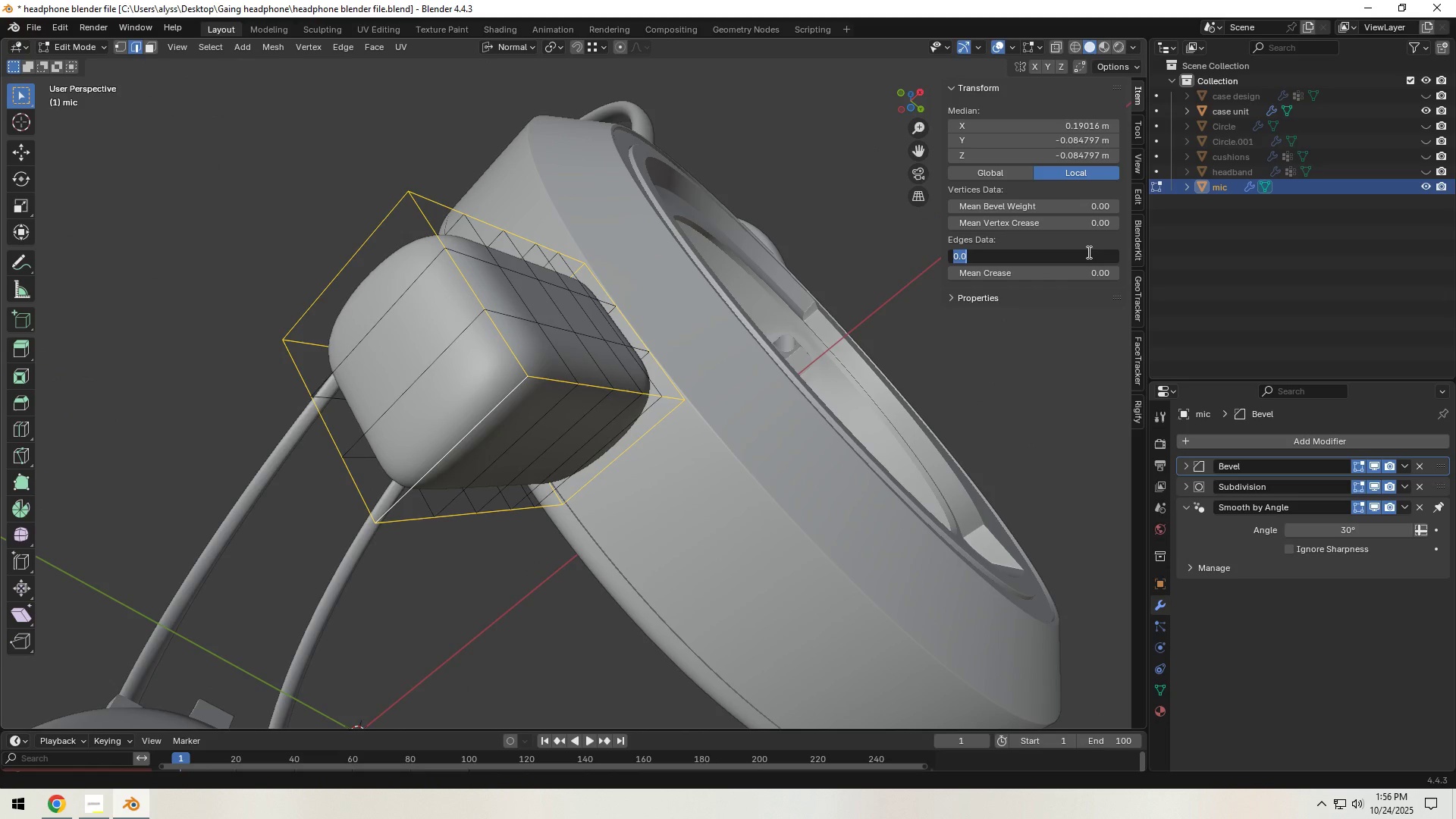 
key(NumpadDecimal)
 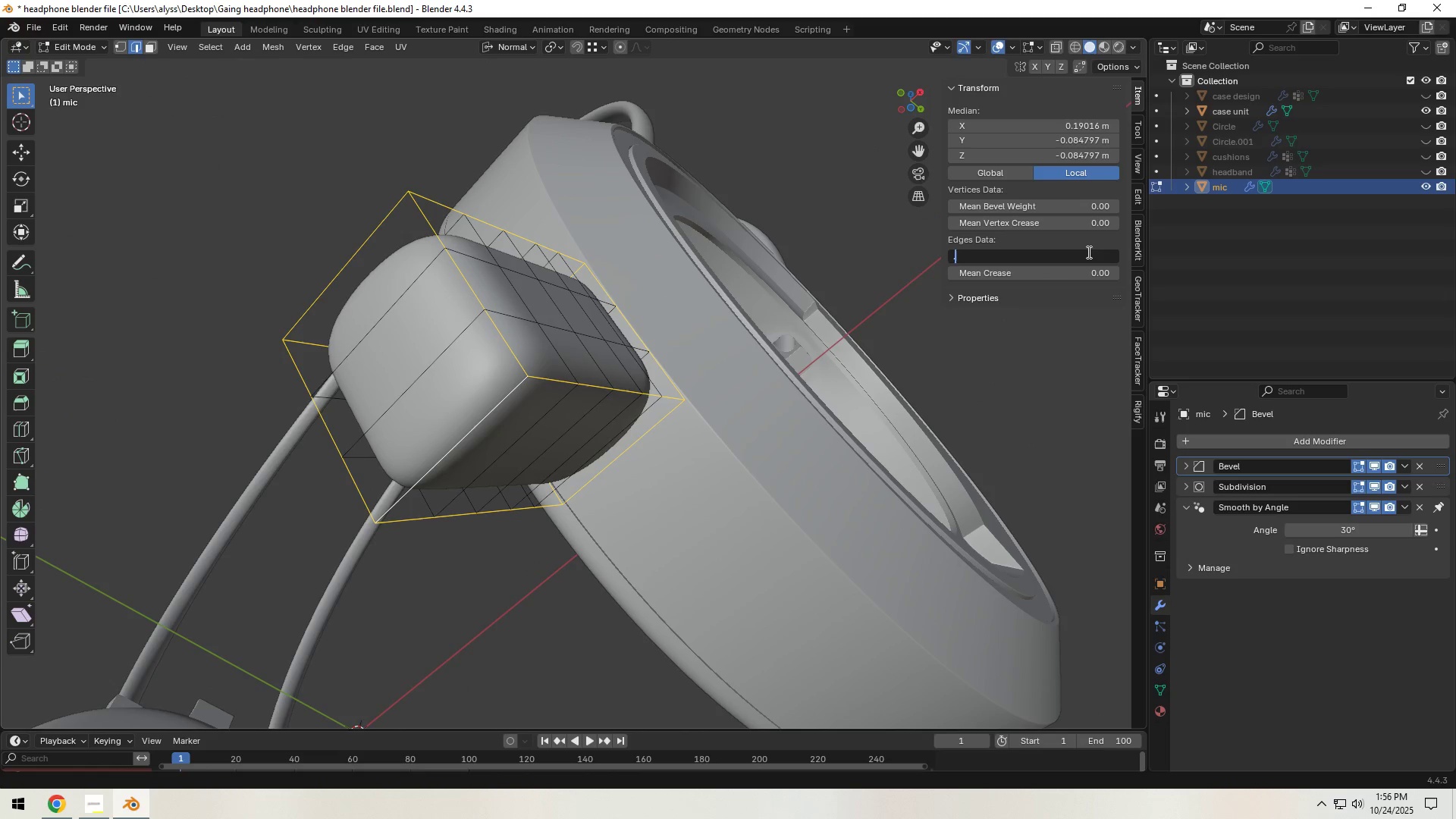 
key(Numpad4)
 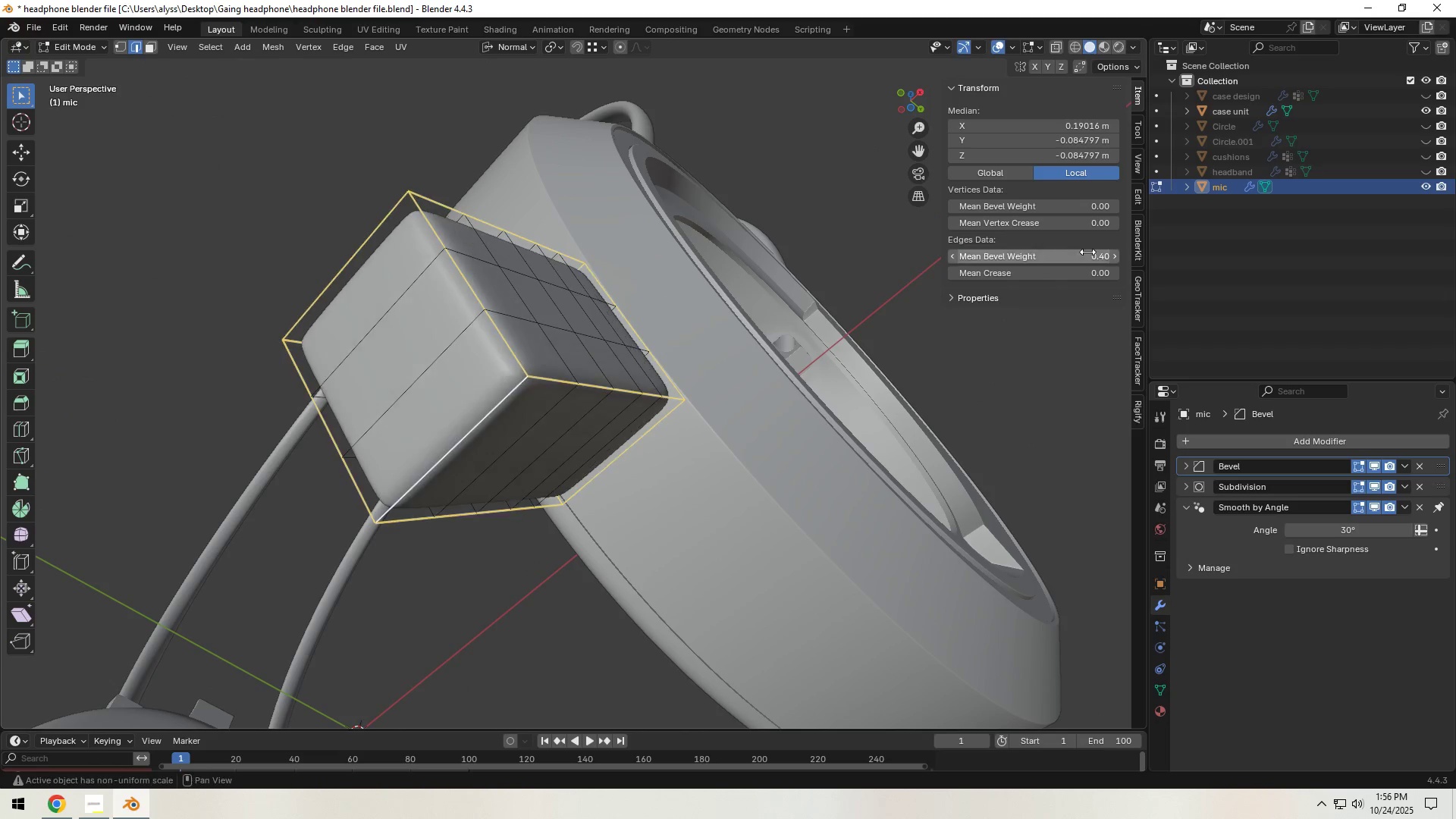 
key(NumpadEnter)
 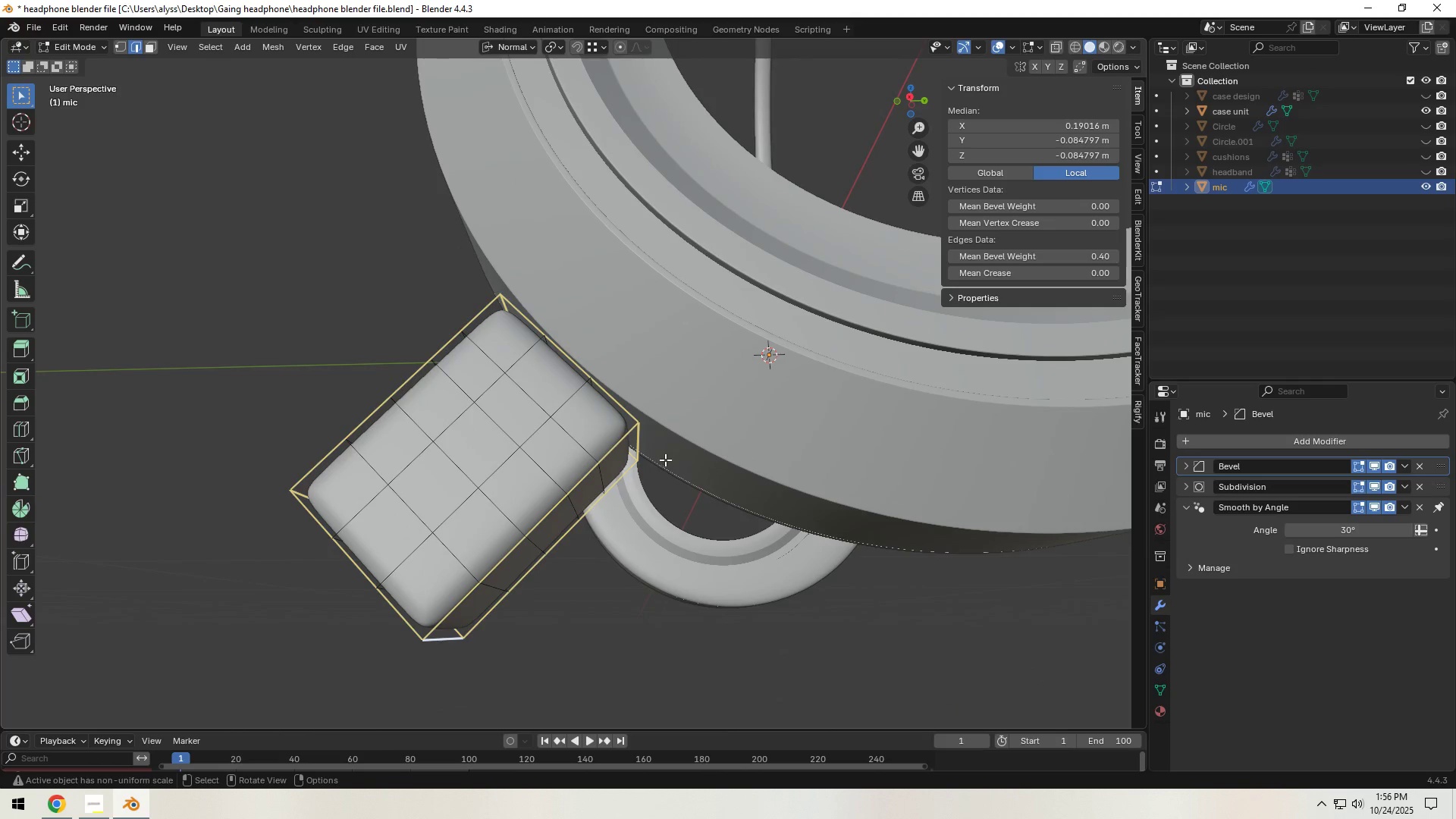 
left_click([1073, 262])
 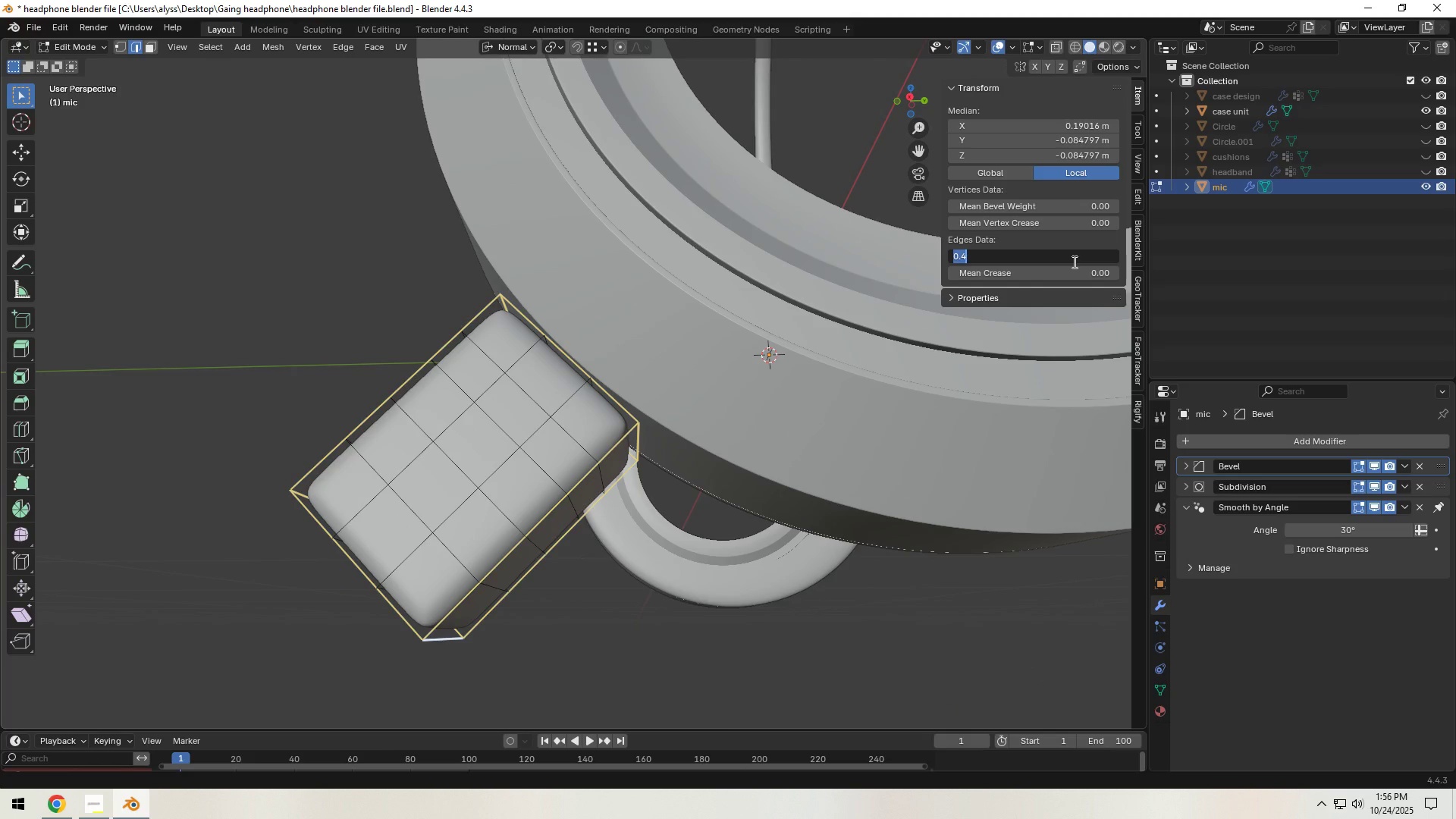 
key(NumpadDecimal)
 